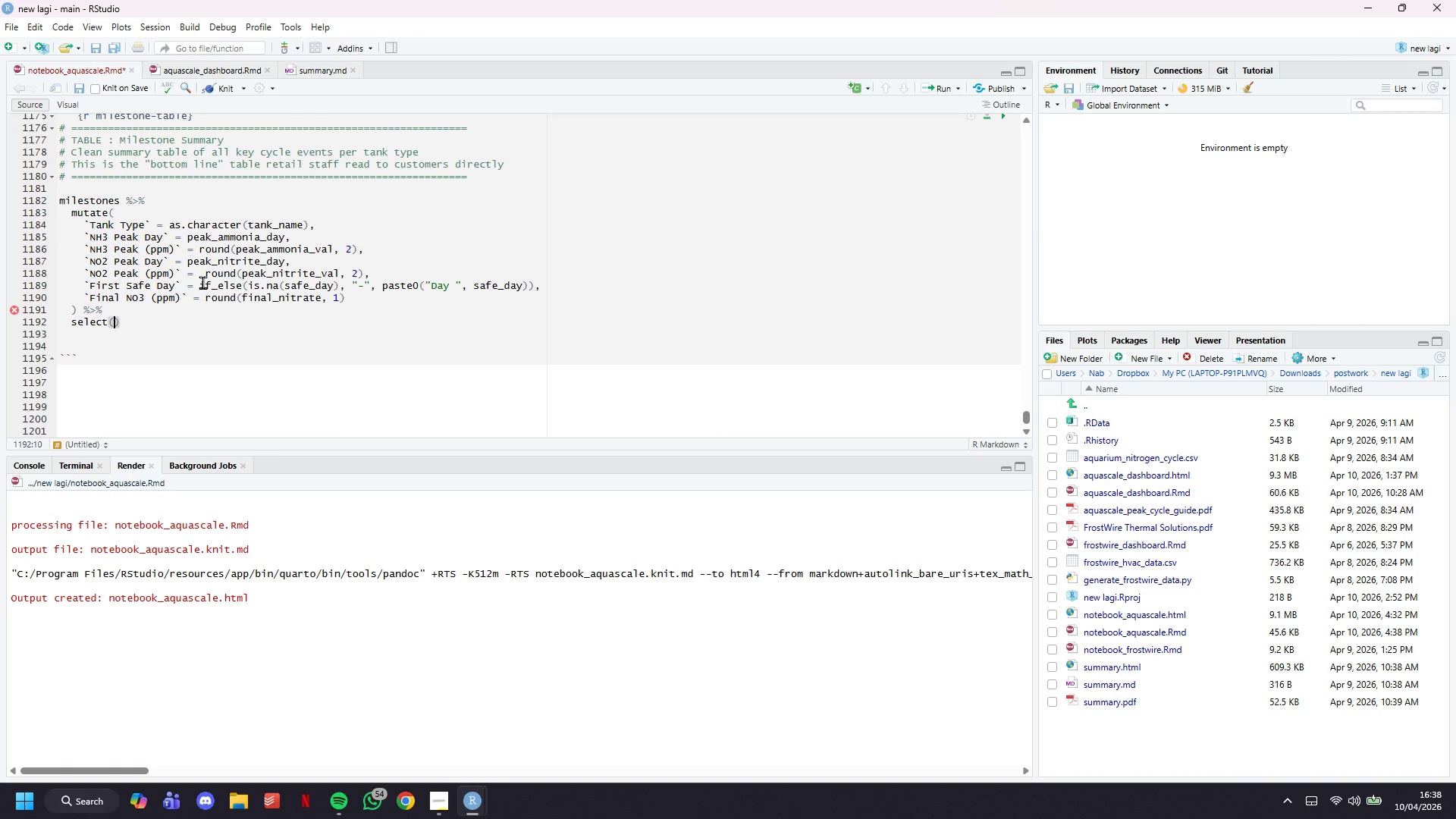 
key(ArrowLeft)
 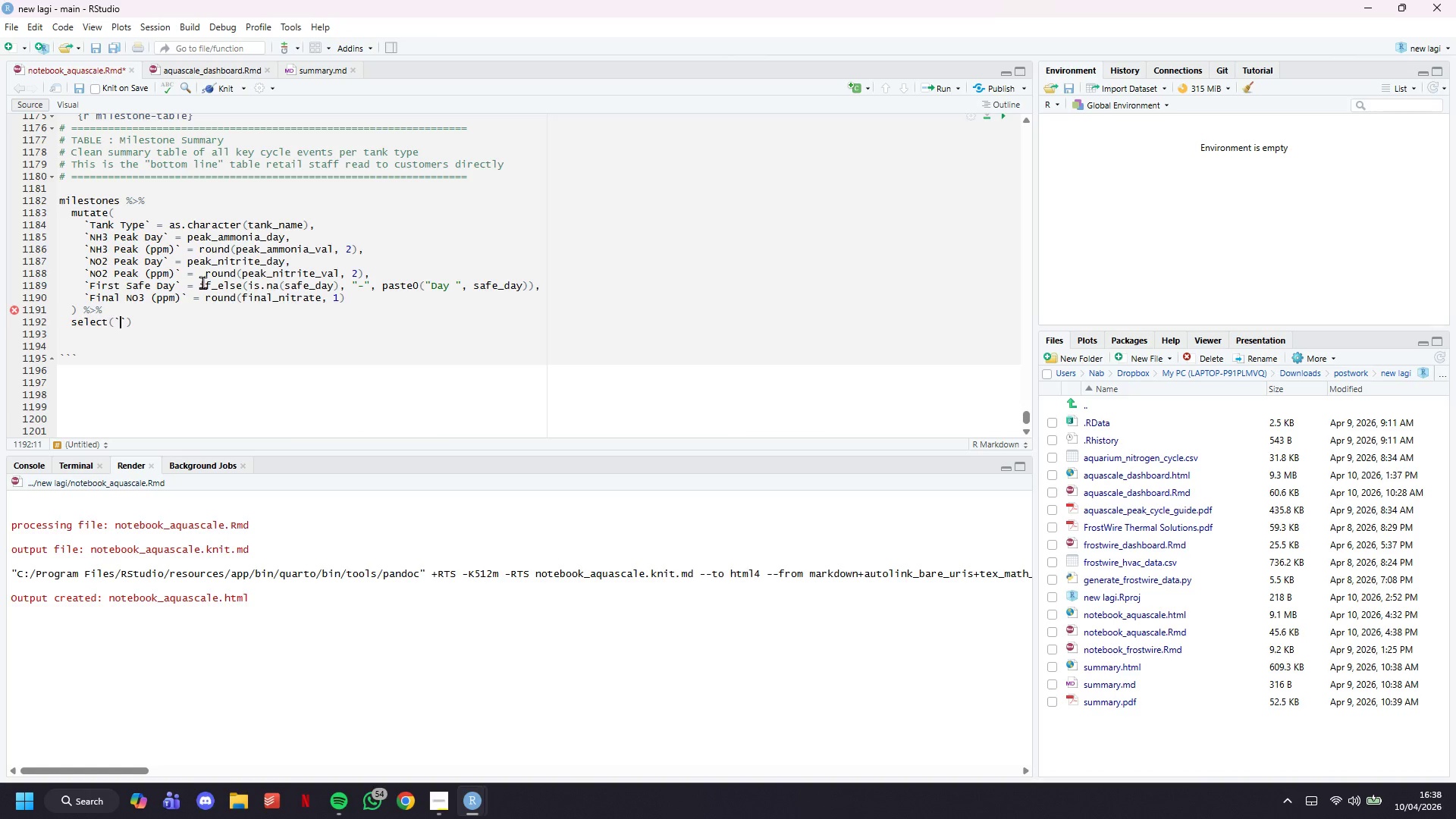 
type(Tabk Type)
 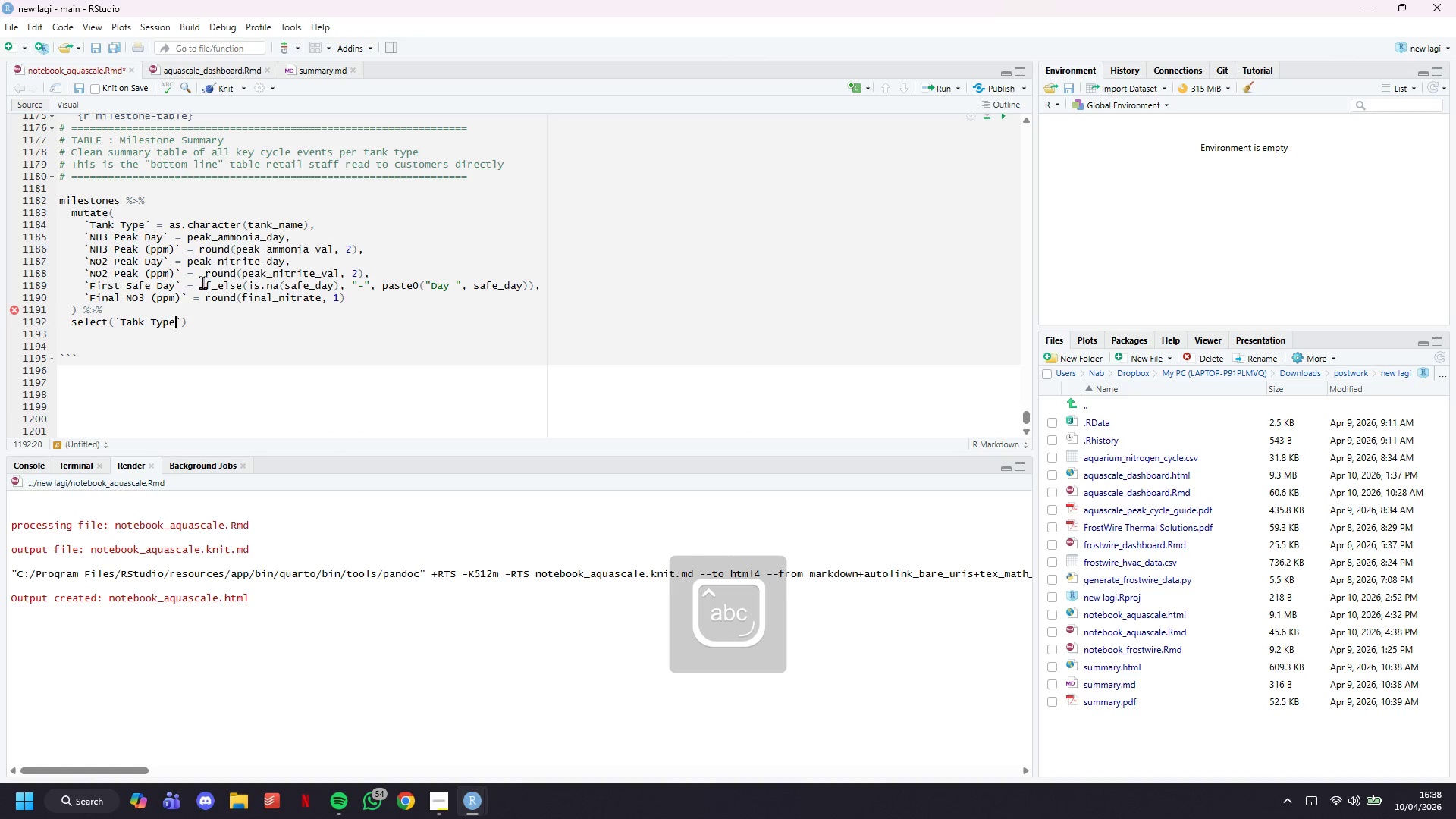 
key(ArrowLeft)
 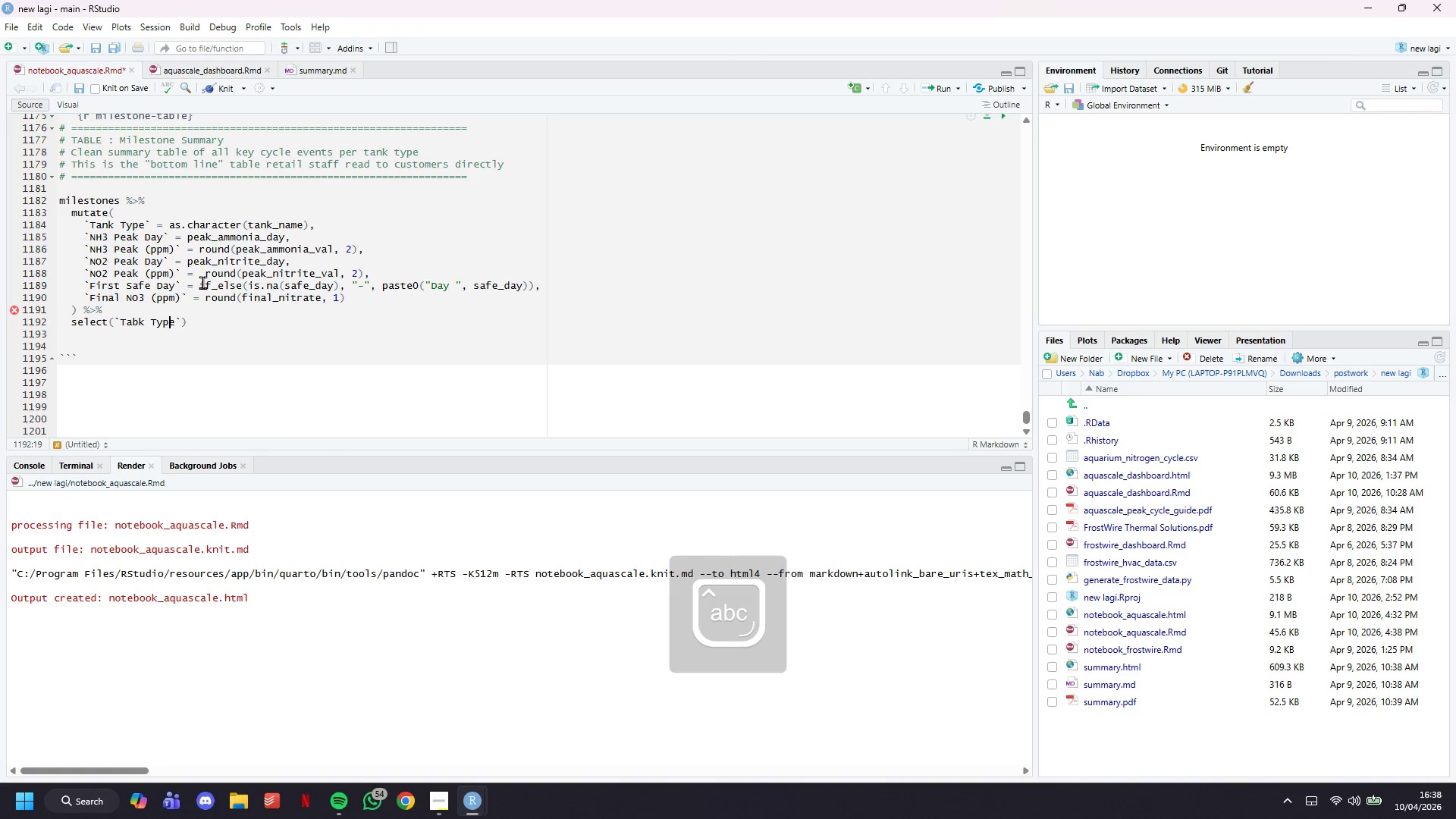 
key(ArrowLeft)
 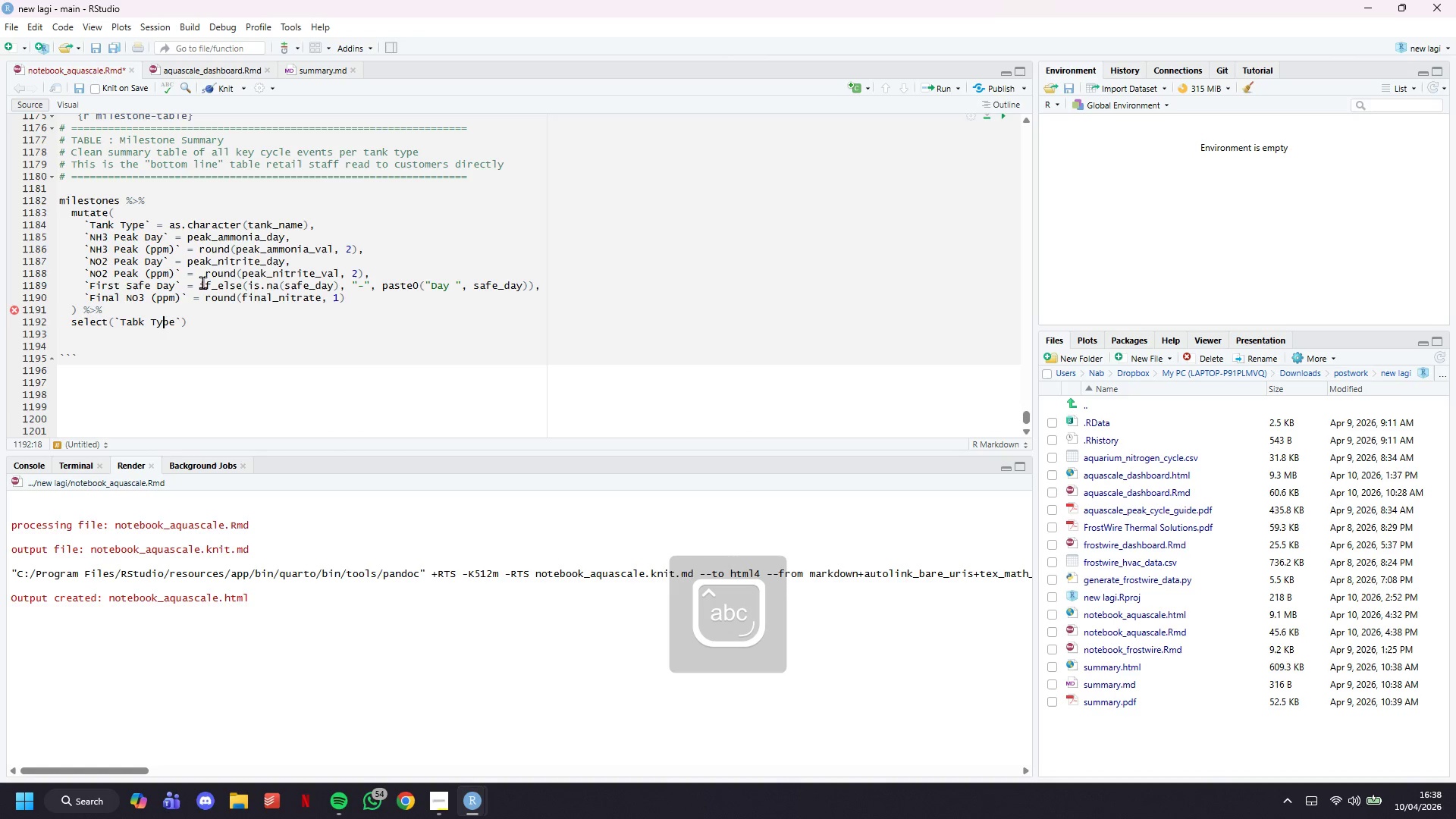 
key(ArrowLeft)
 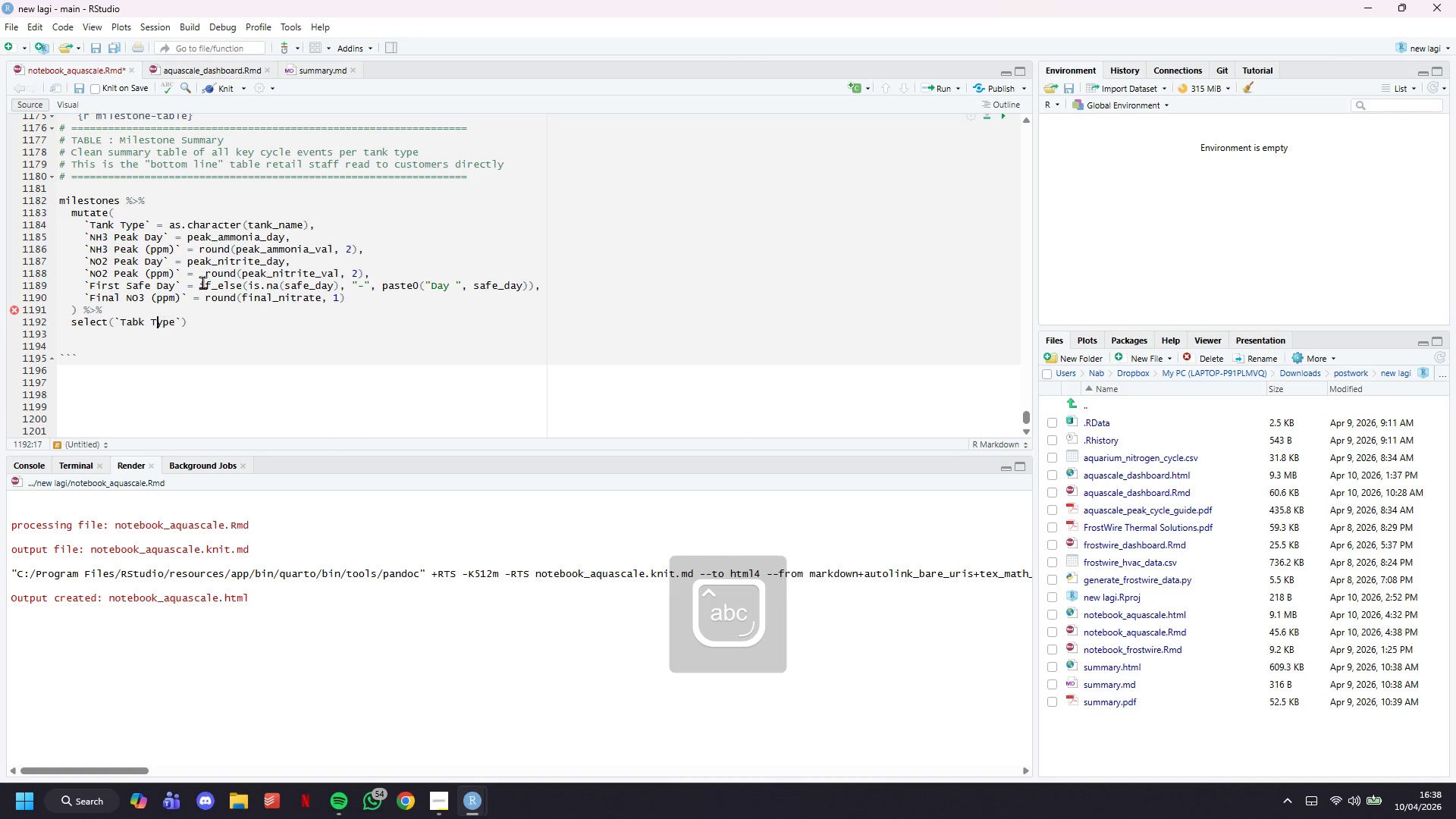 
key(ArrowLeft)
 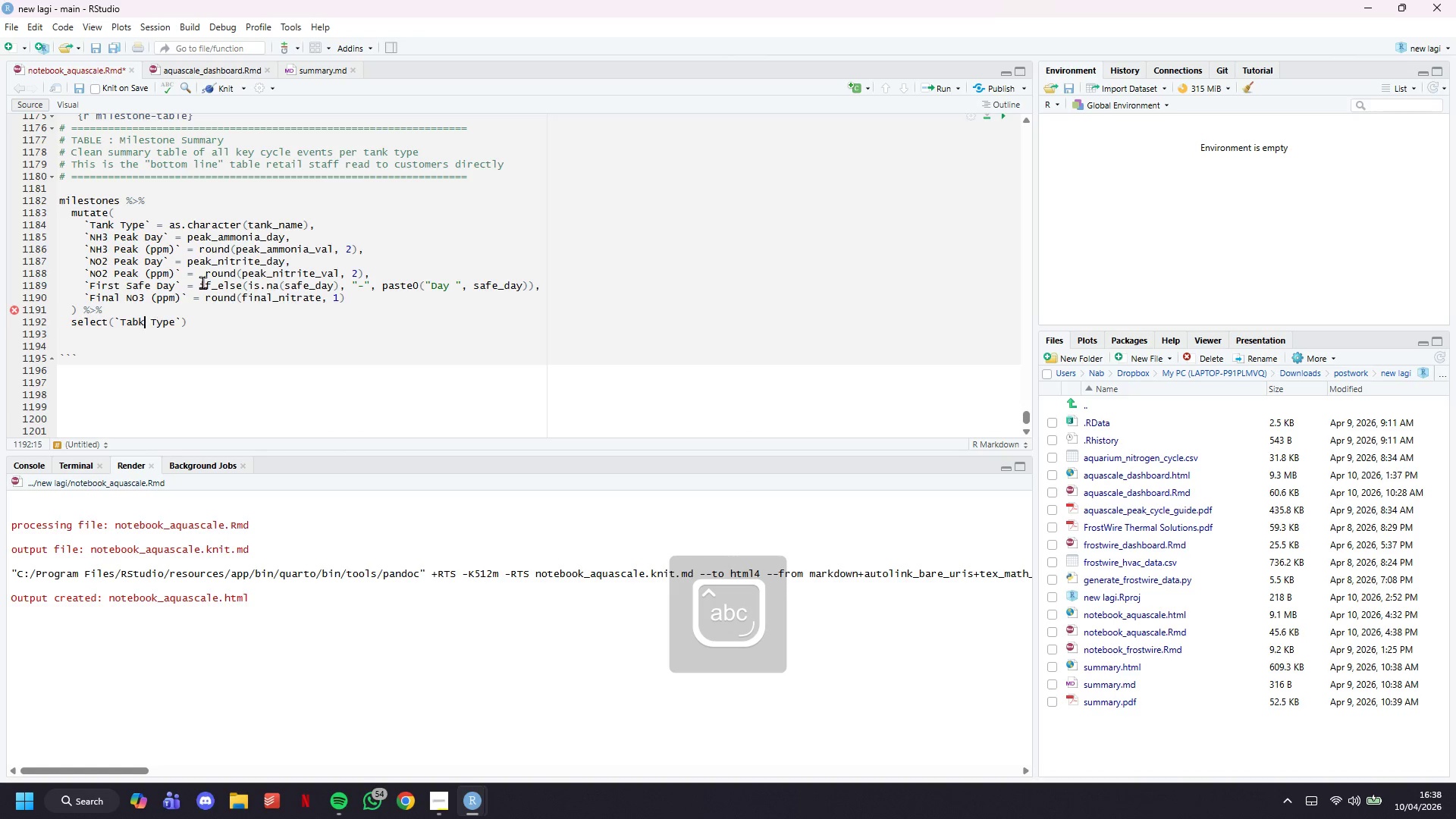 
key(ArrowLeft)
 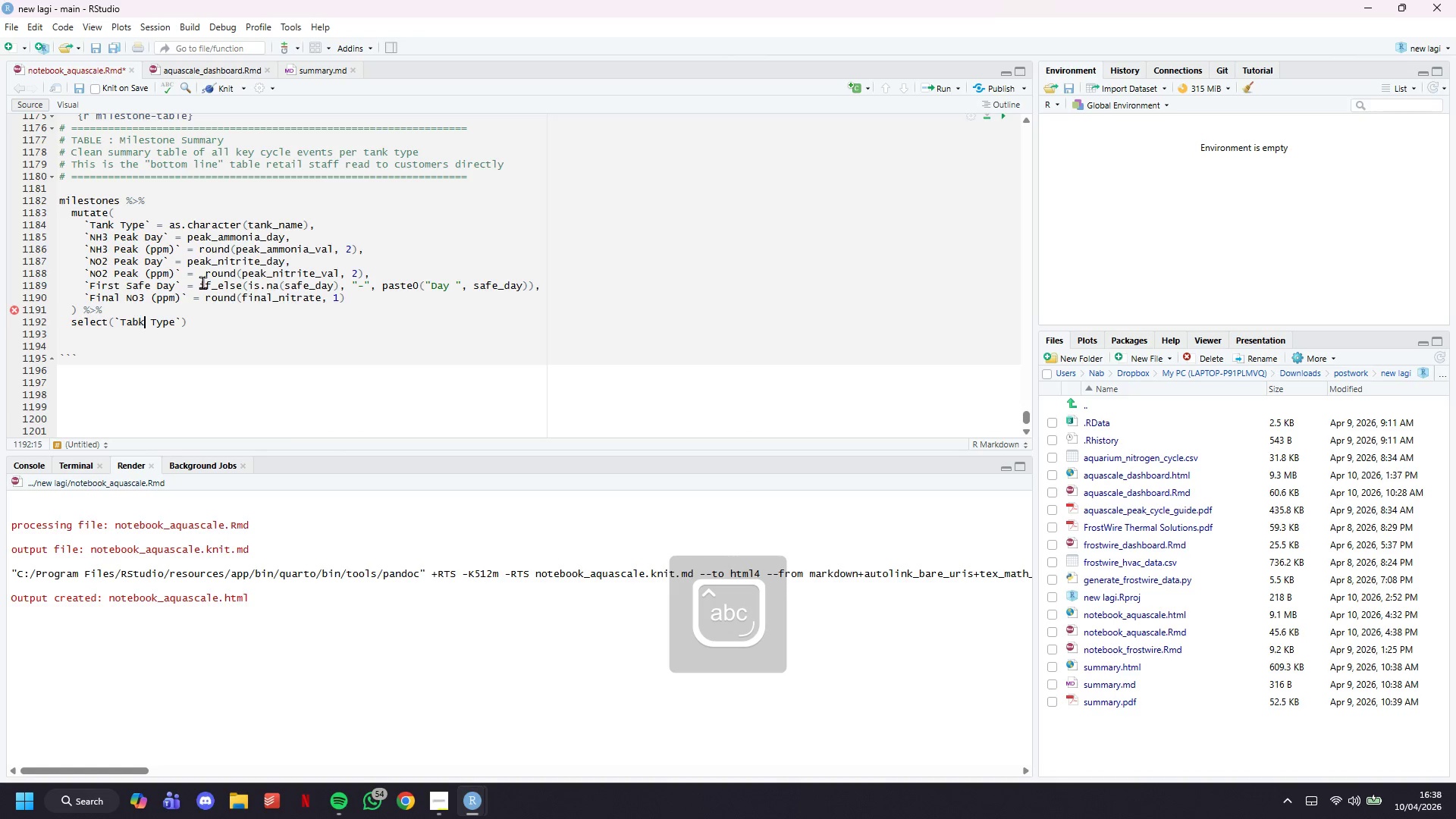 
key(ArrowLeft)
 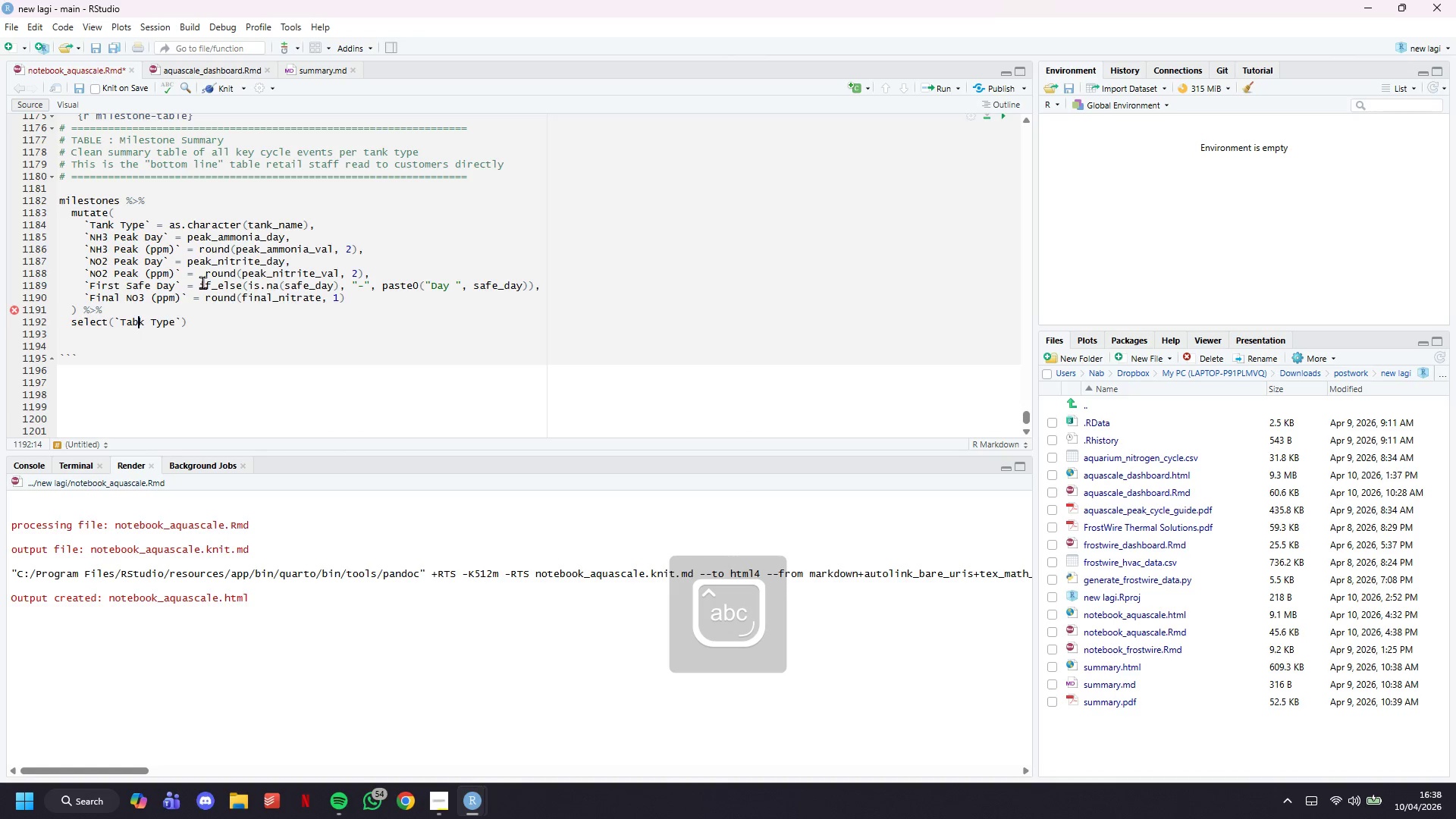 
key(Backspace)
 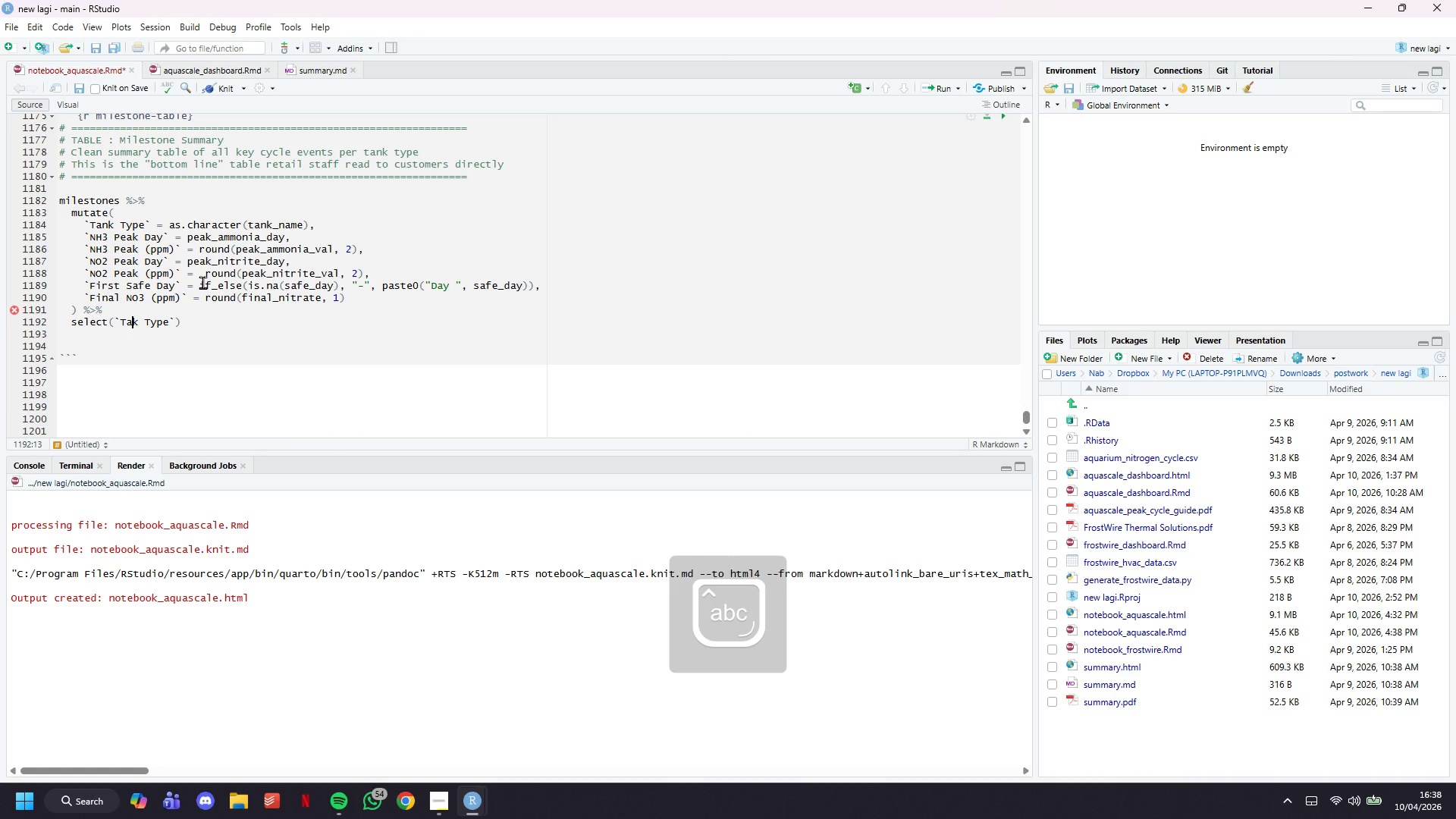 
key(N)
 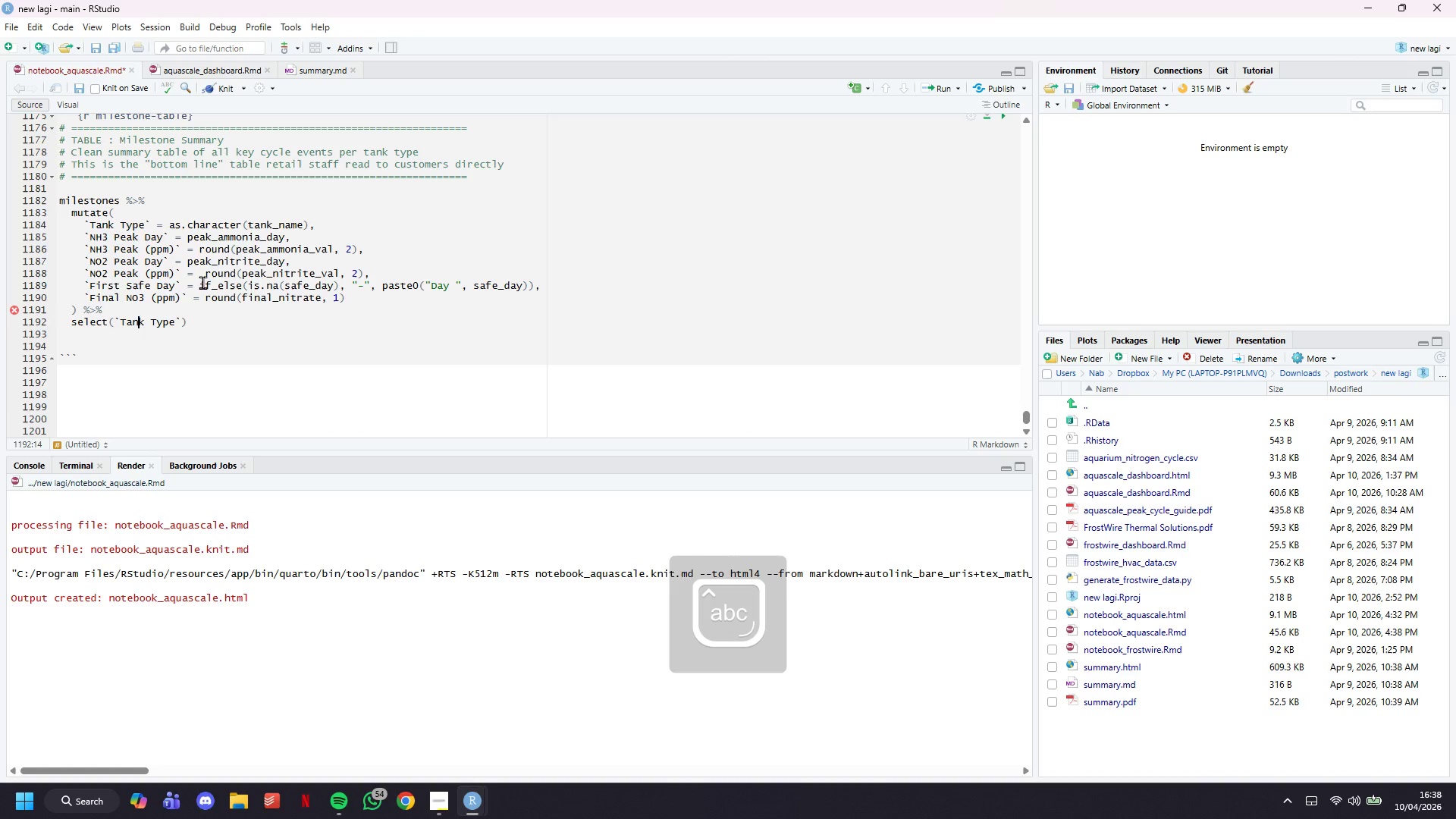 
key(ArrowDown)
 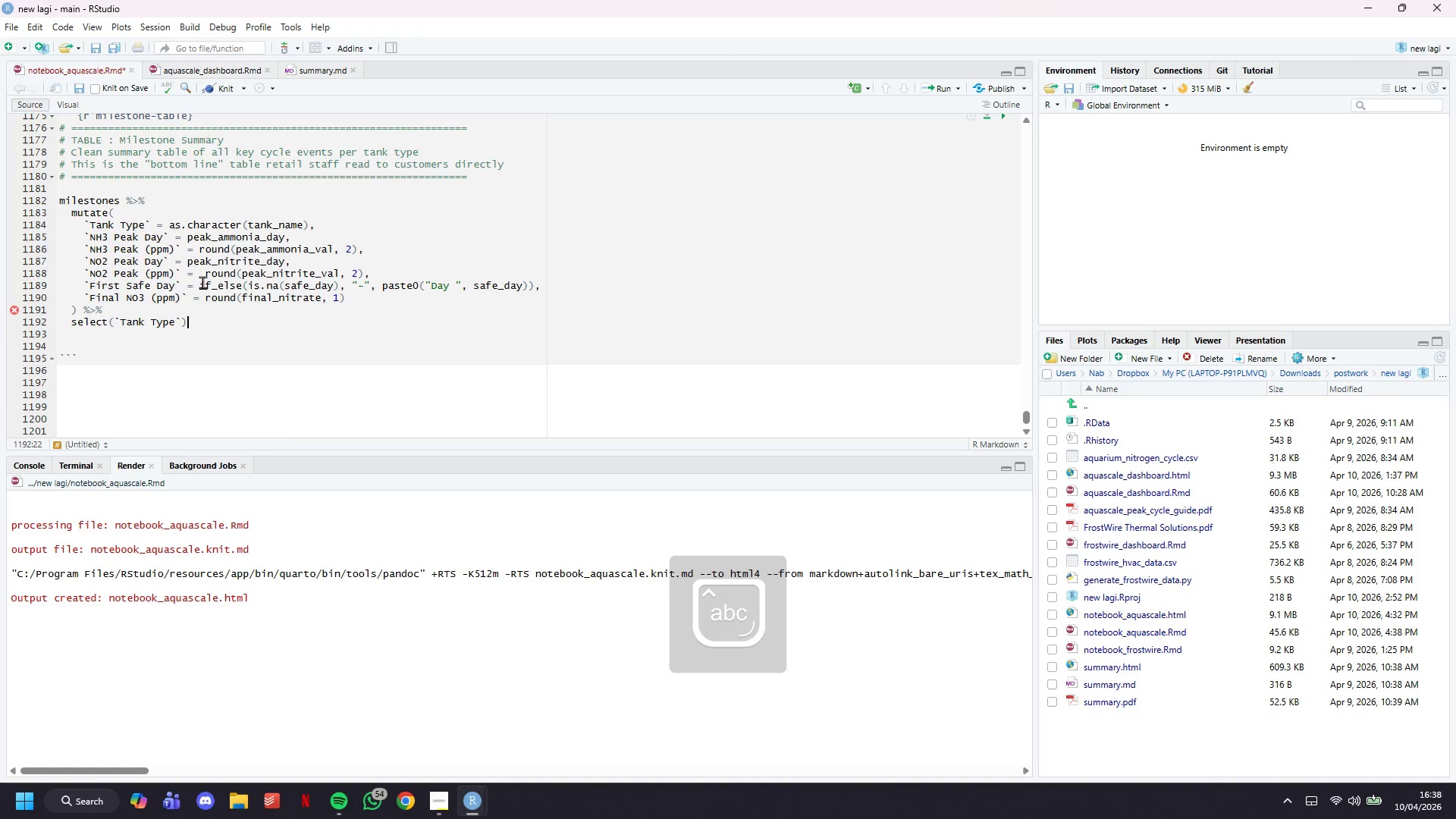 
key(ArrowLeft)
 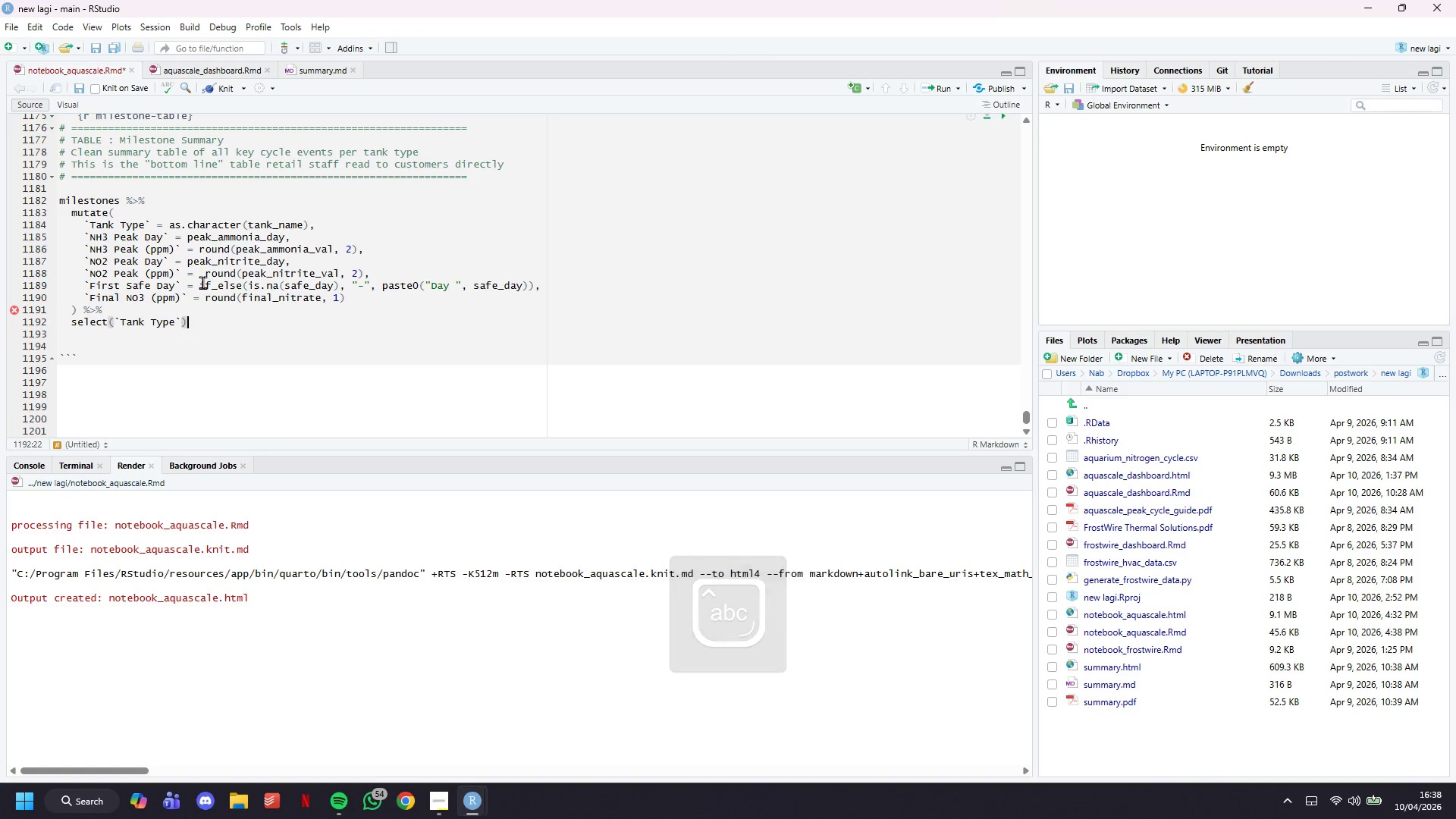 
key(ArrowLeft)
 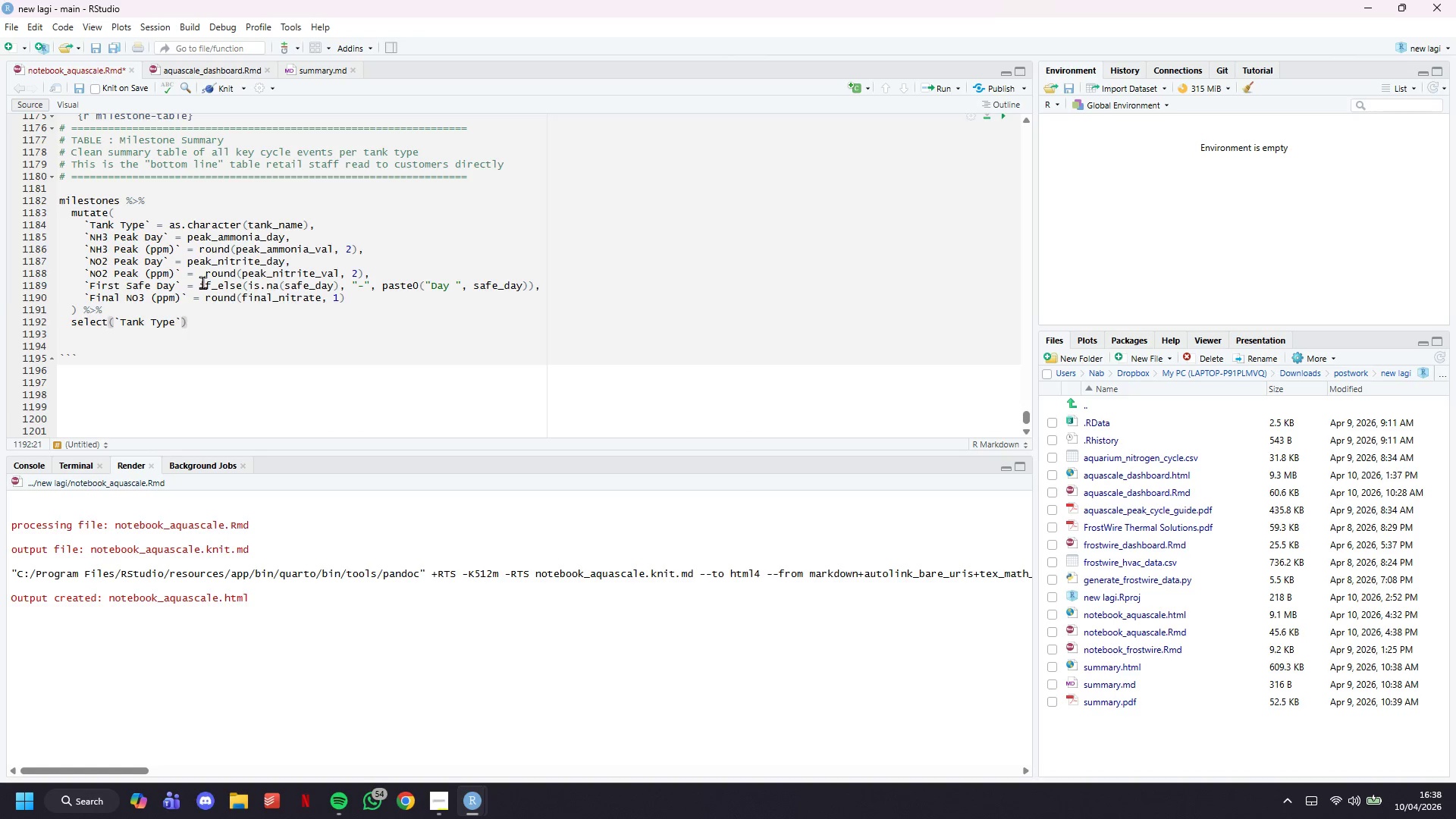 
key(Comma)
 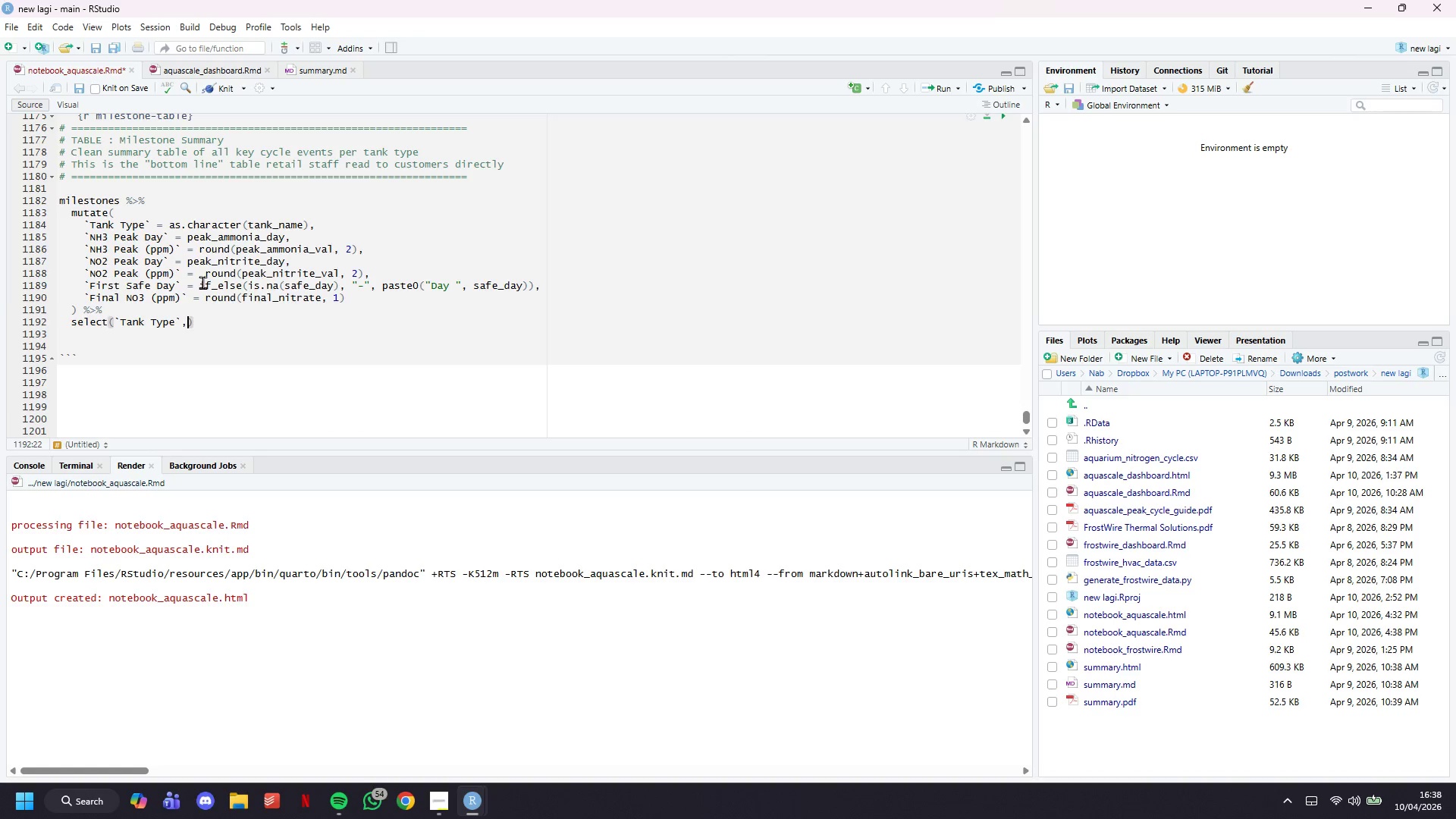 
key(Space)
 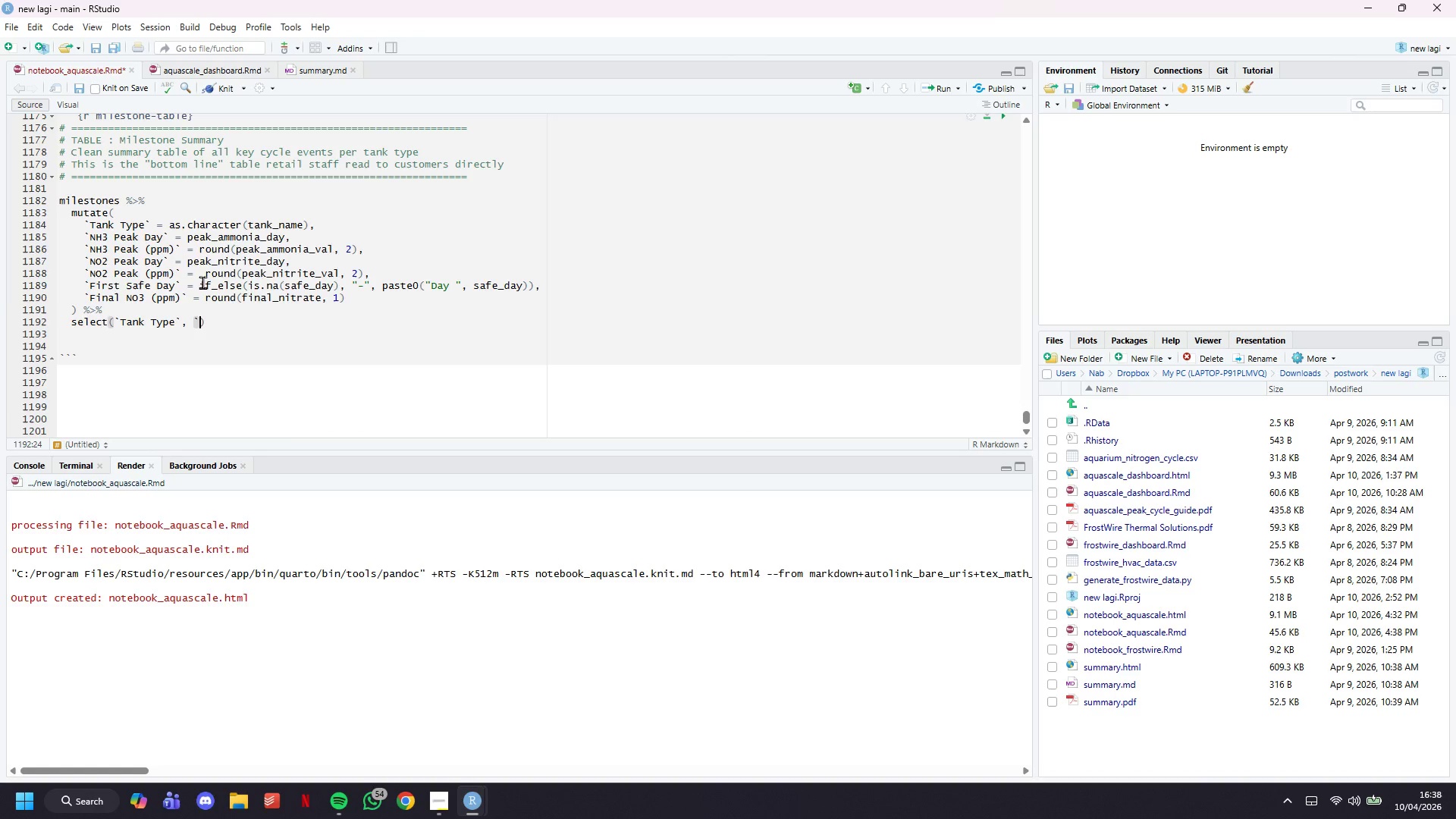 
key(Backquote)
 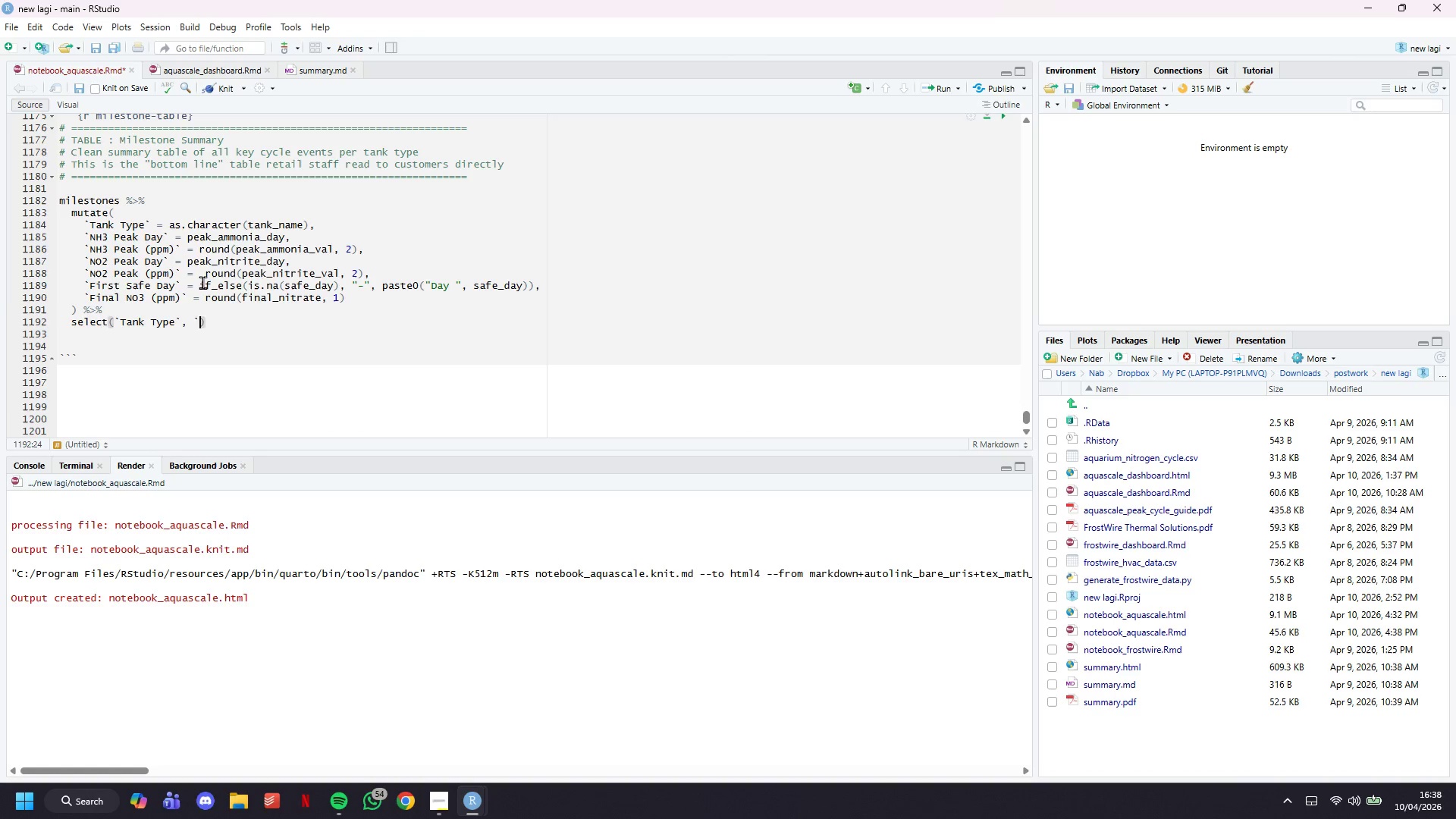 
key(Backquote)
 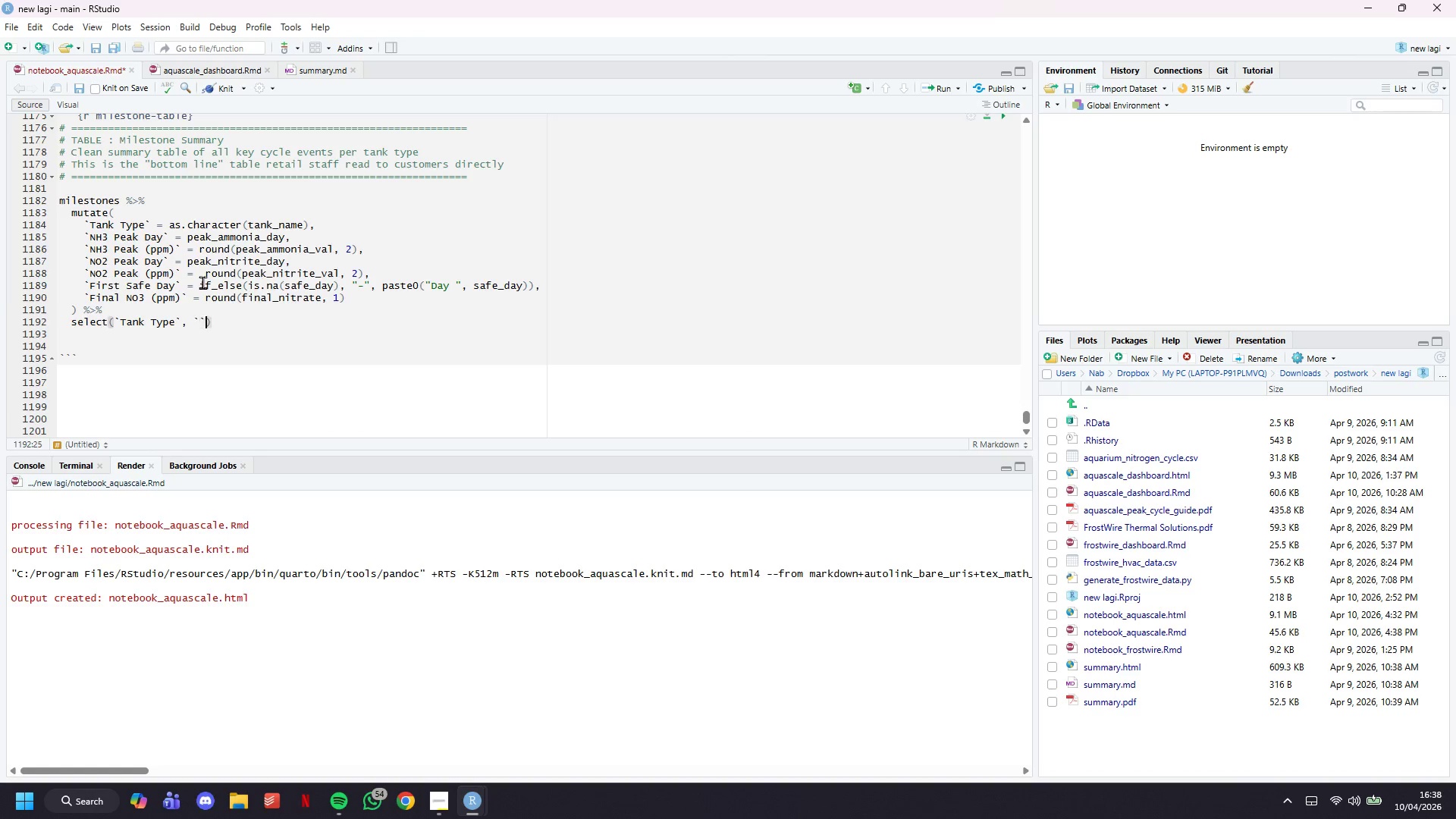 
key(ArrowLeft)
 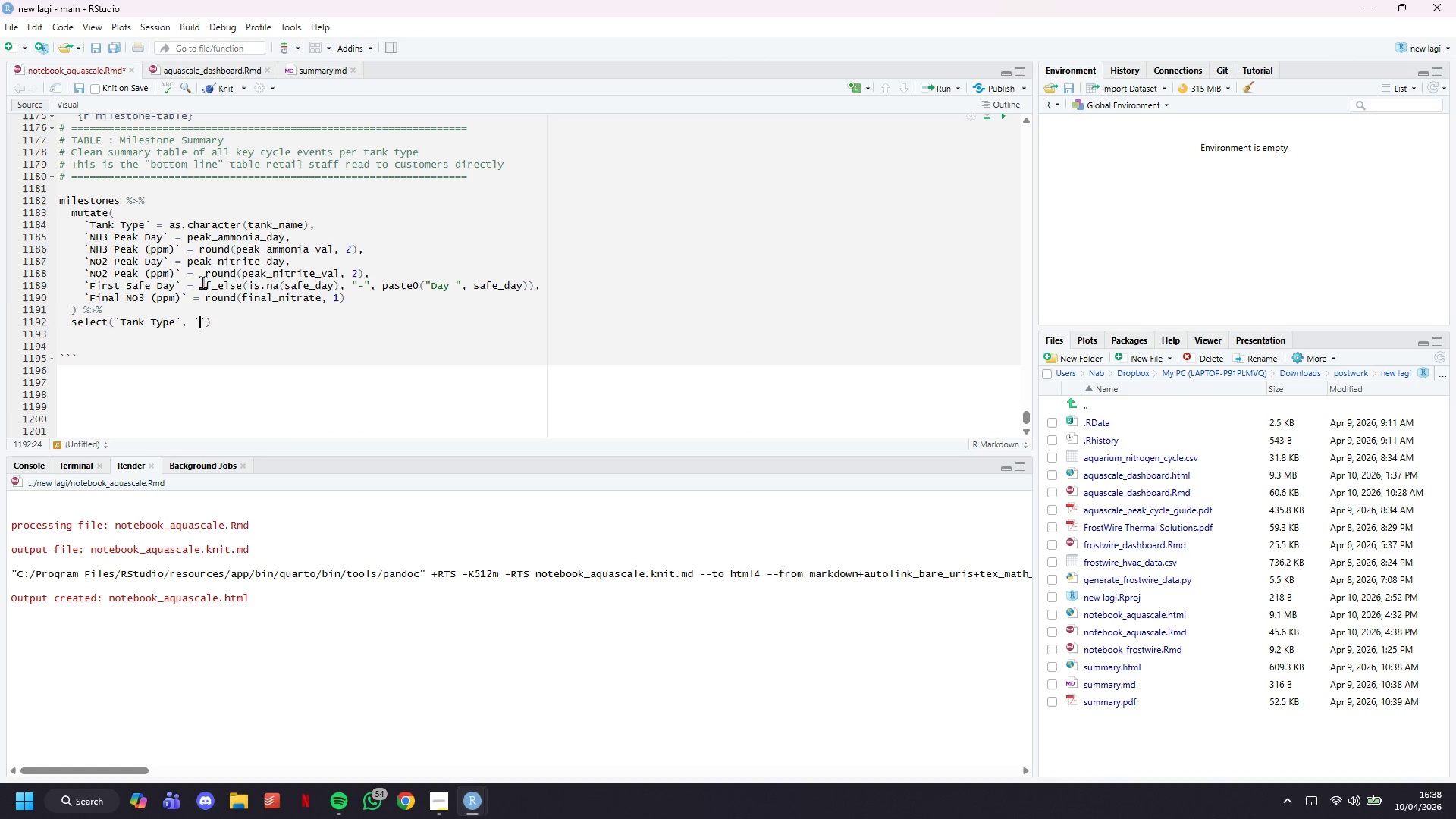 
type(NH3 Peak Day)
 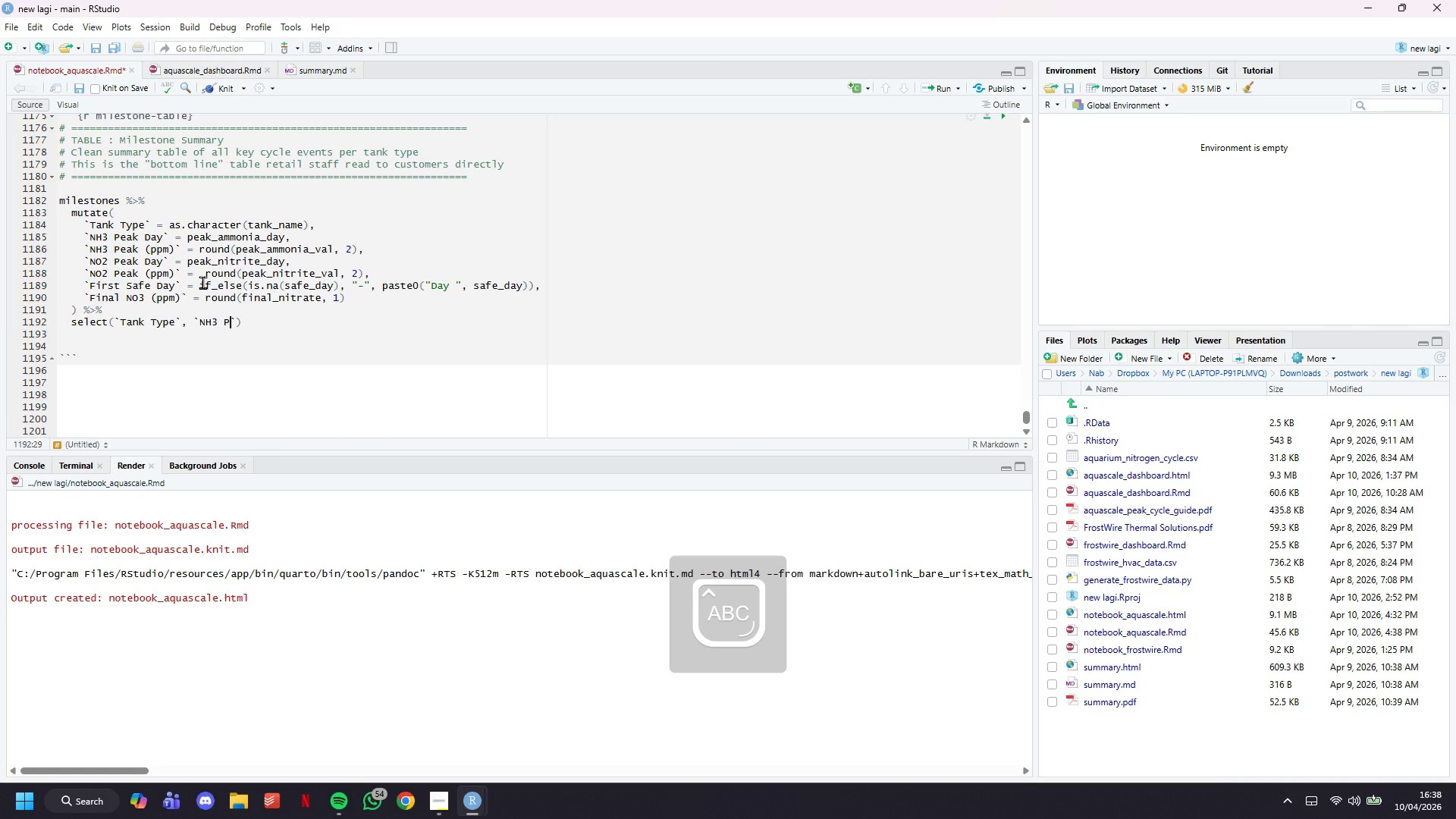 
key(ArrowRight)
 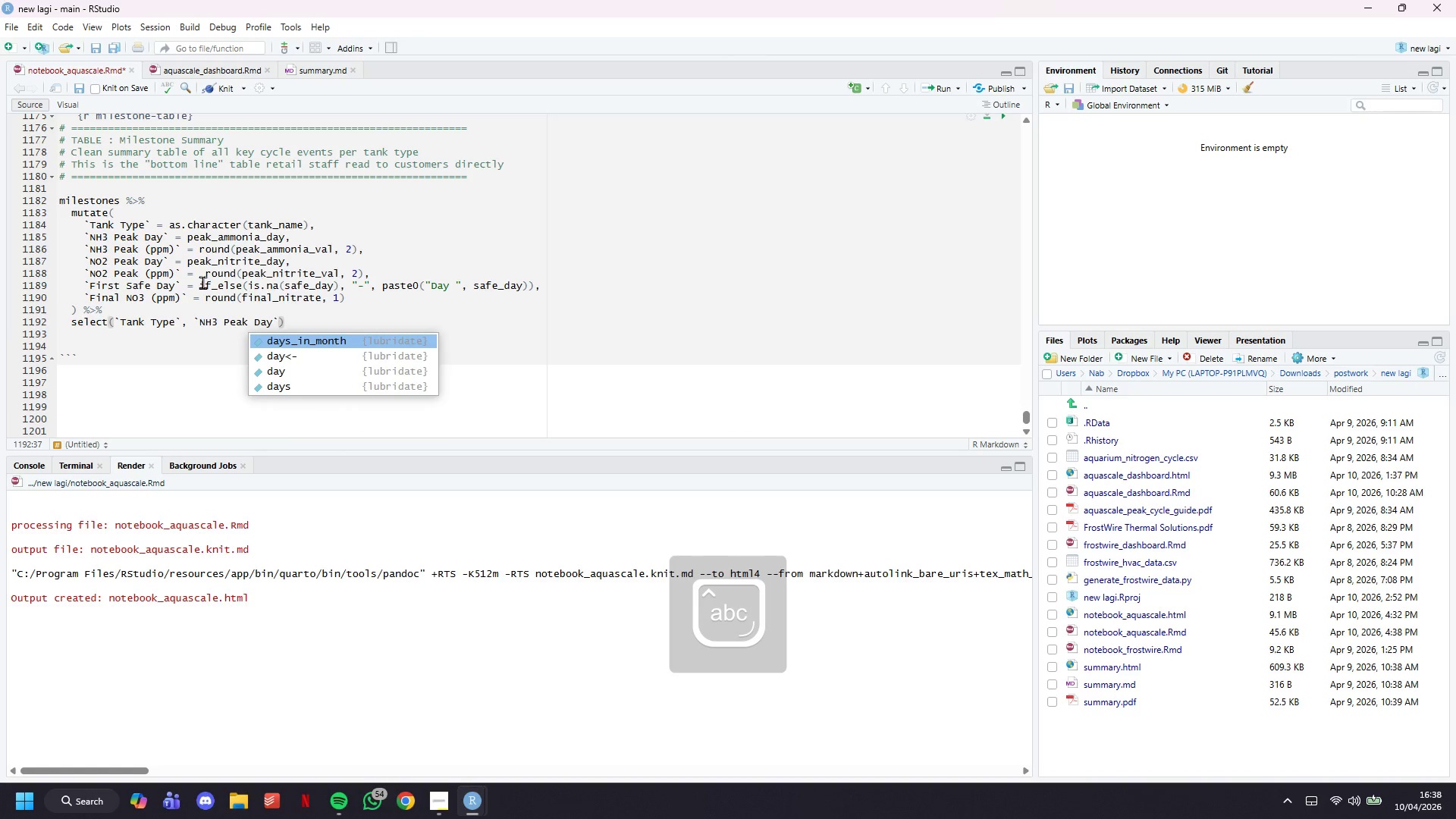 
key(Comma)
 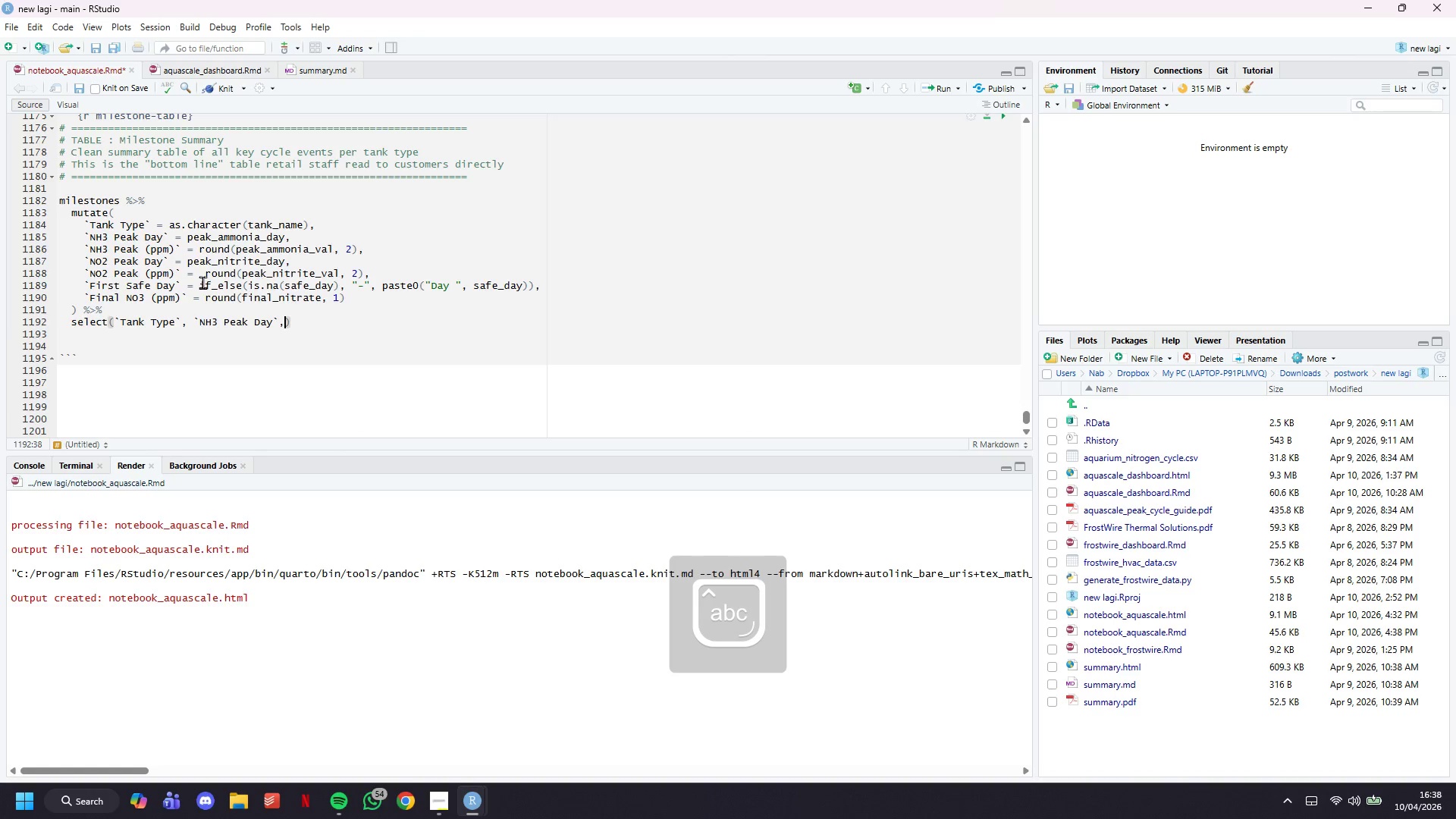 
key(Space)
 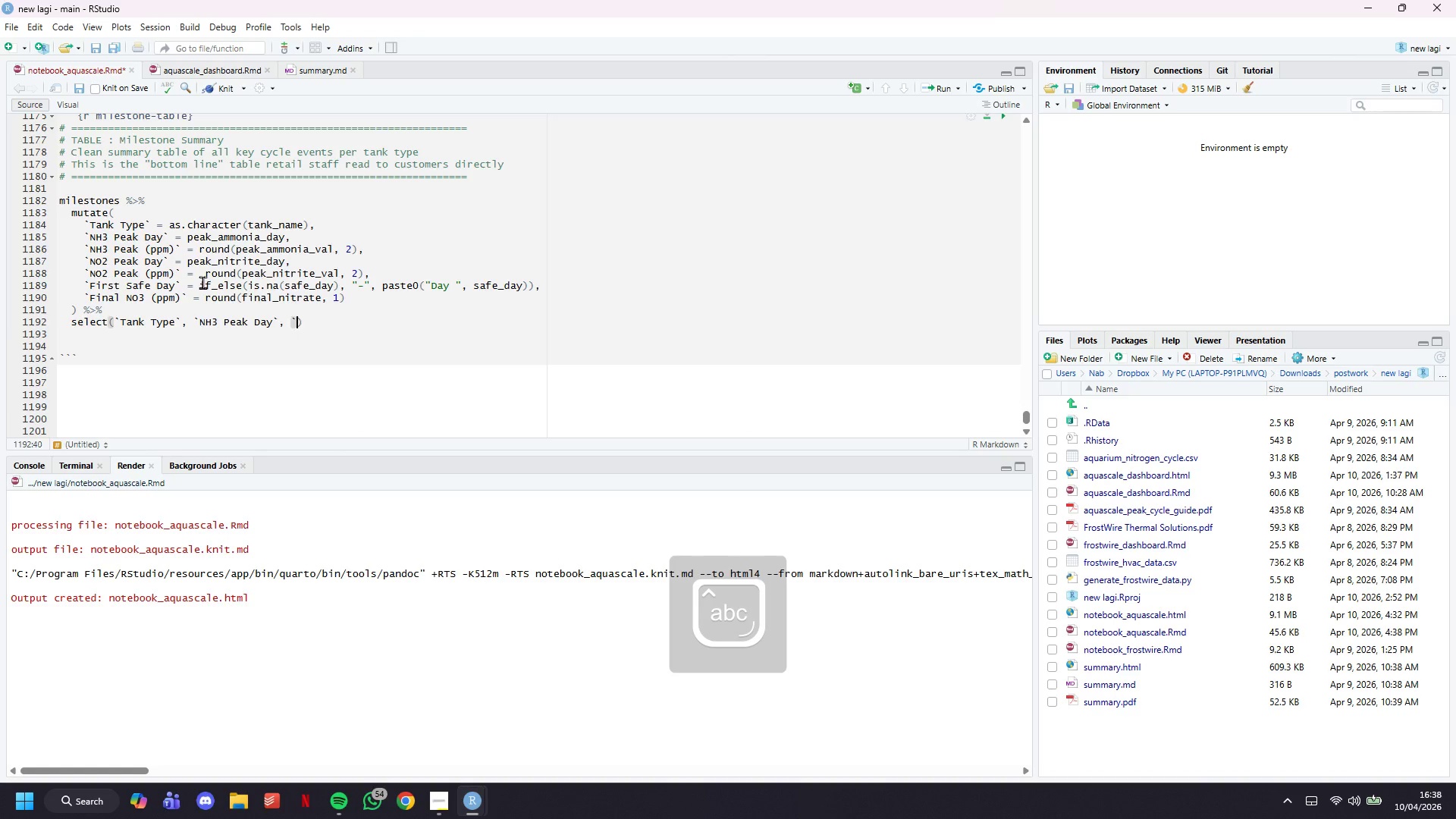 
key(Backquote)
 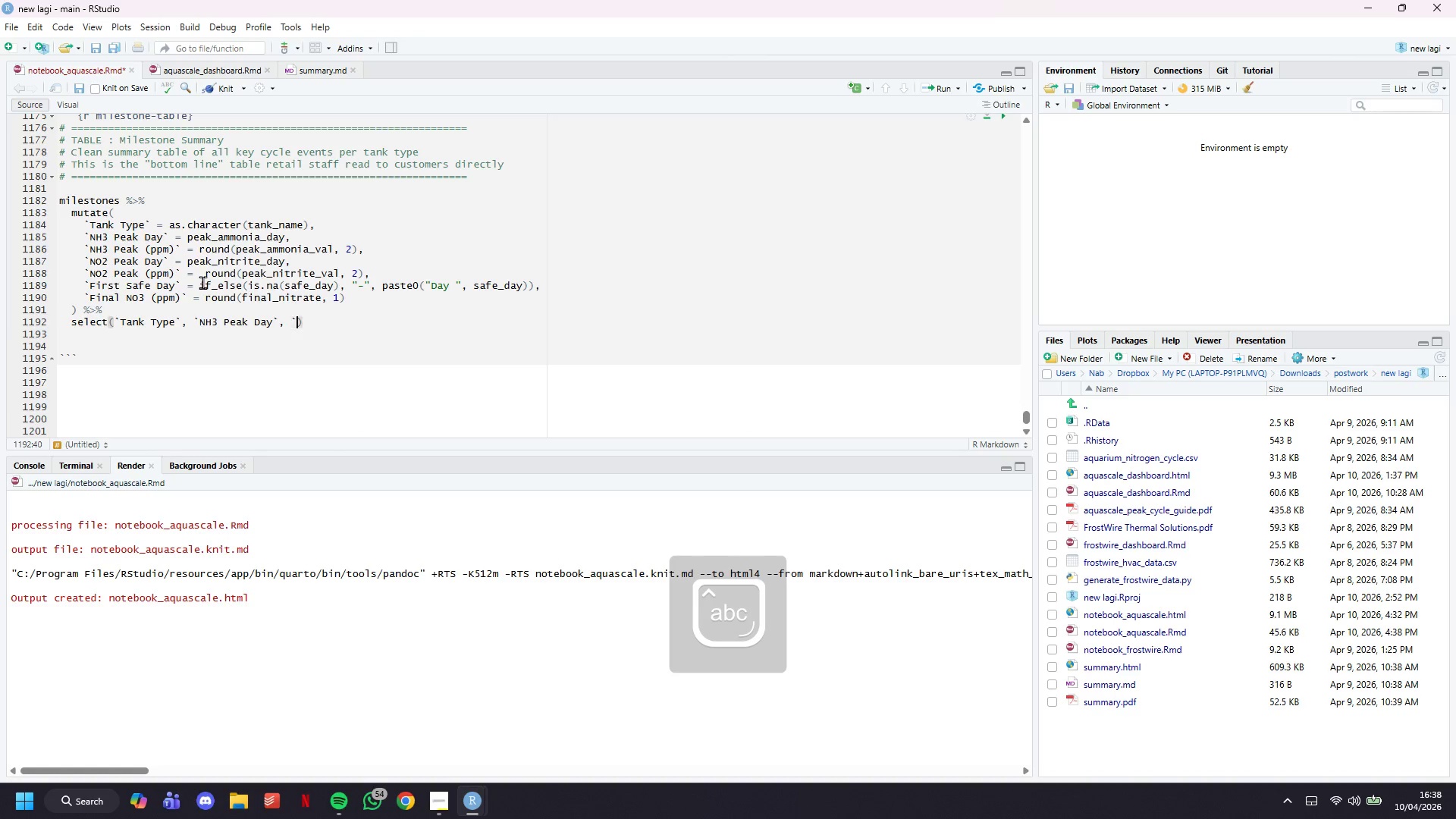 
key(Backquote)
 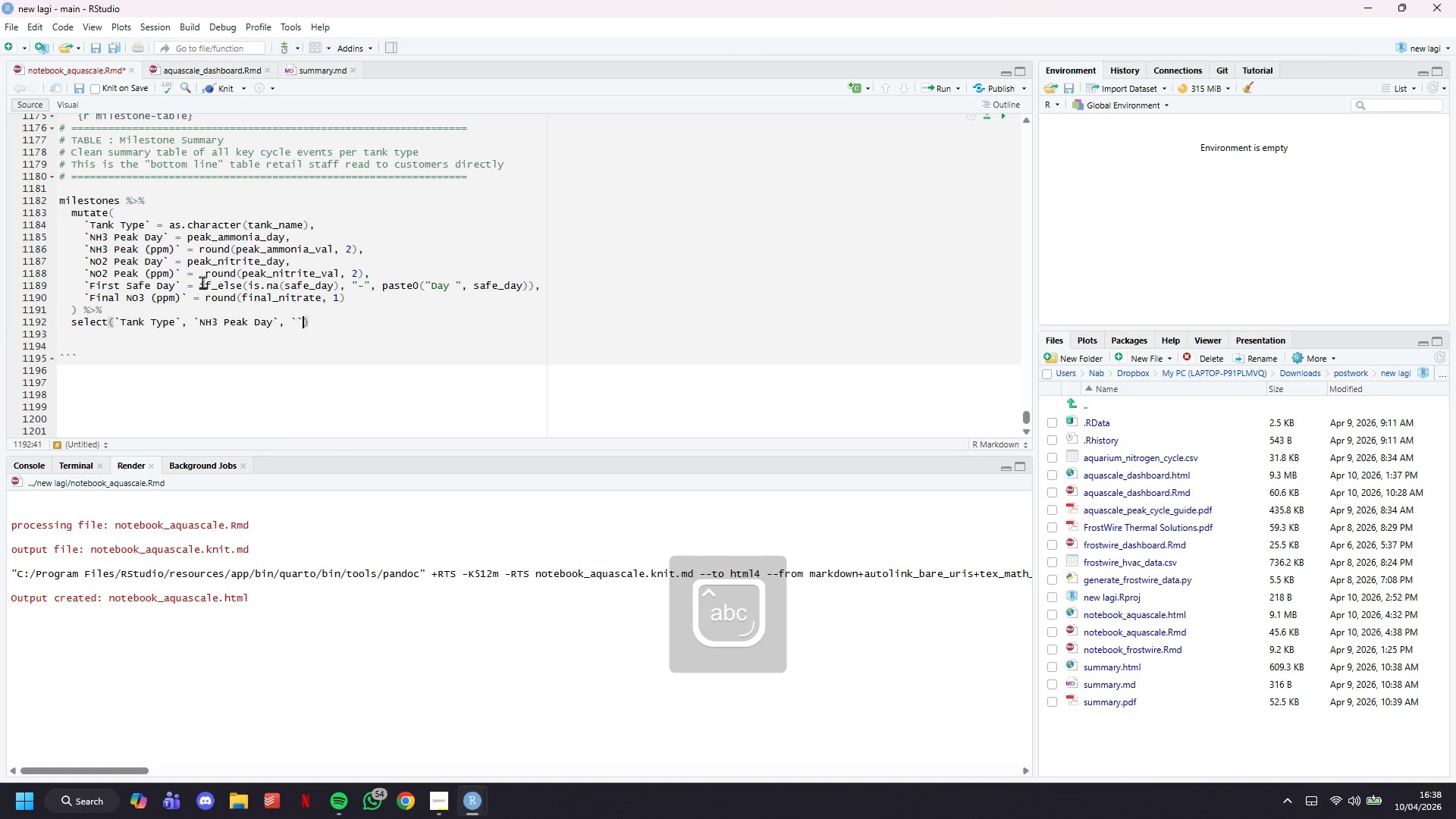 
key(ArrowLeft)
 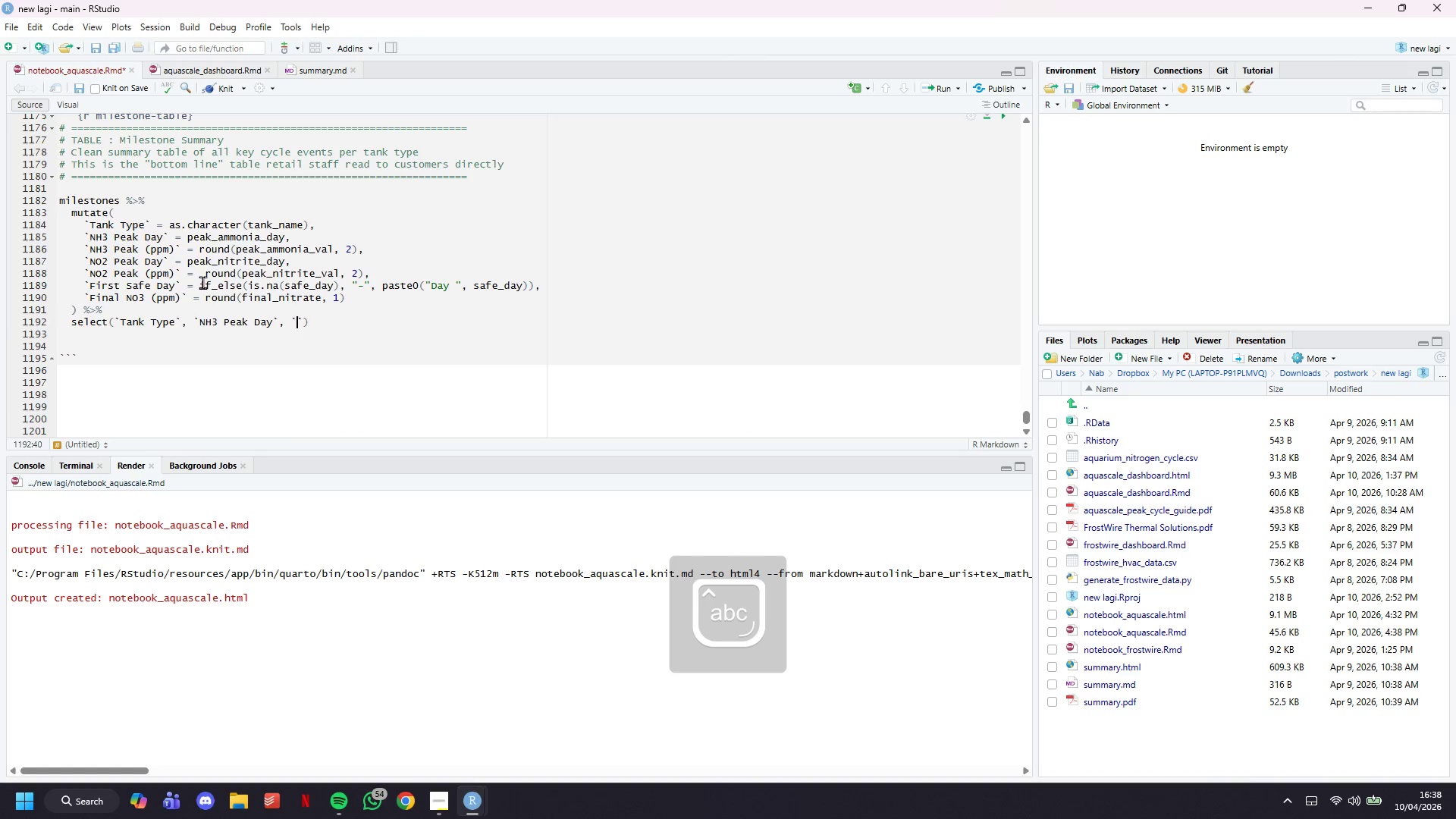 
type(NH3 Peak (_)
 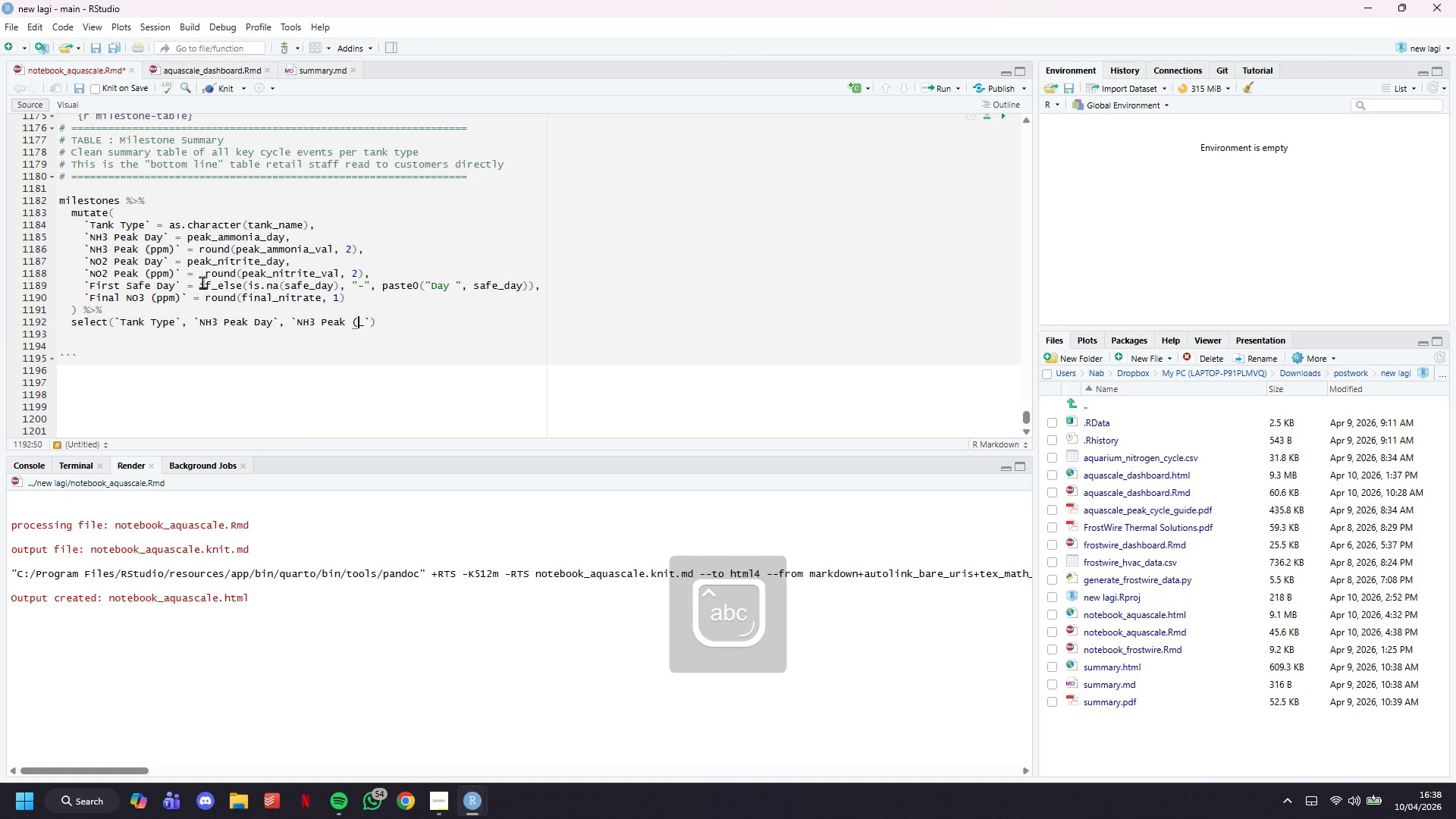 
 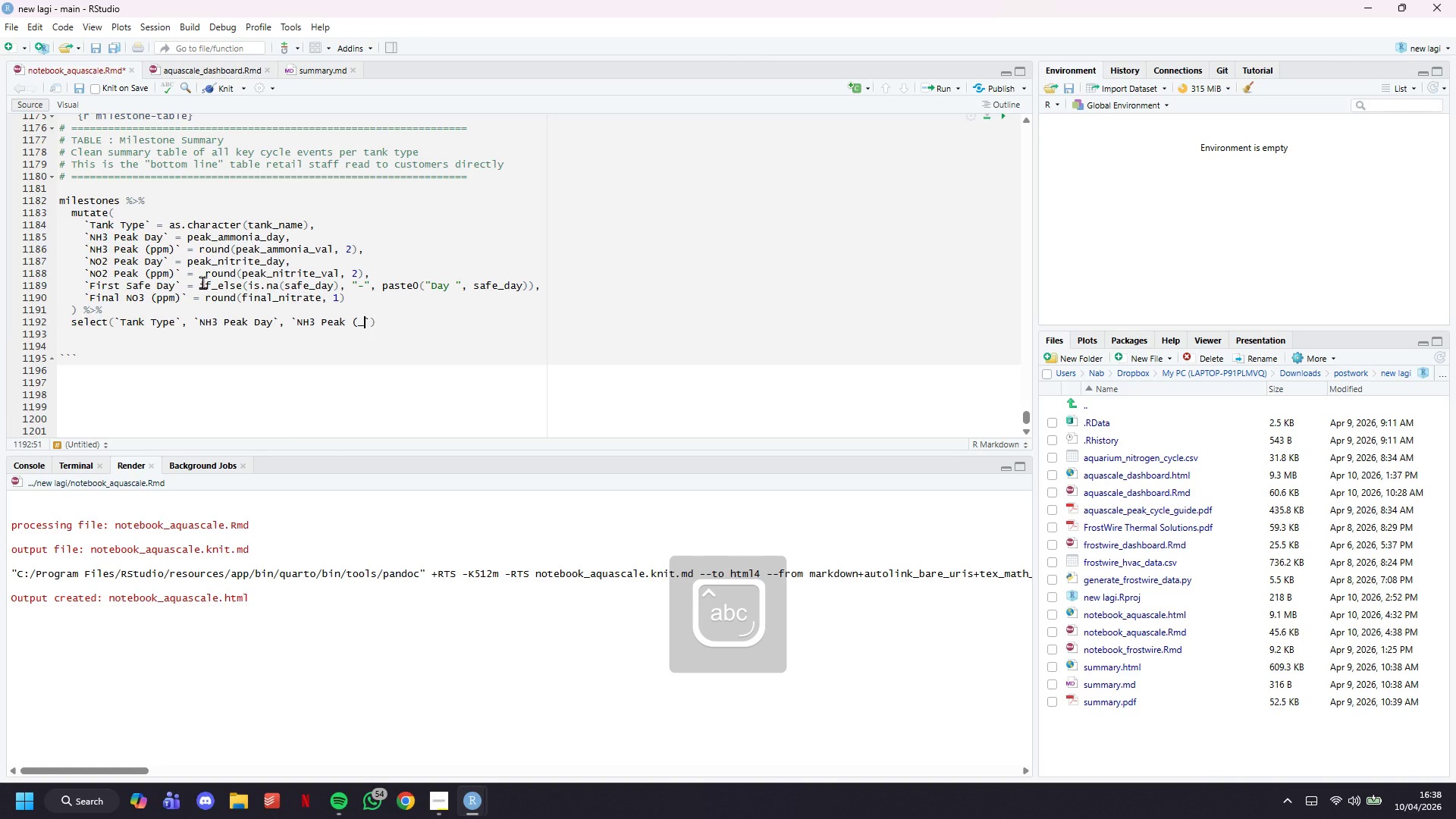 
key(ArrowLeft)
 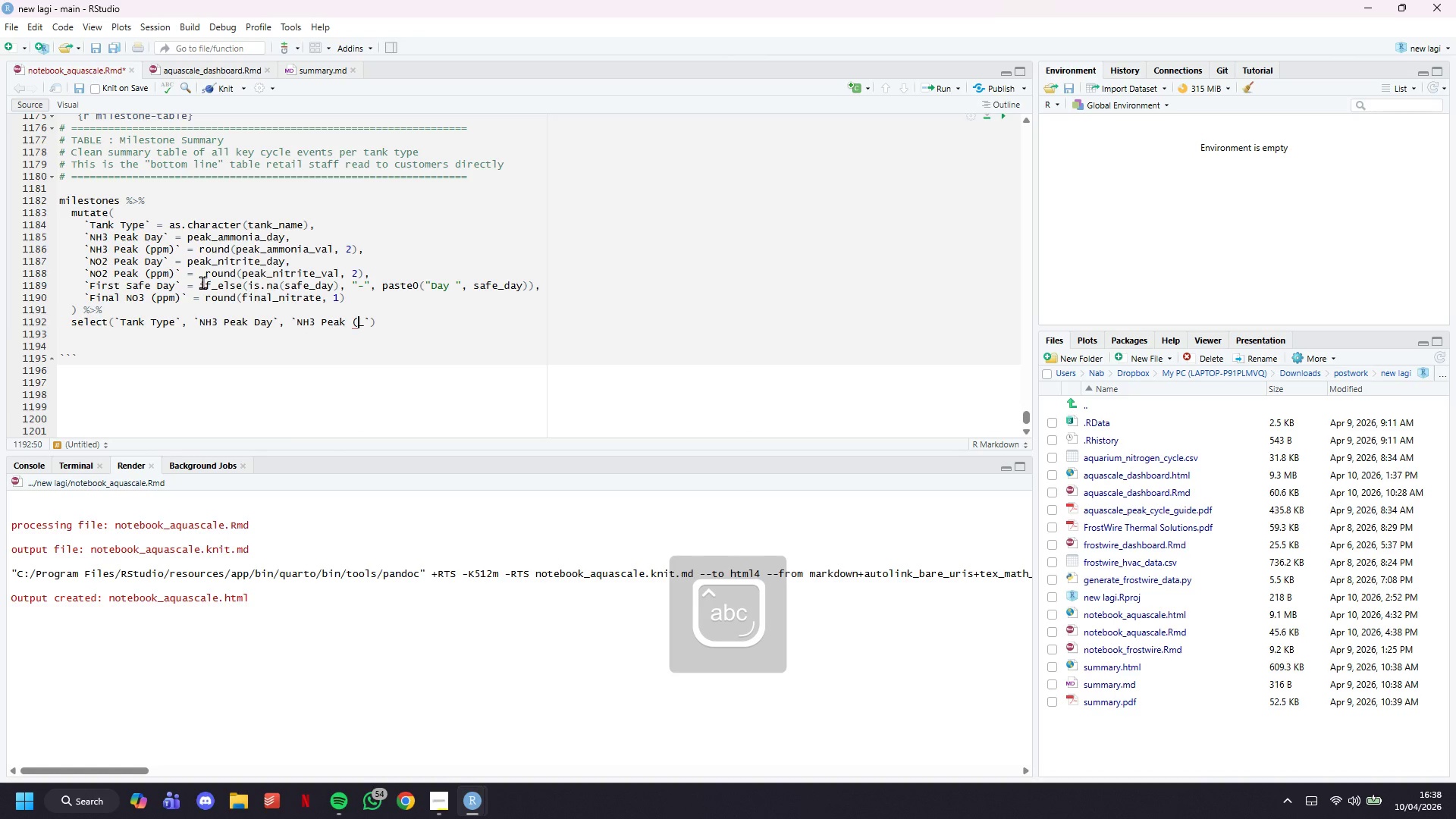 
key(ArrowRight)
 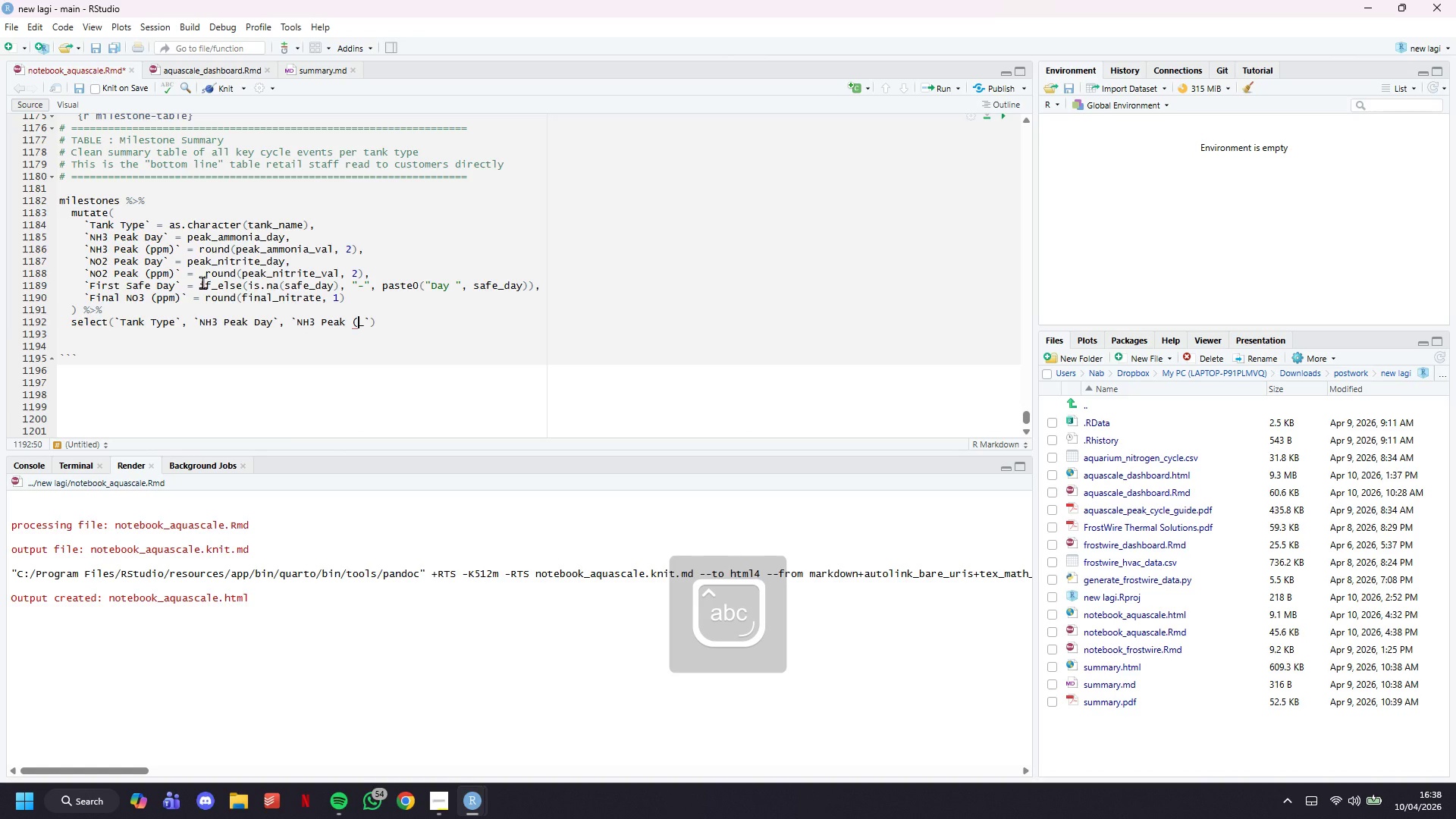 
key(Backspace)
 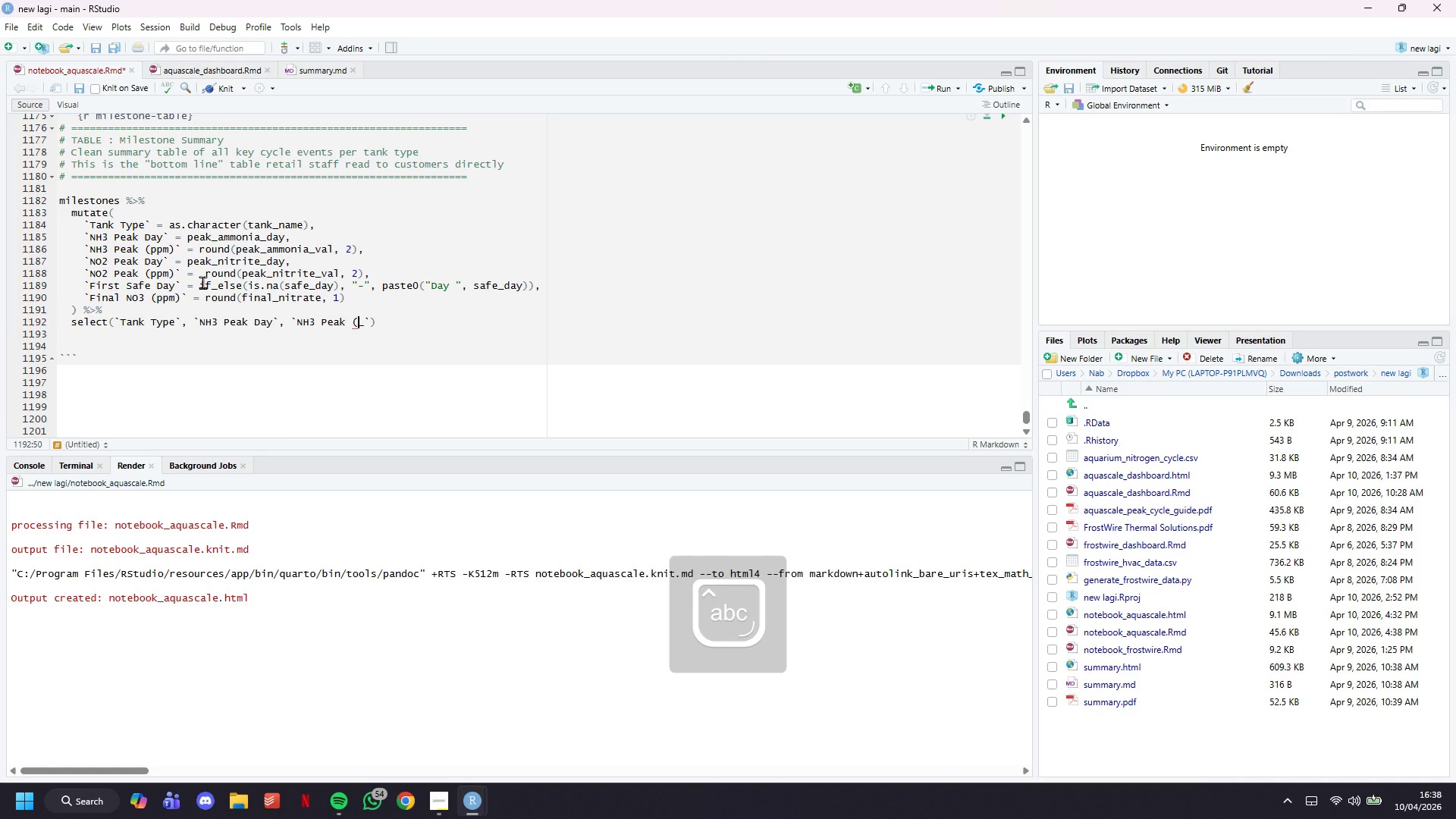 
key(Shift+ShiftLeft)
 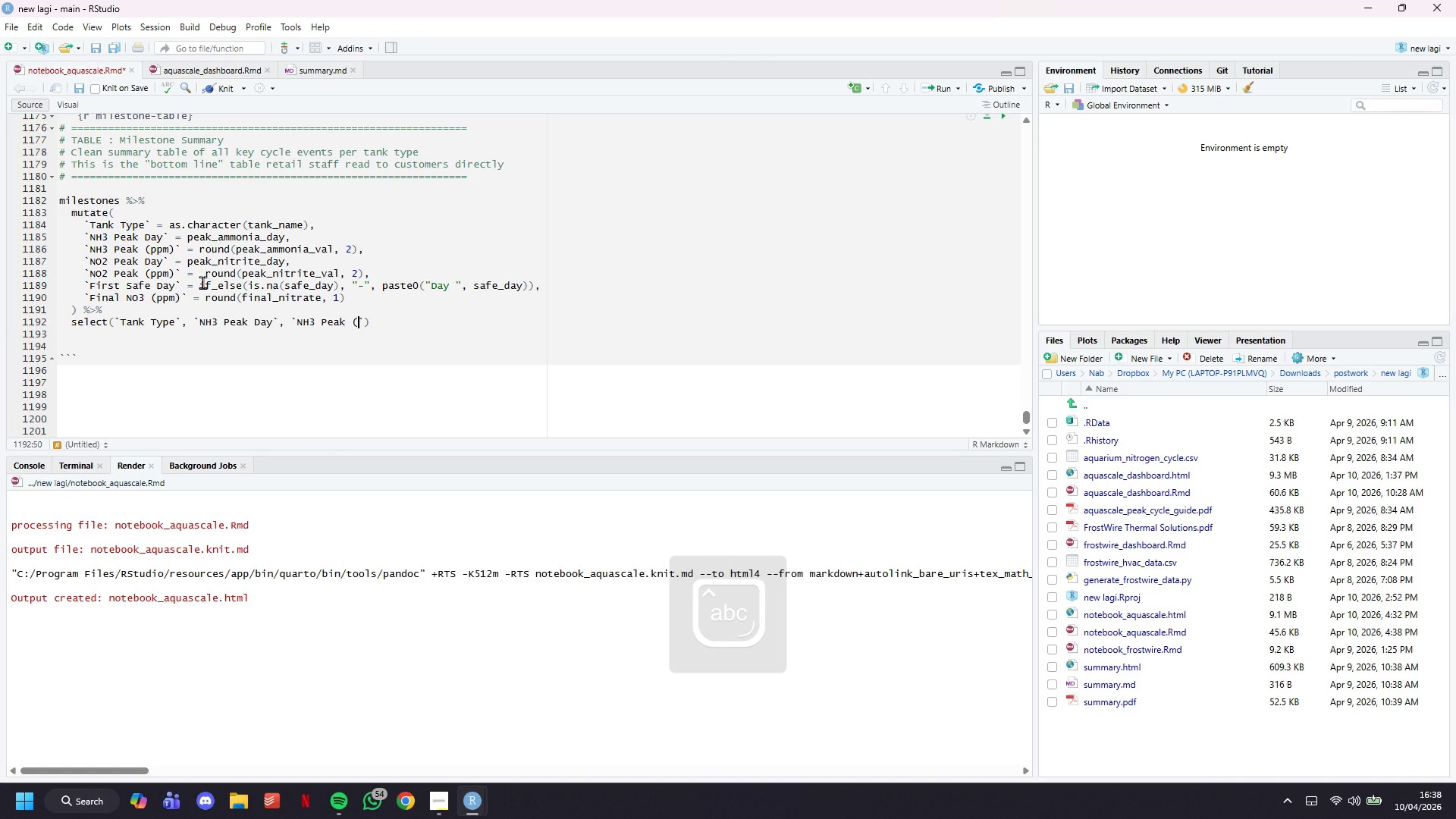 
key(Shift+0)
 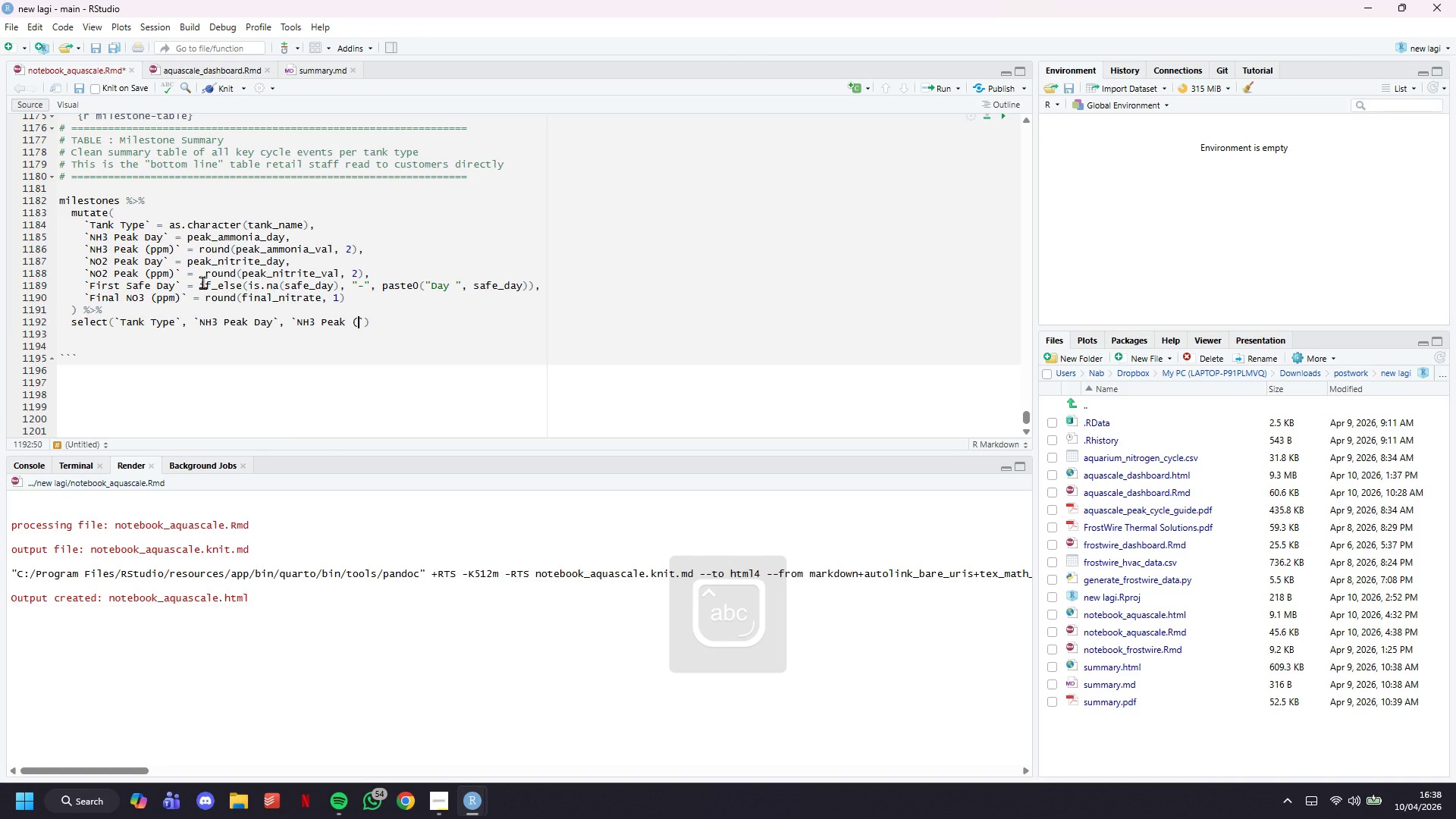 
key(ArrowLeft)
 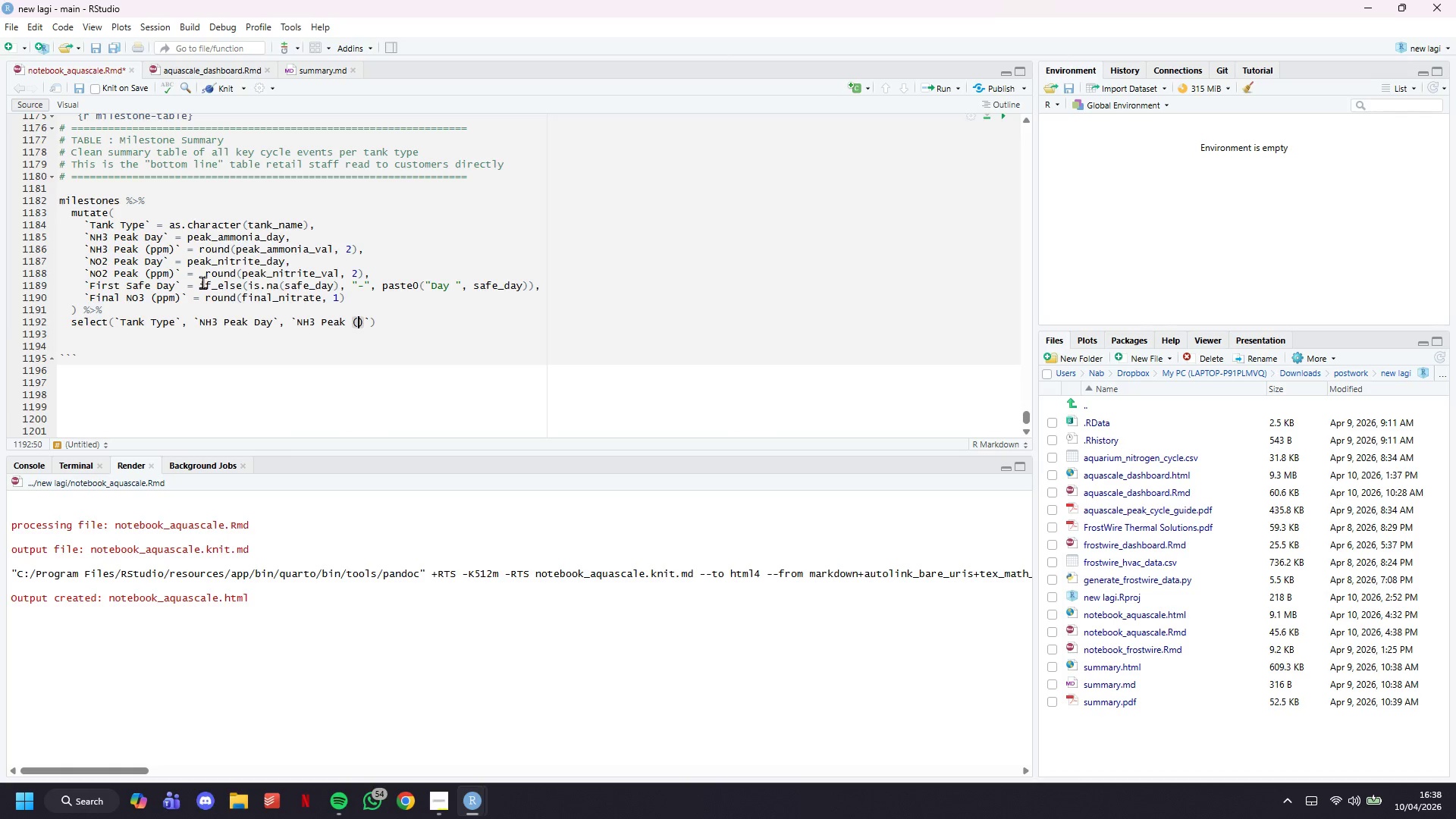 
type(ppm)
 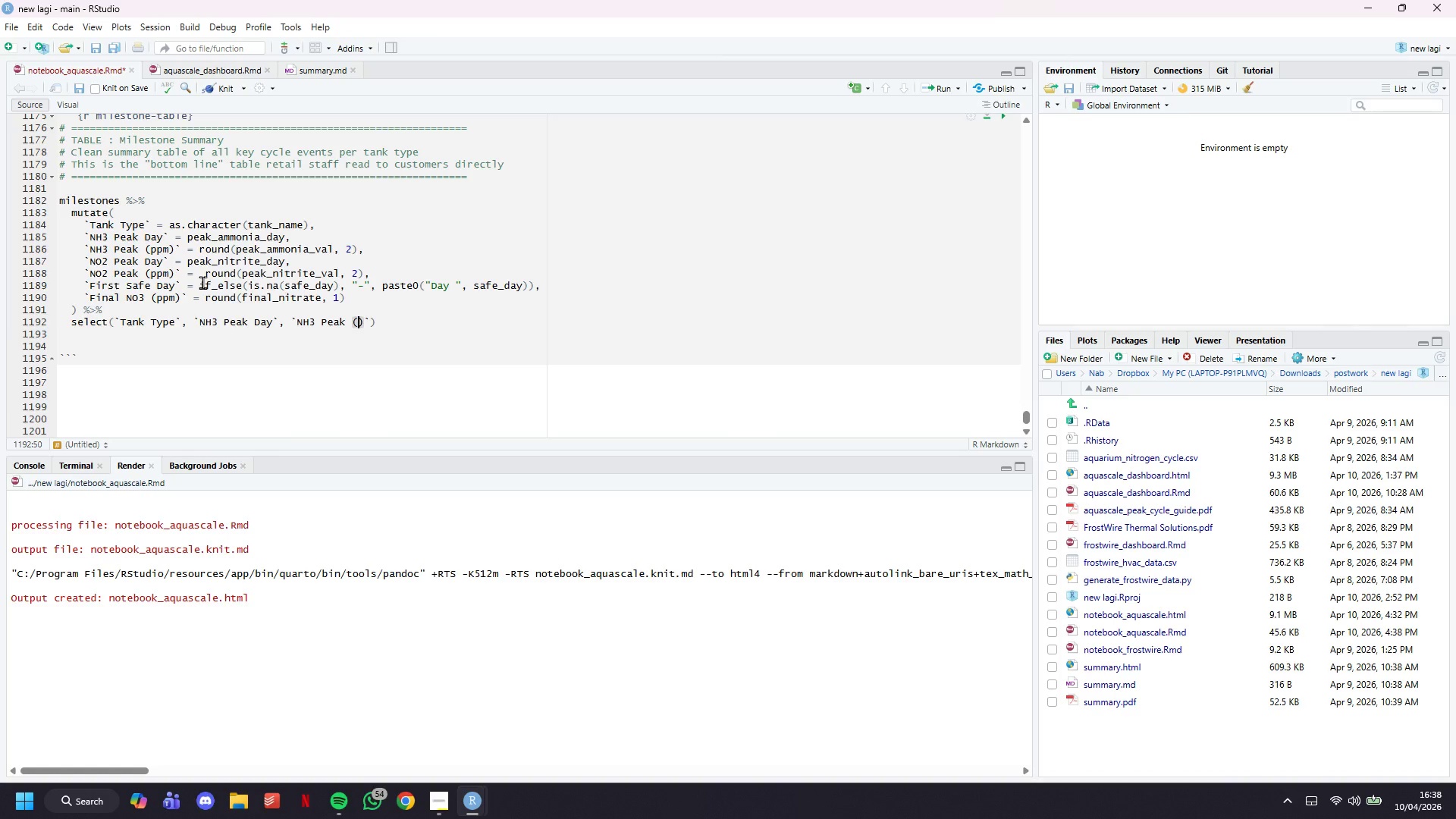 
key(ArrowRight)
 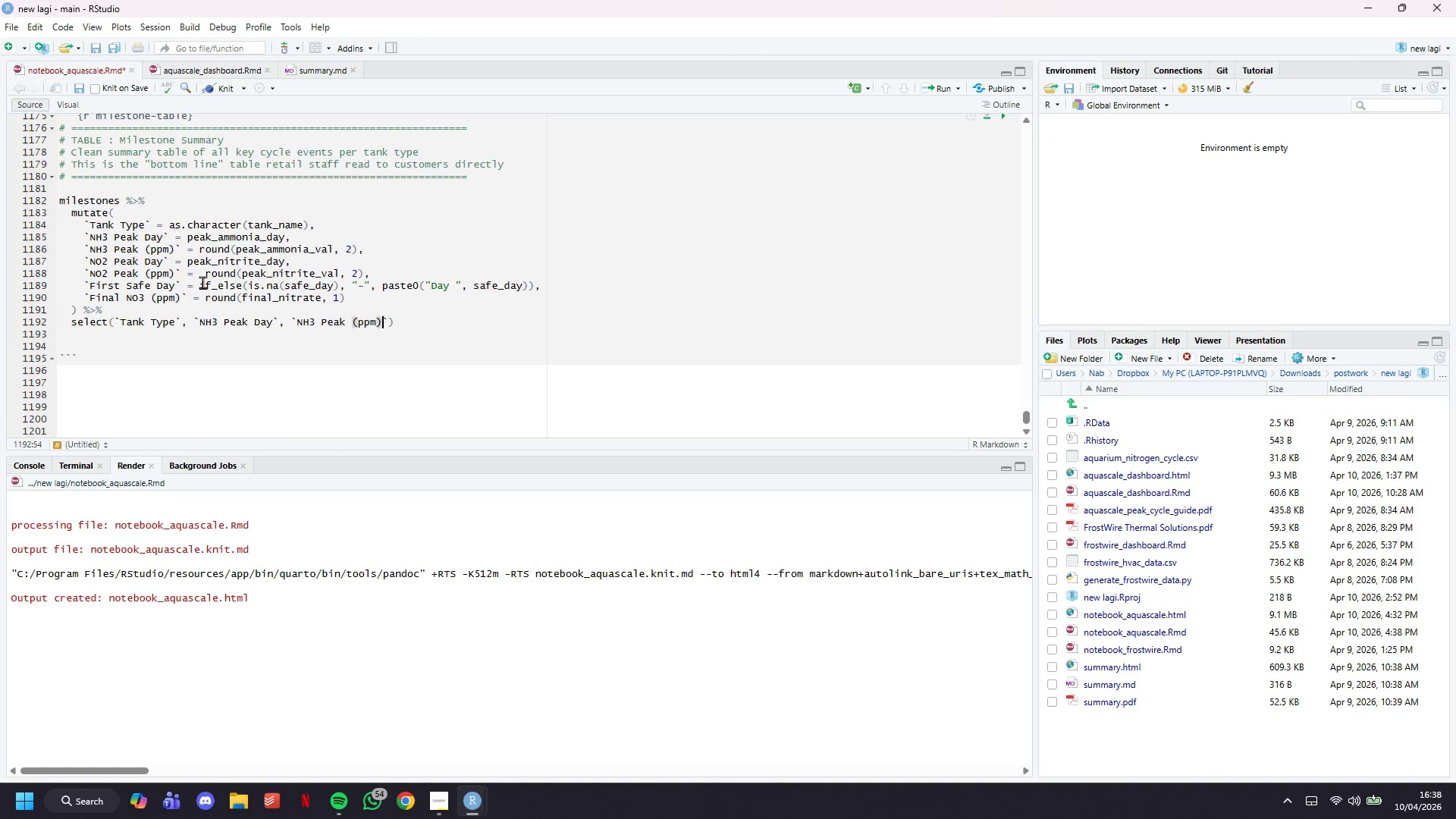 
wait(10.23)
 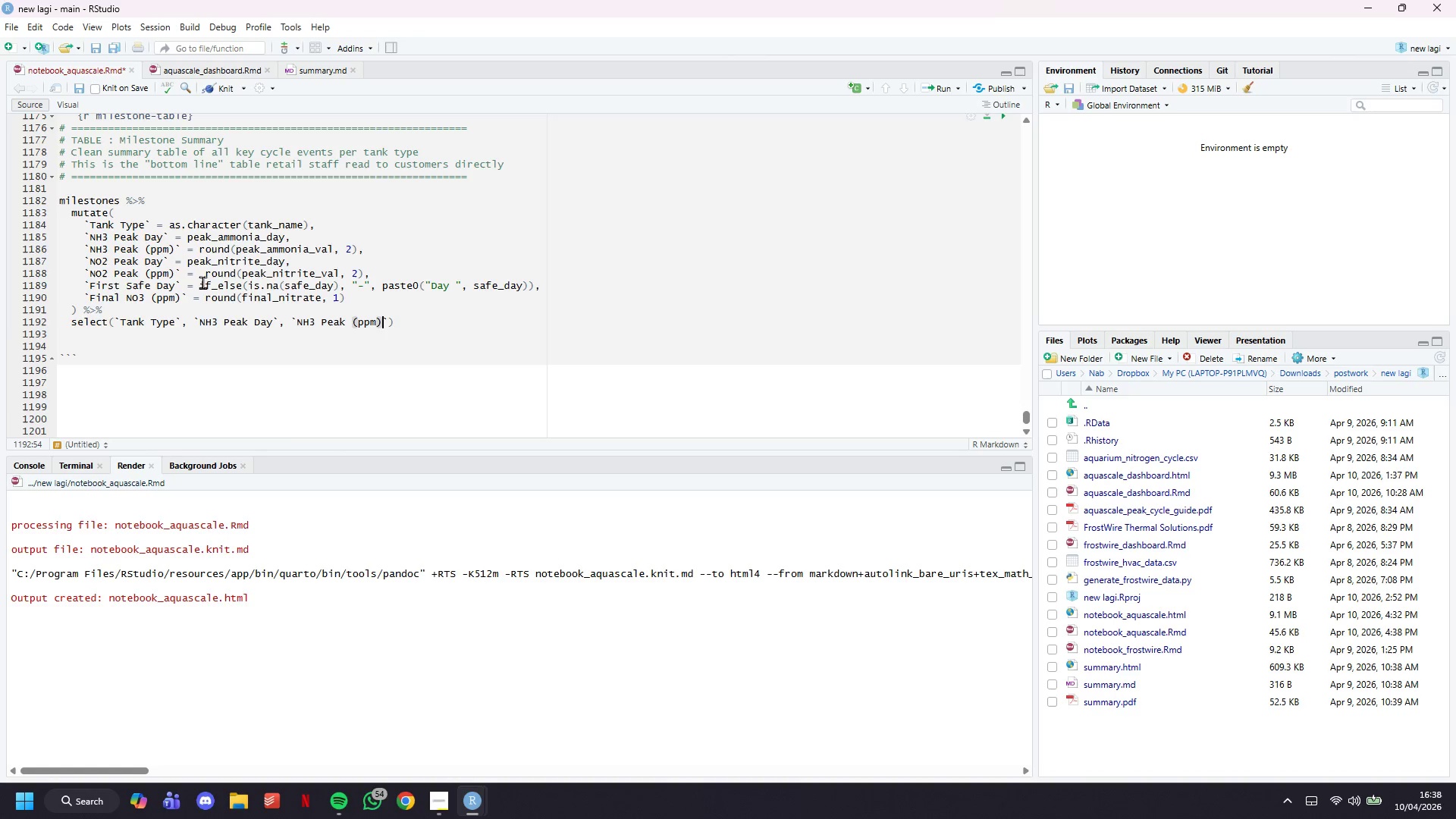 
key(ArrowRight)
 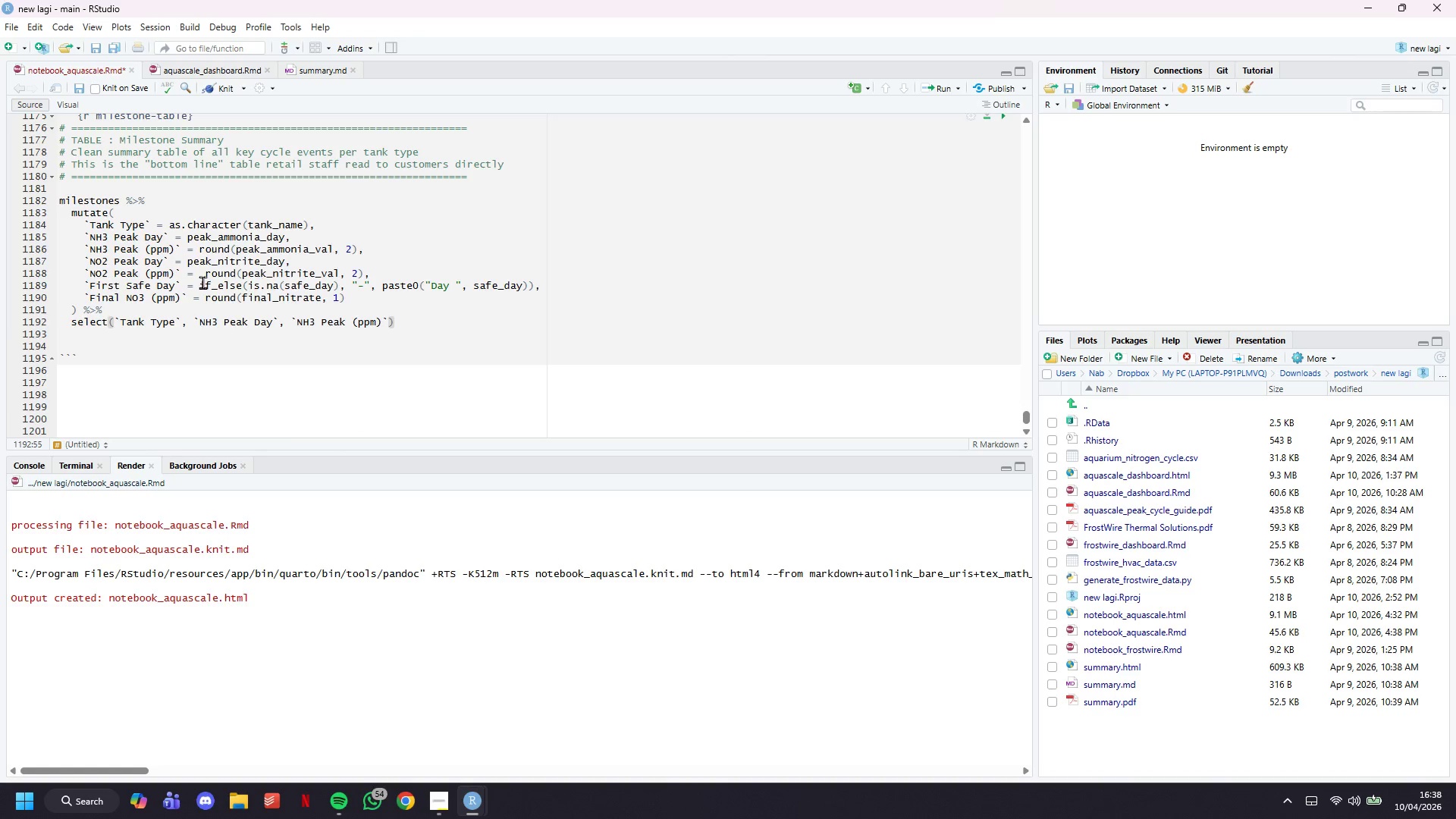 
wait(5.19)
 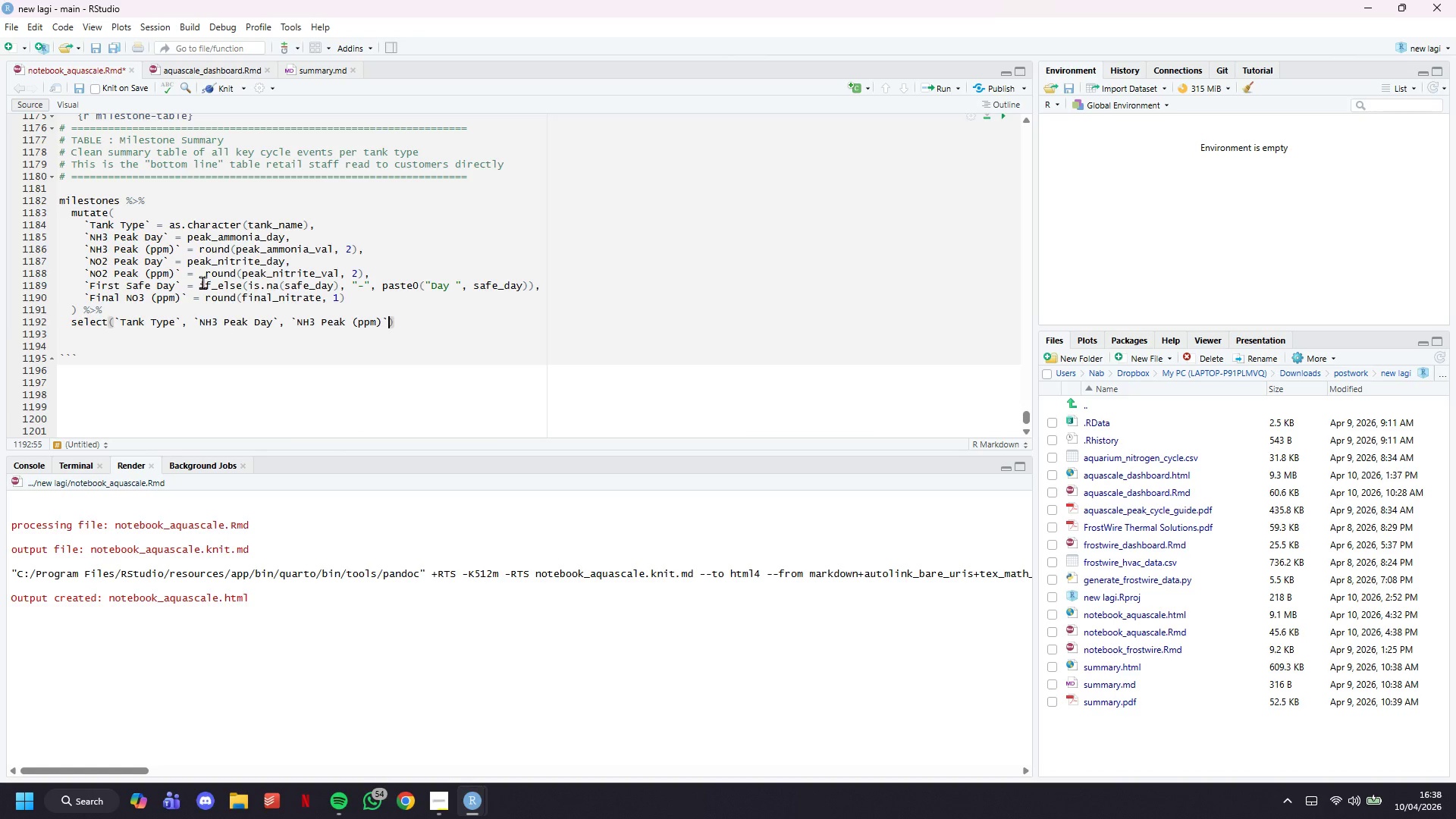 
key(Comma)
 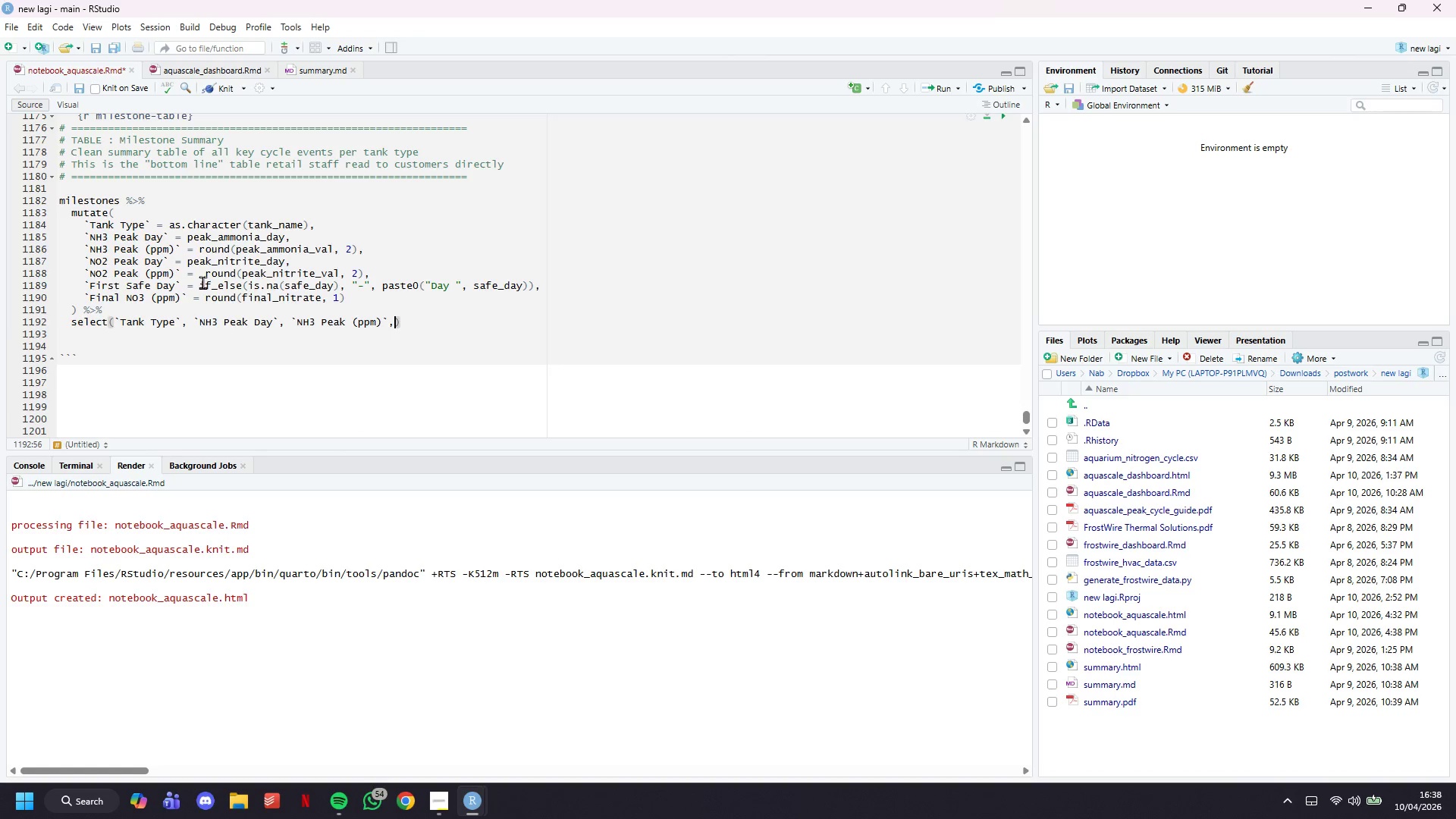 
key(Enter)
 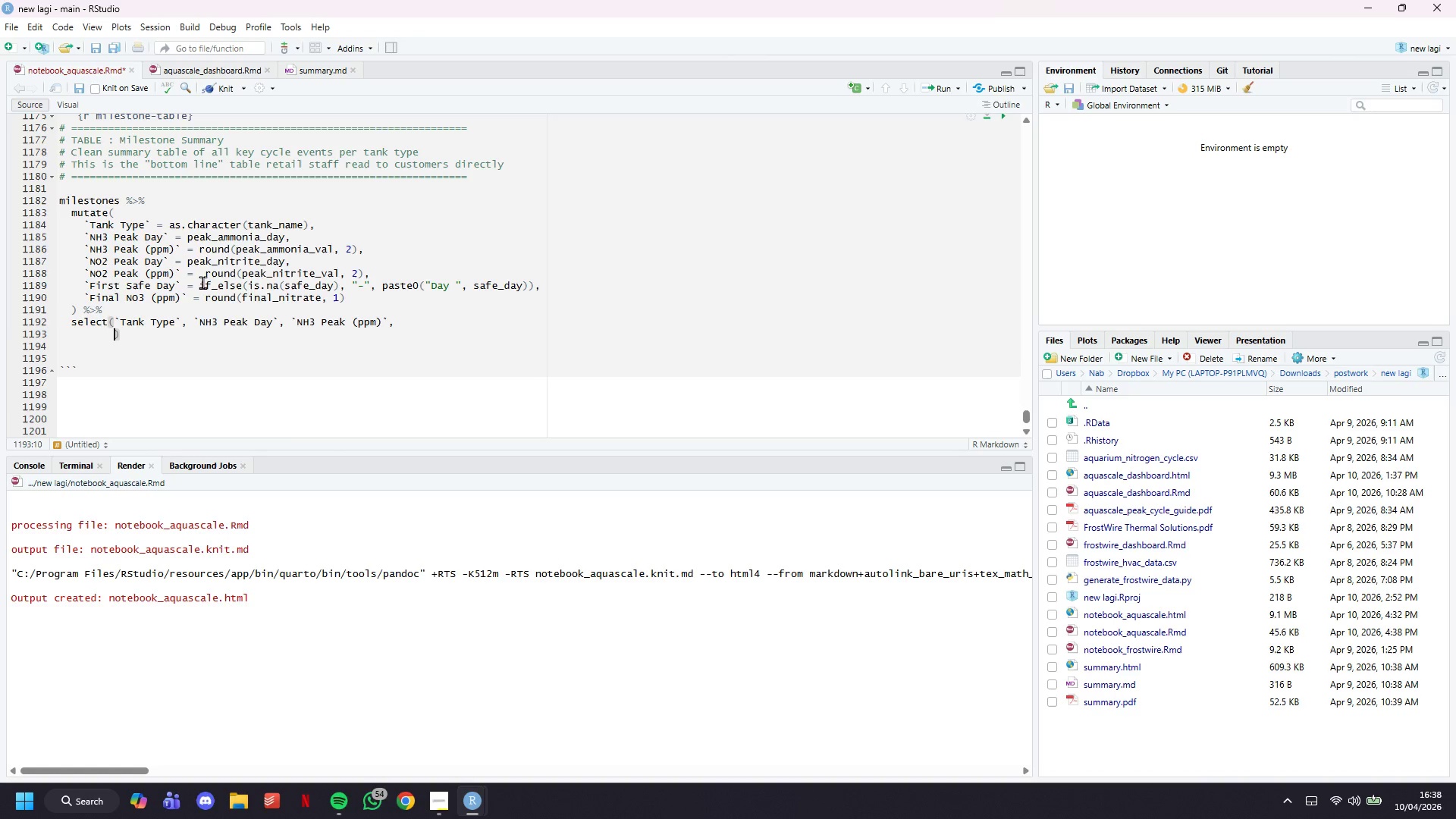 
key(Backquote)
 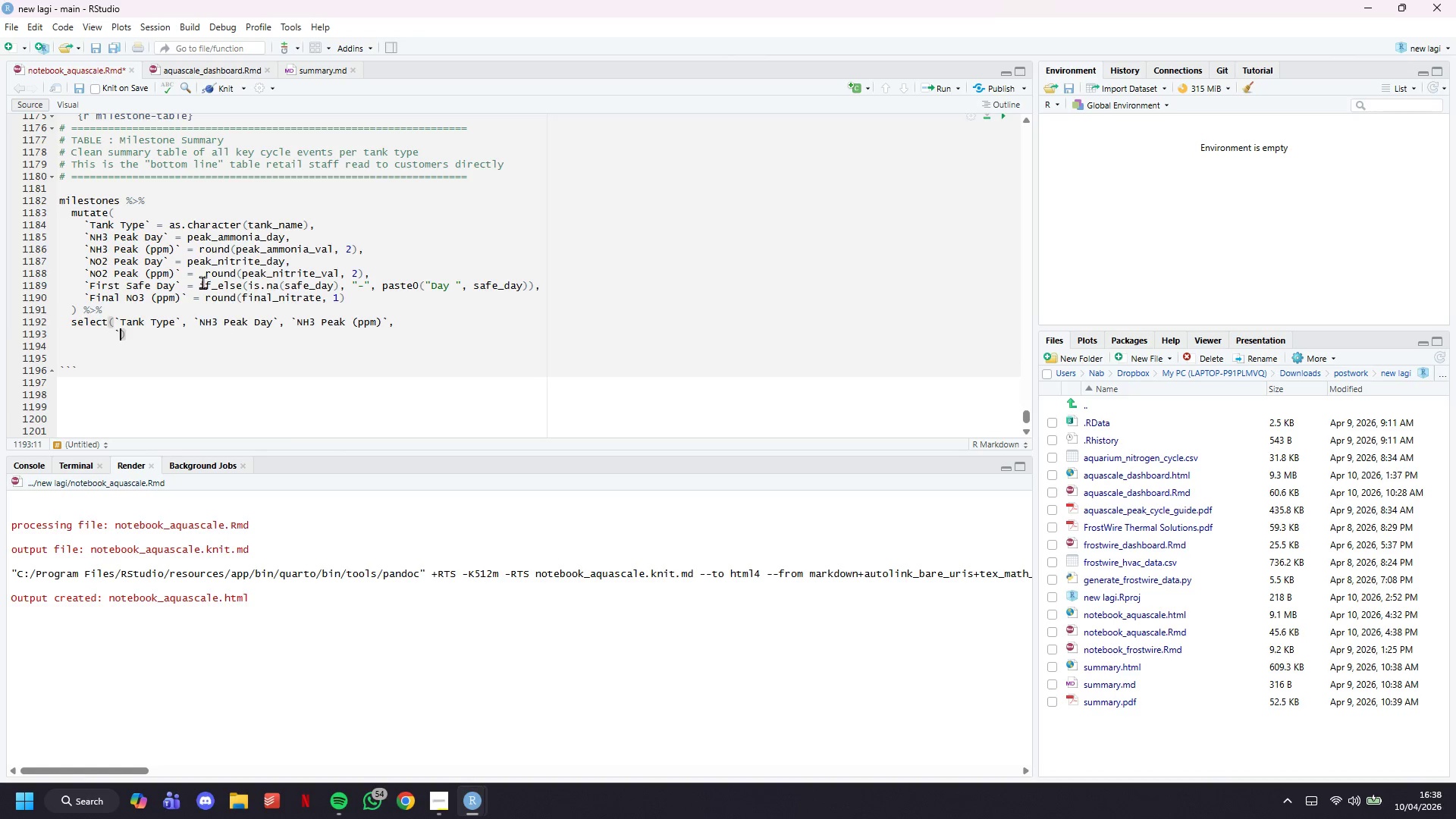 
key(Backquote)
 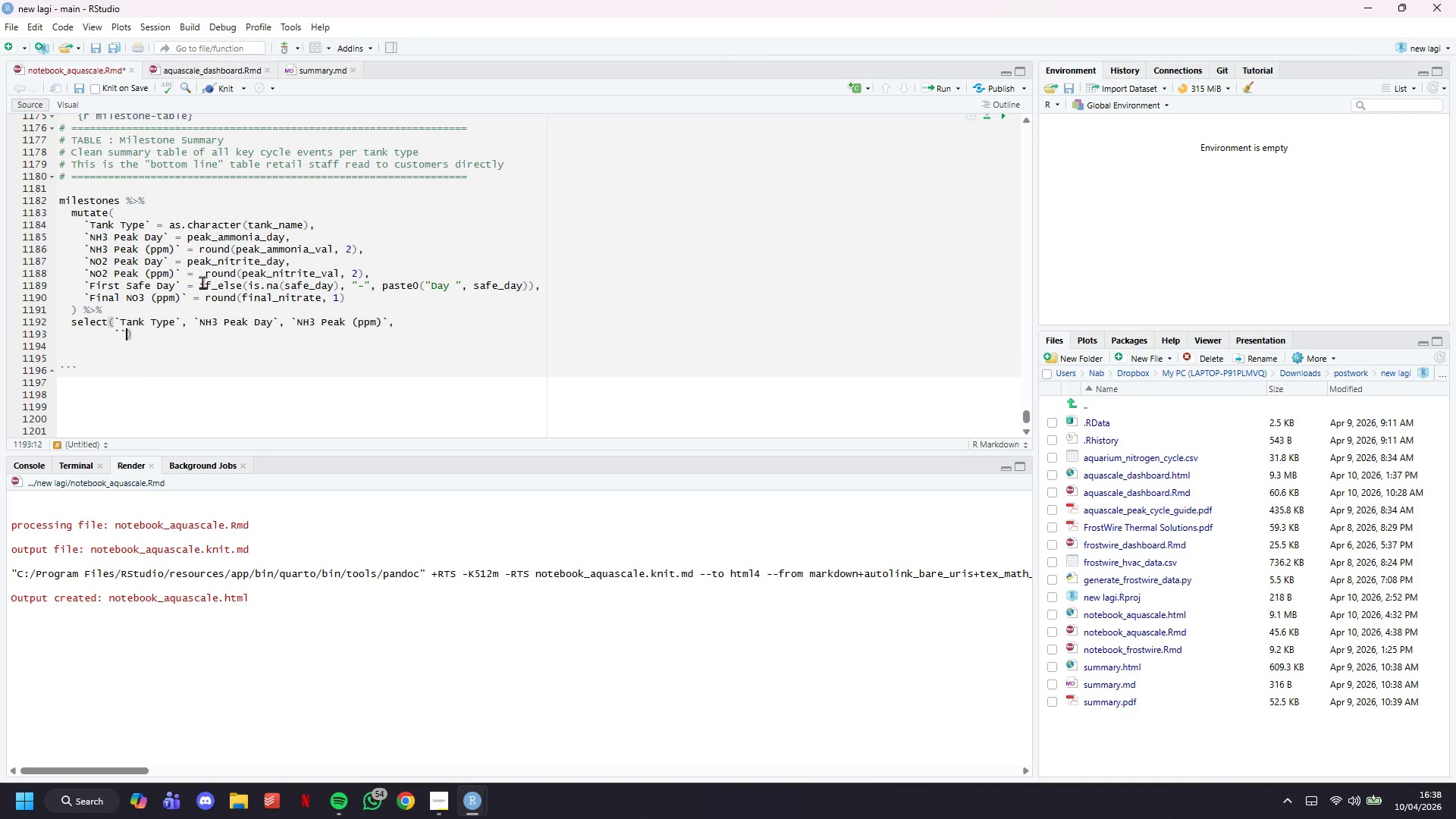 
key(ArrowLeft)
 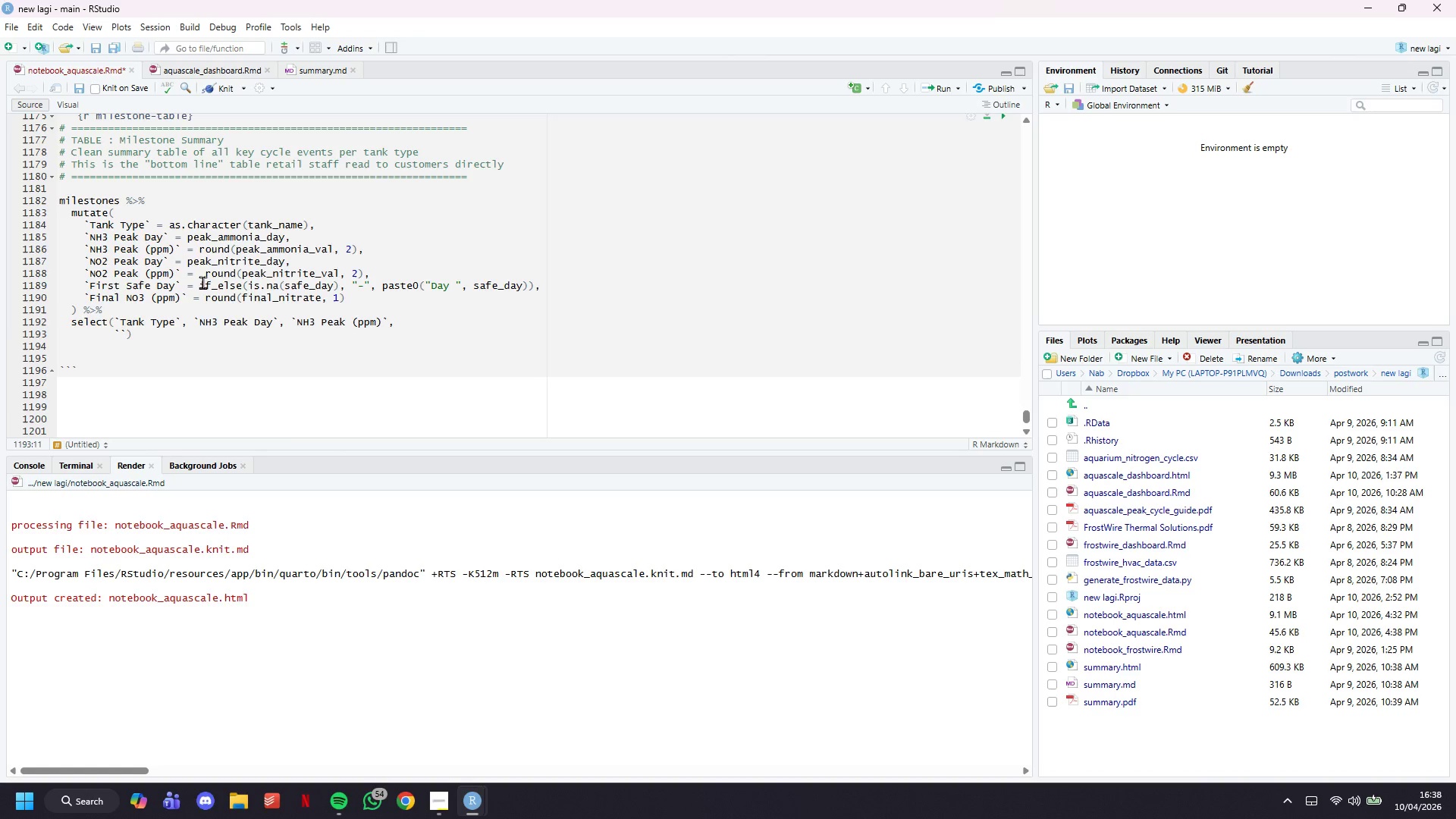 
type(NO2 Peak Dat)
key(Backspace)
type(y)
 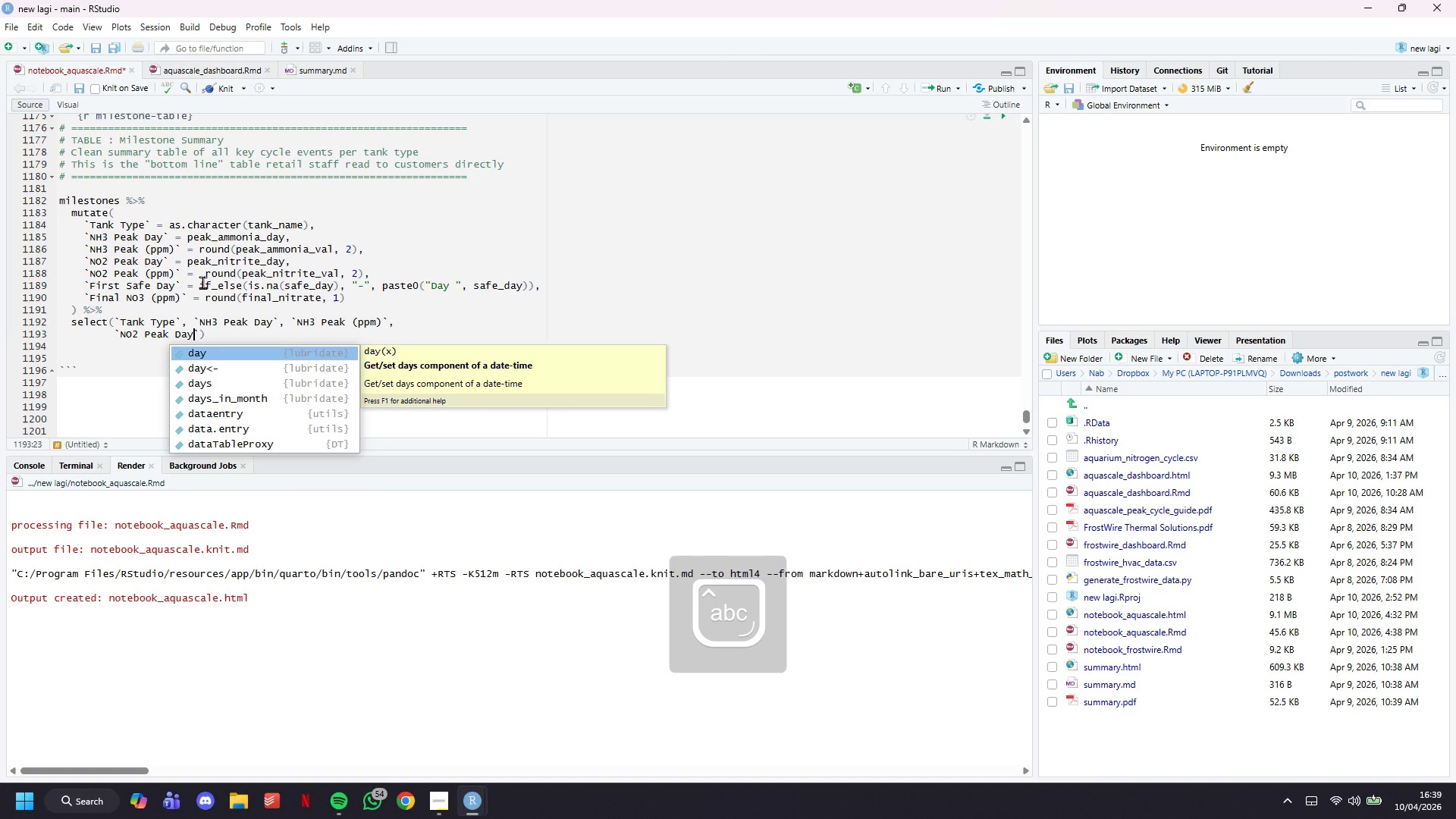 
key(ArrowRight)
 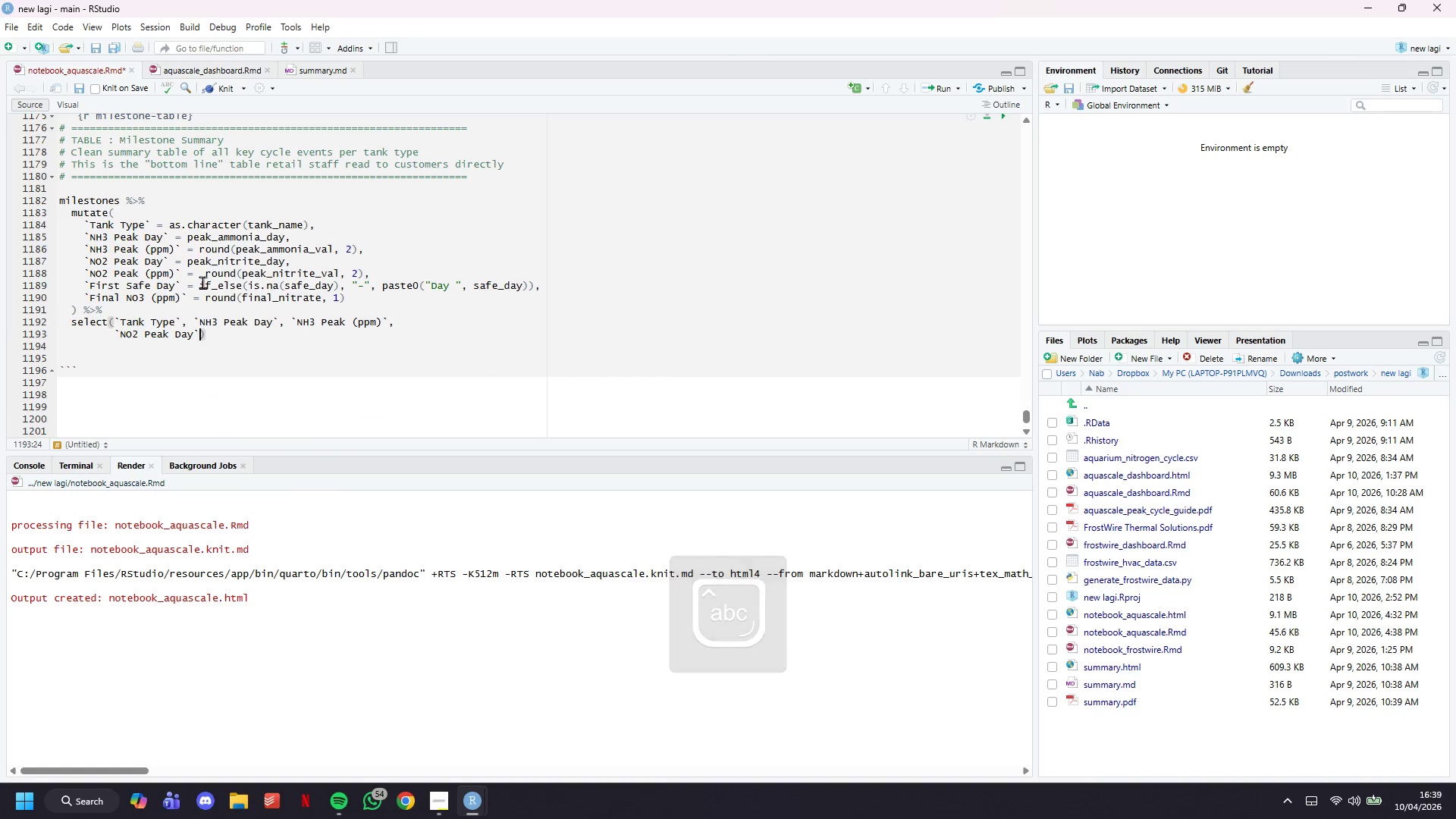 
key(Comma)
 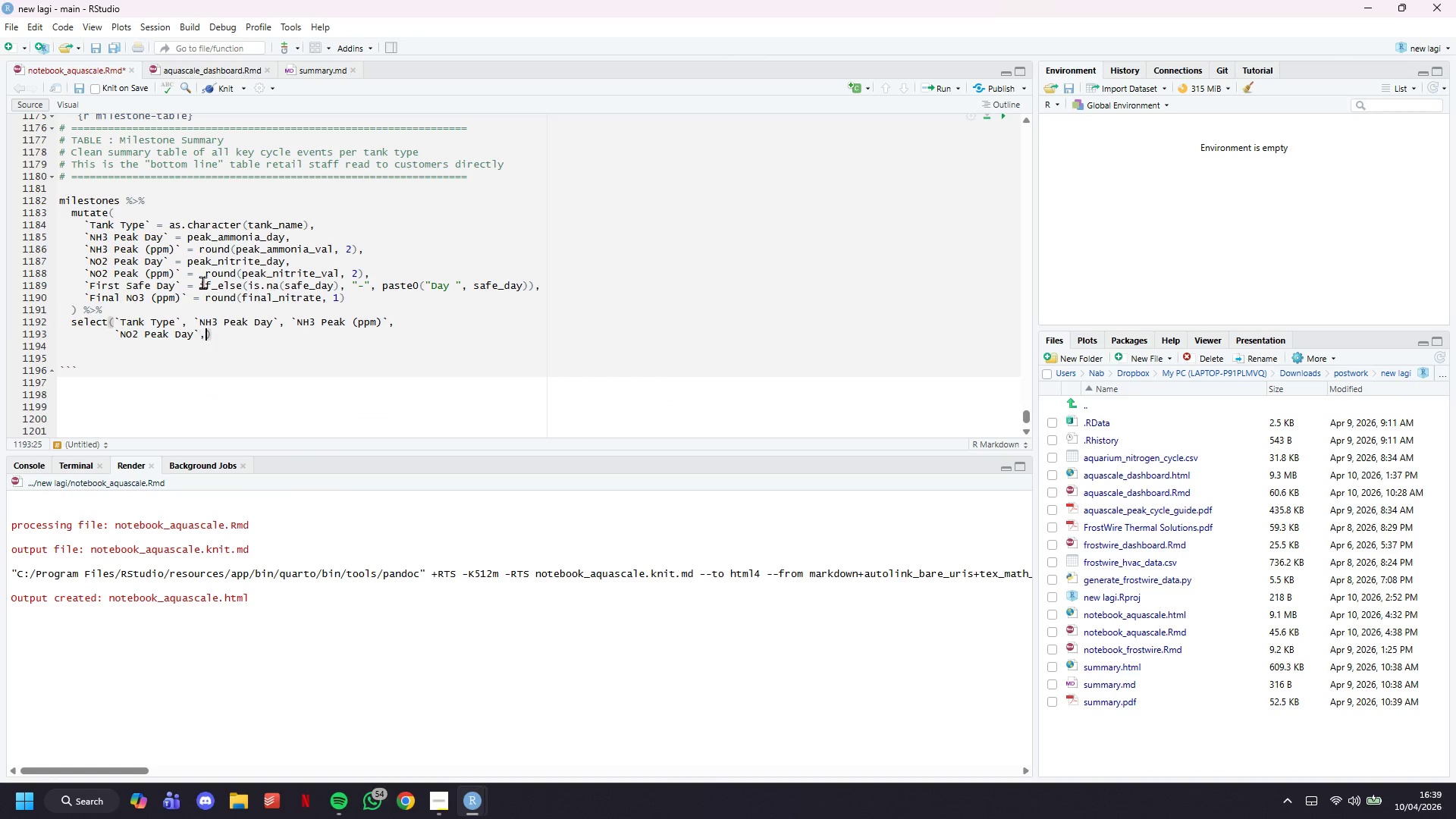 
key(Space)
 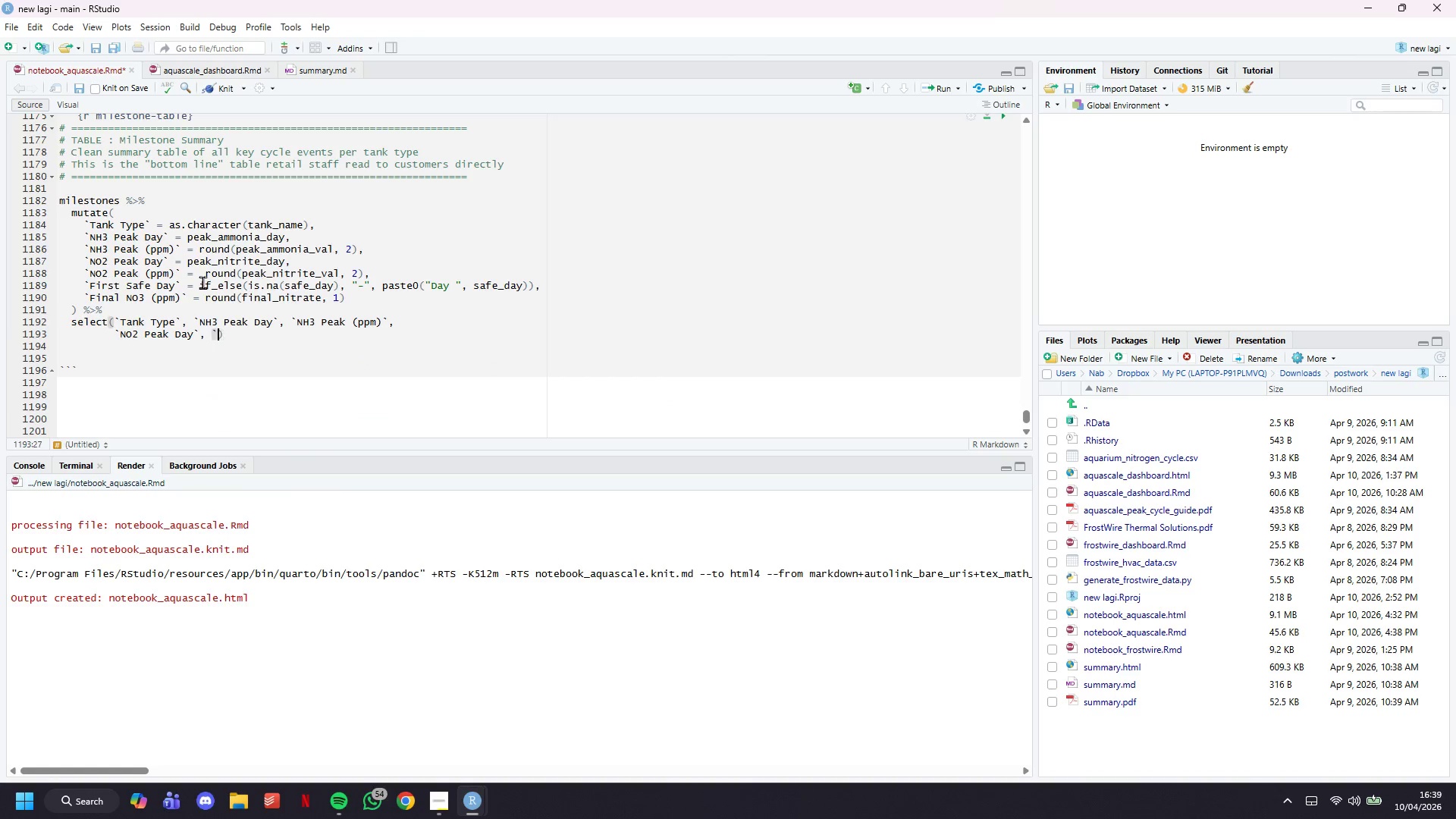 
key(Backquote)
 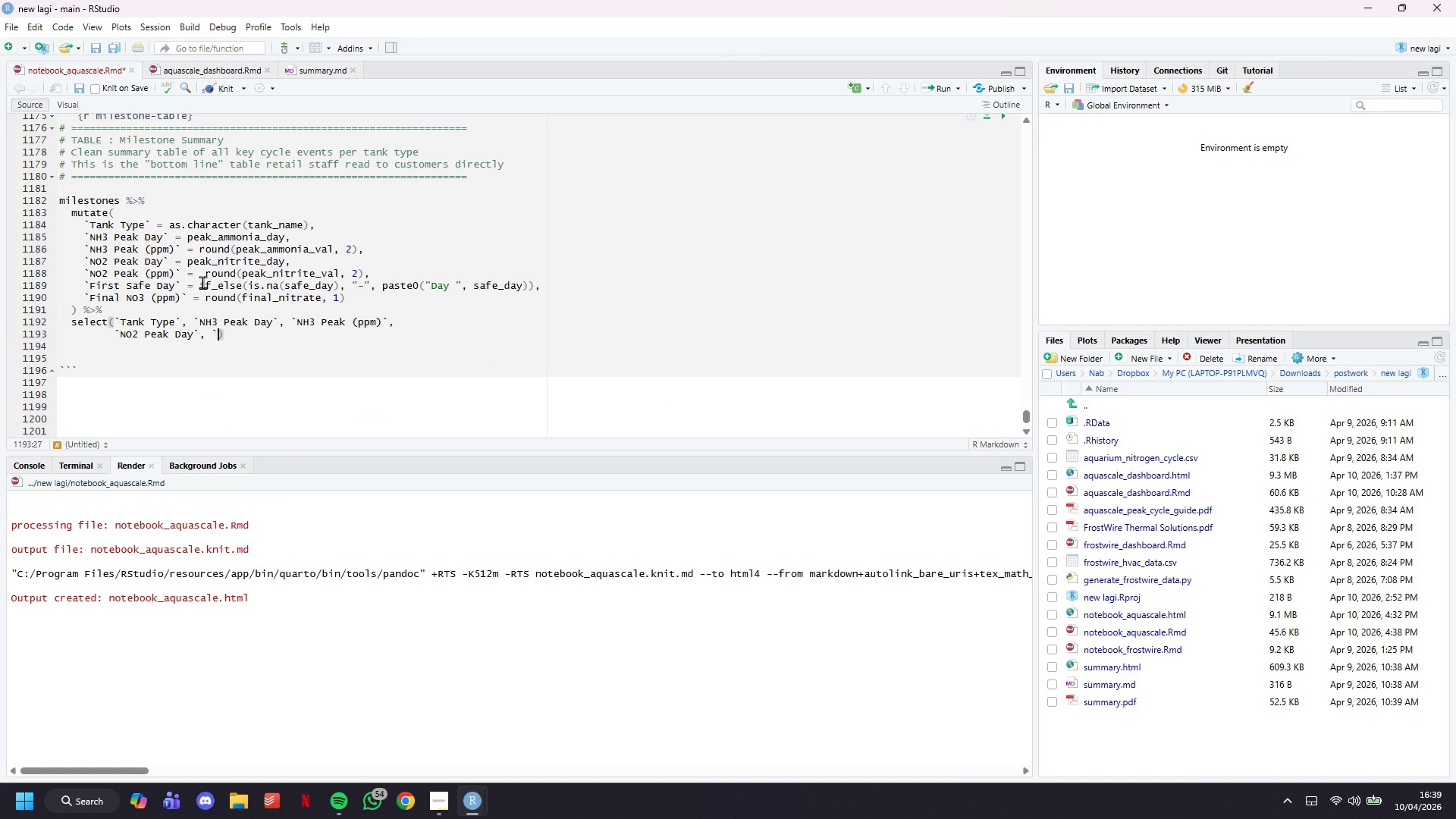 
key(Backquote)
 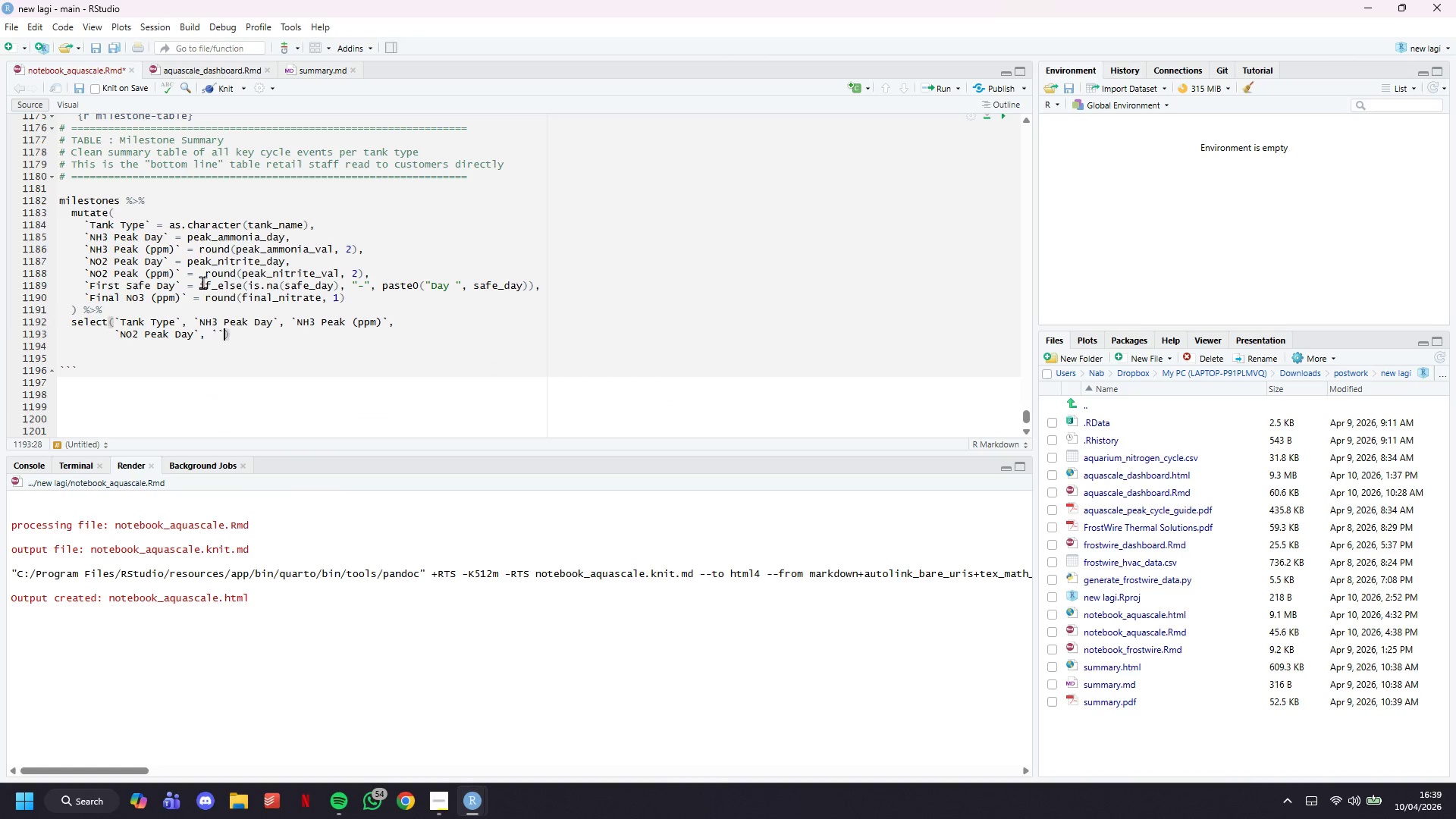 
key(ArrowLeft)
 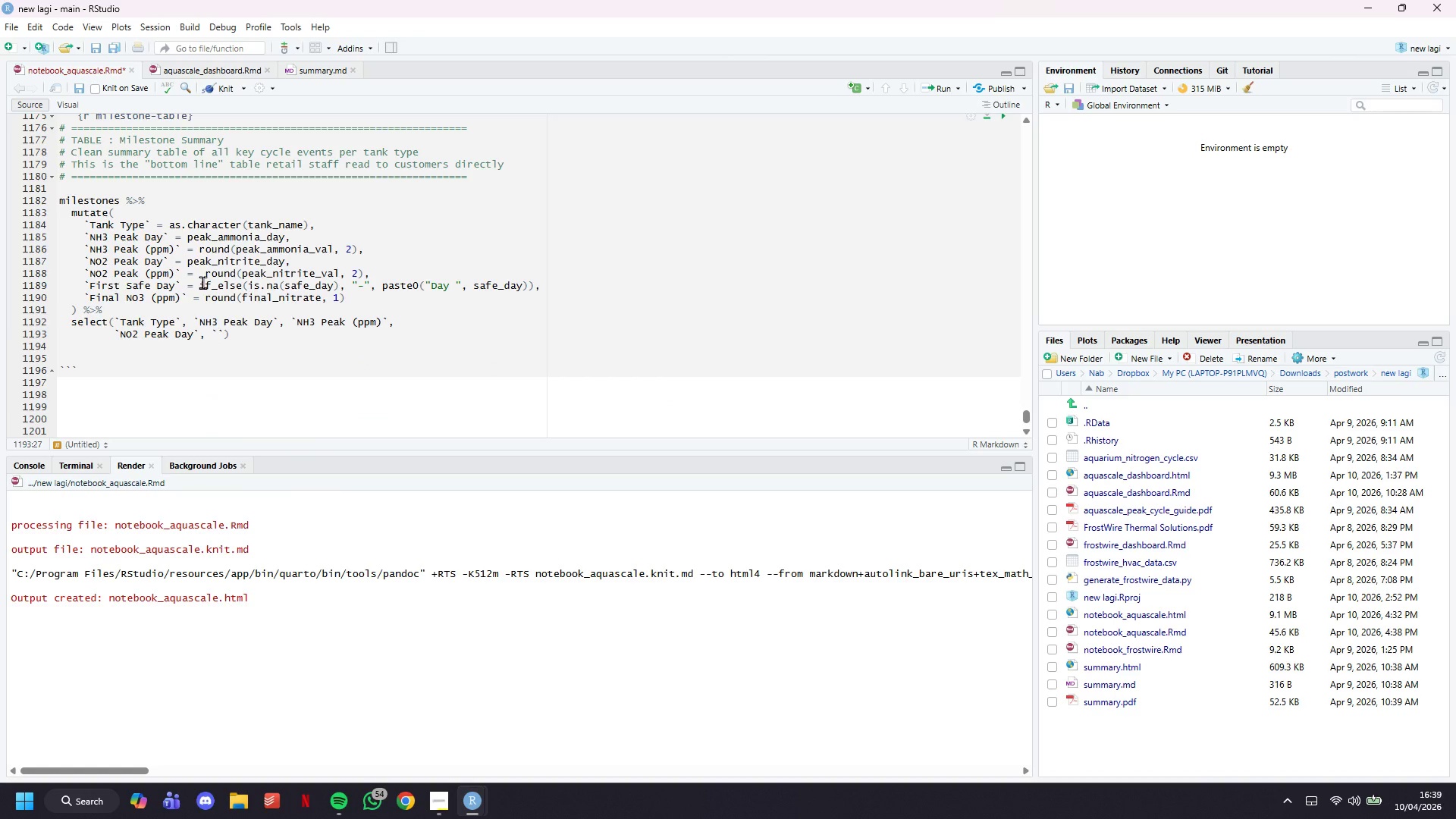 
type(NP2)
key(Backspace)
key(Backspace)
type(02)
 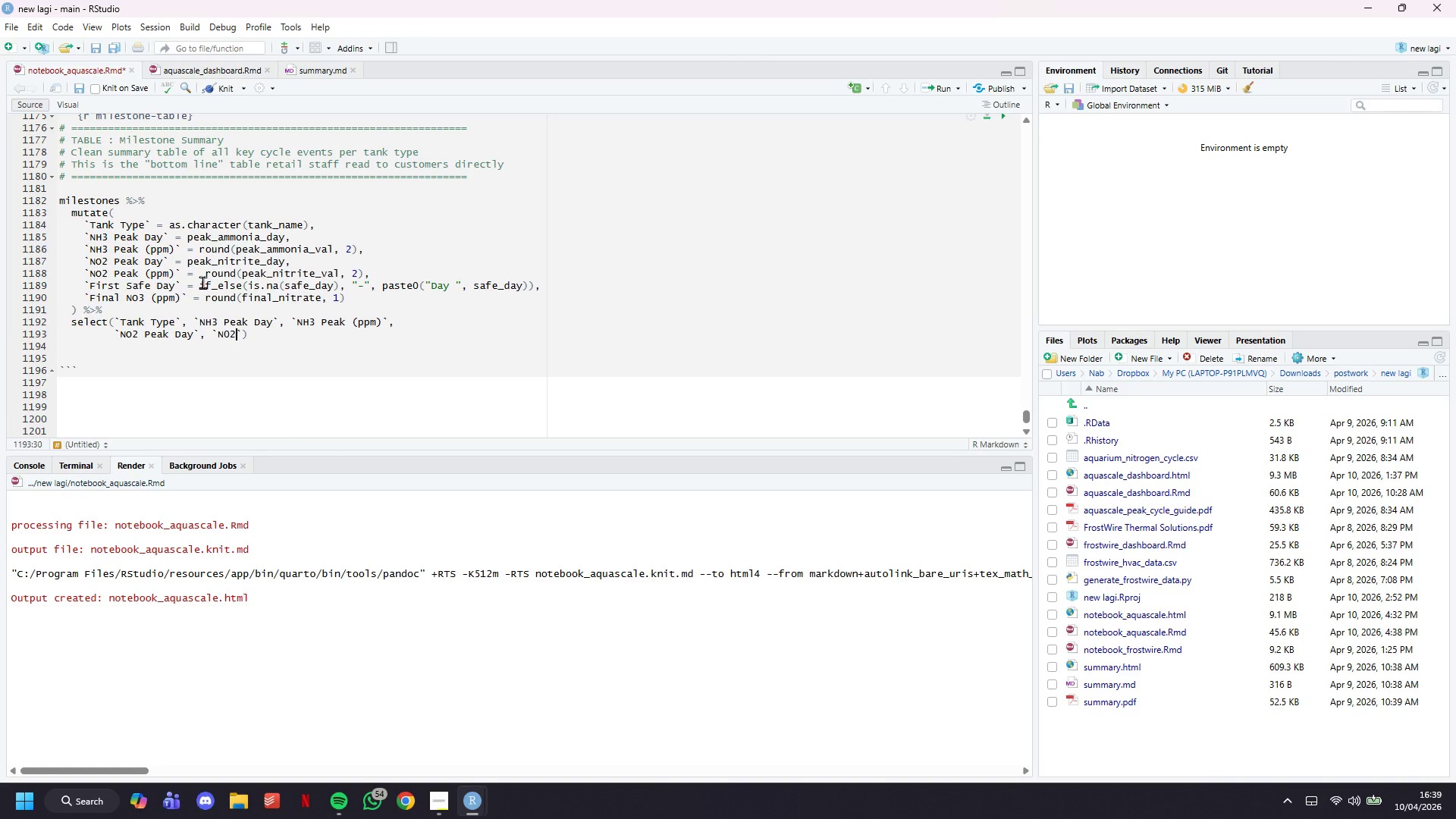 
key(ArrowLeft)
 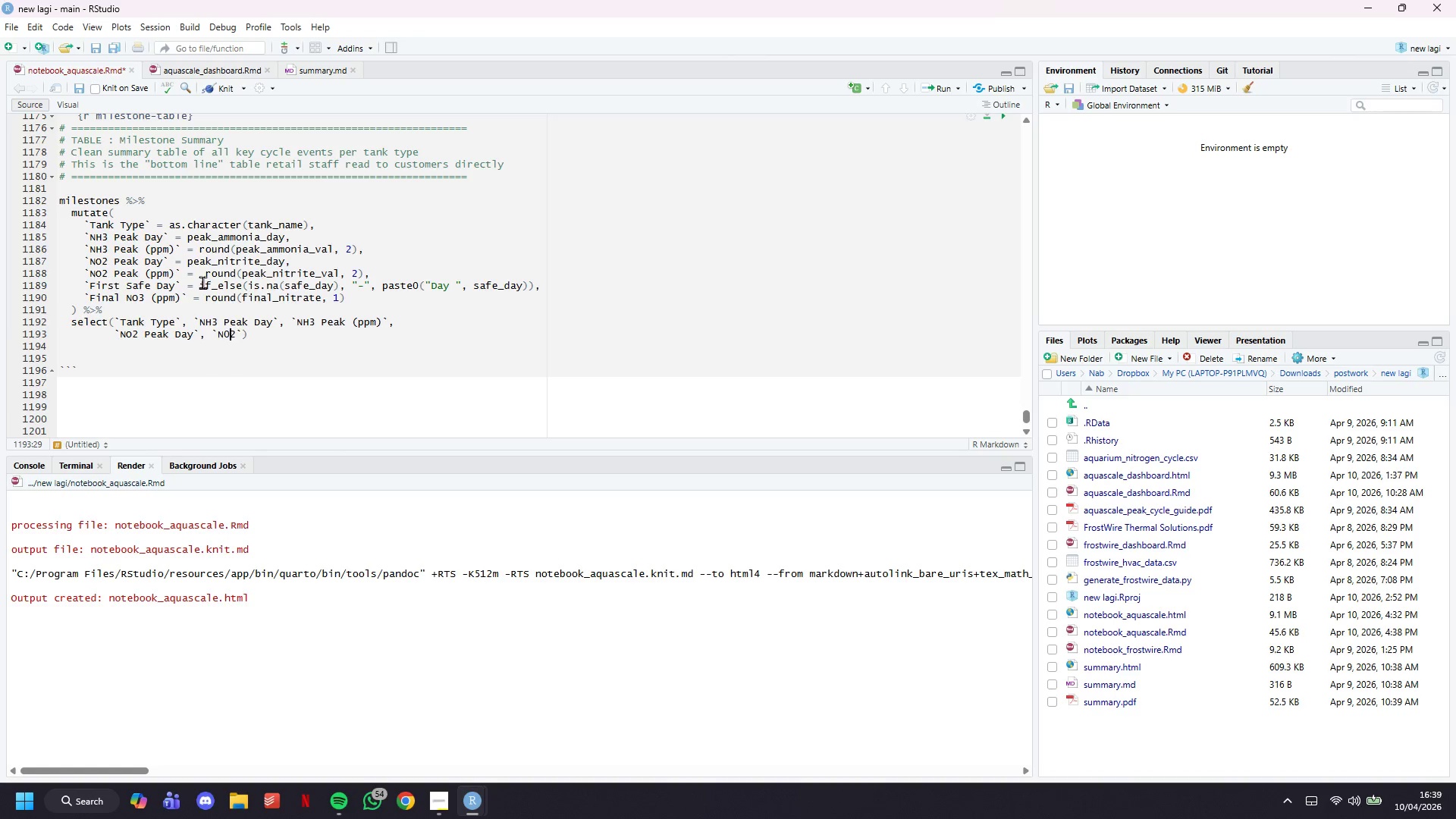 
key(Backspace)
 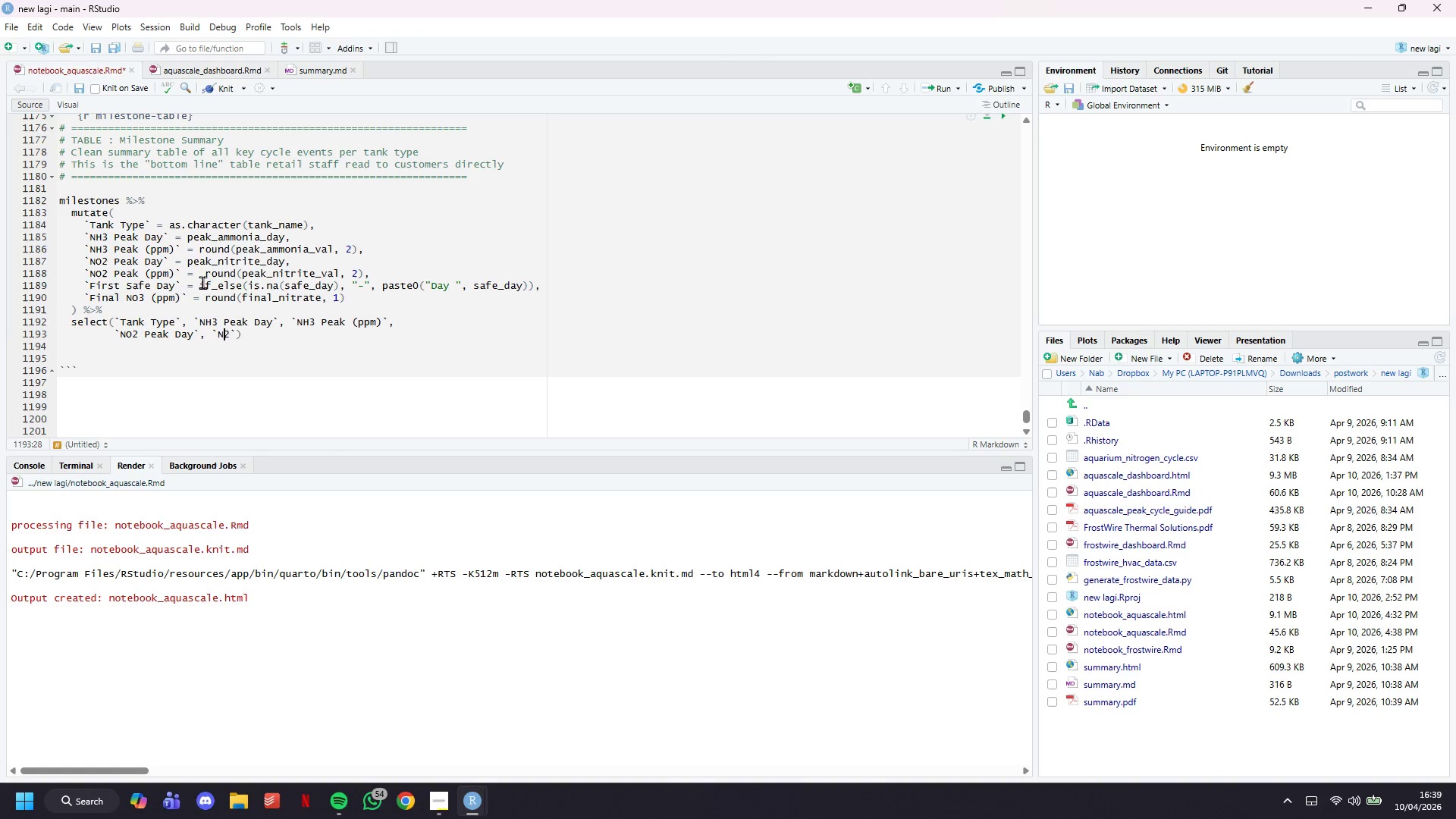 
key(O)
 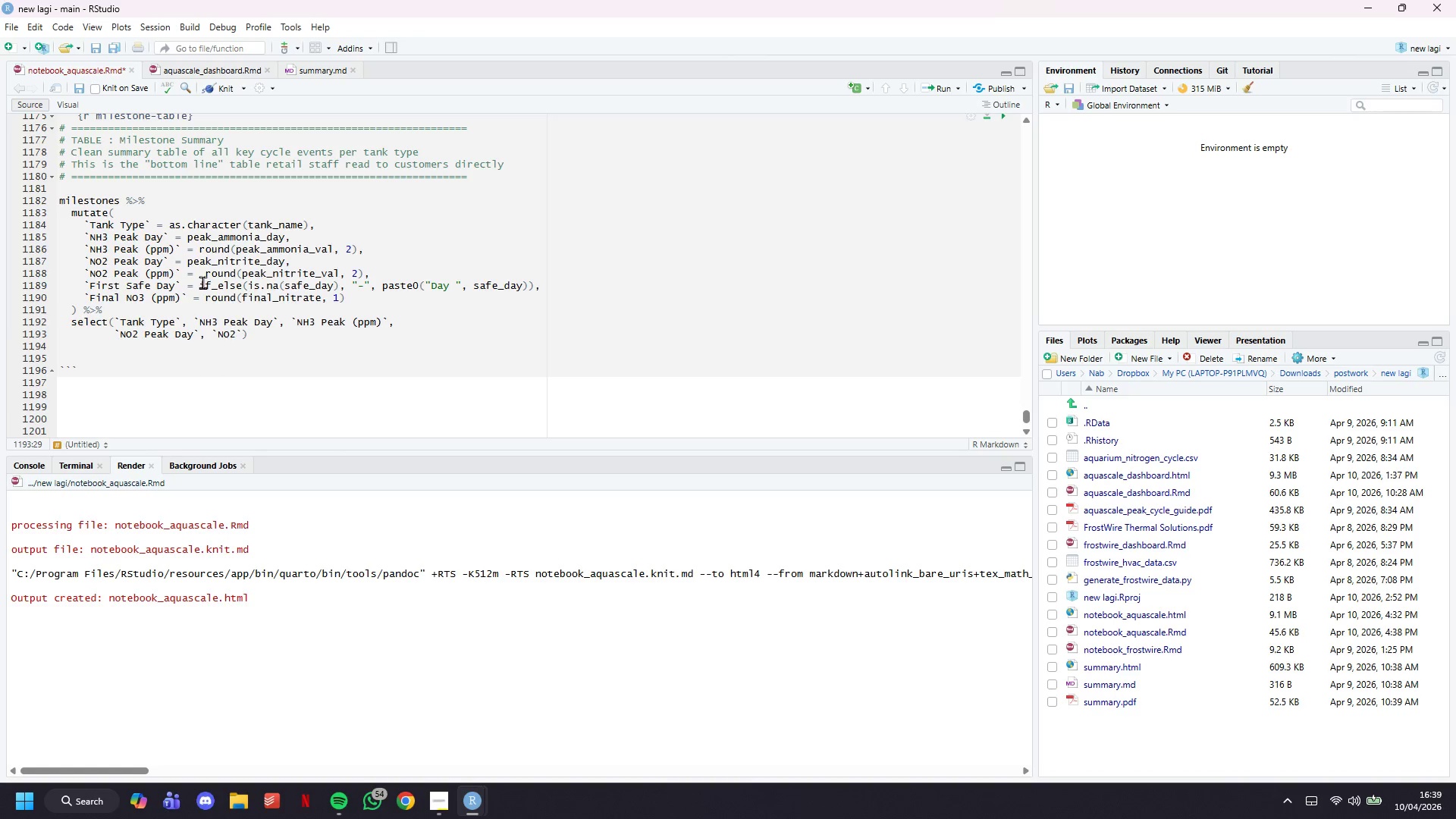 
key(ArrowRight)
 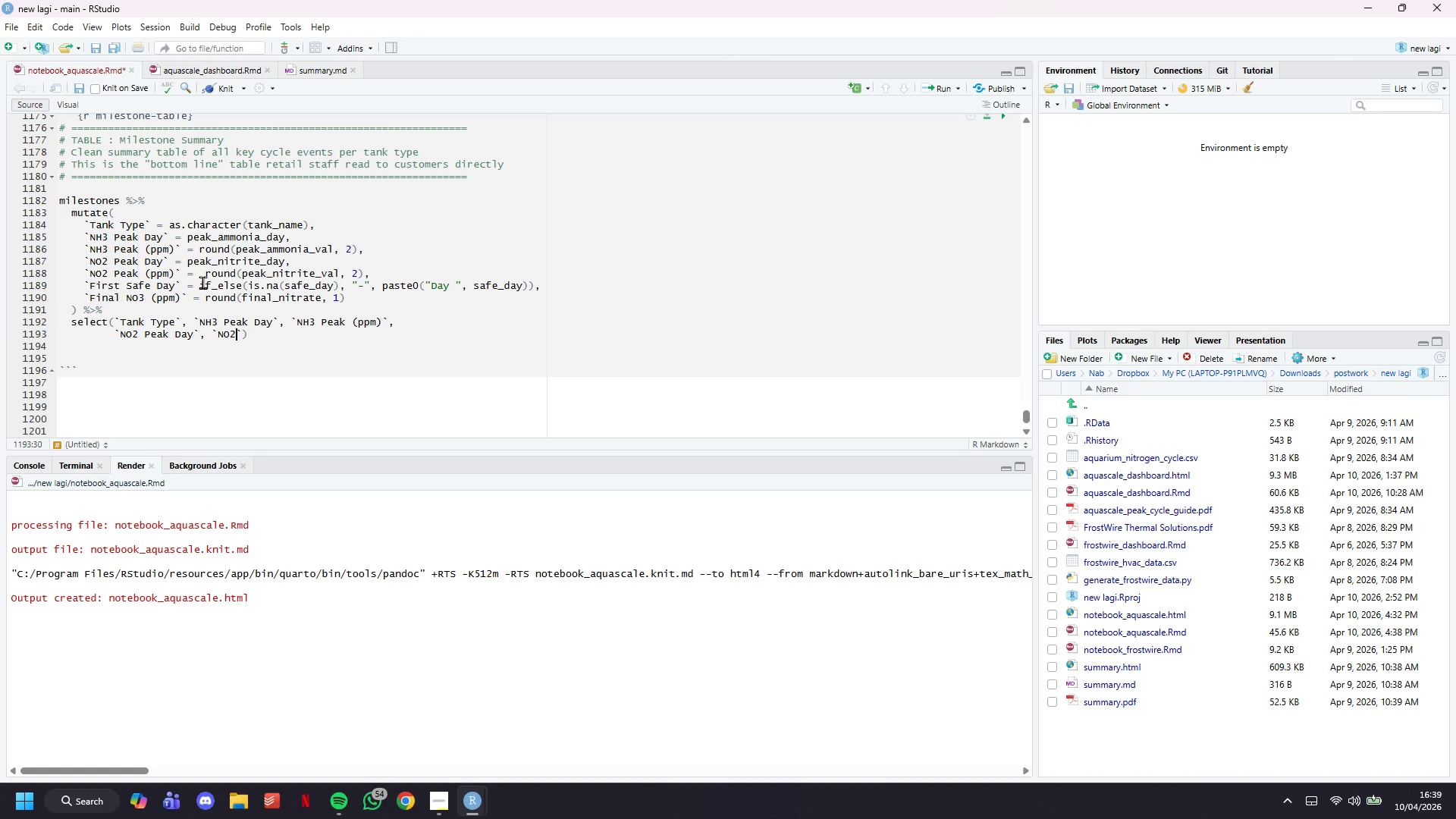 
type( Peak (ppm))
 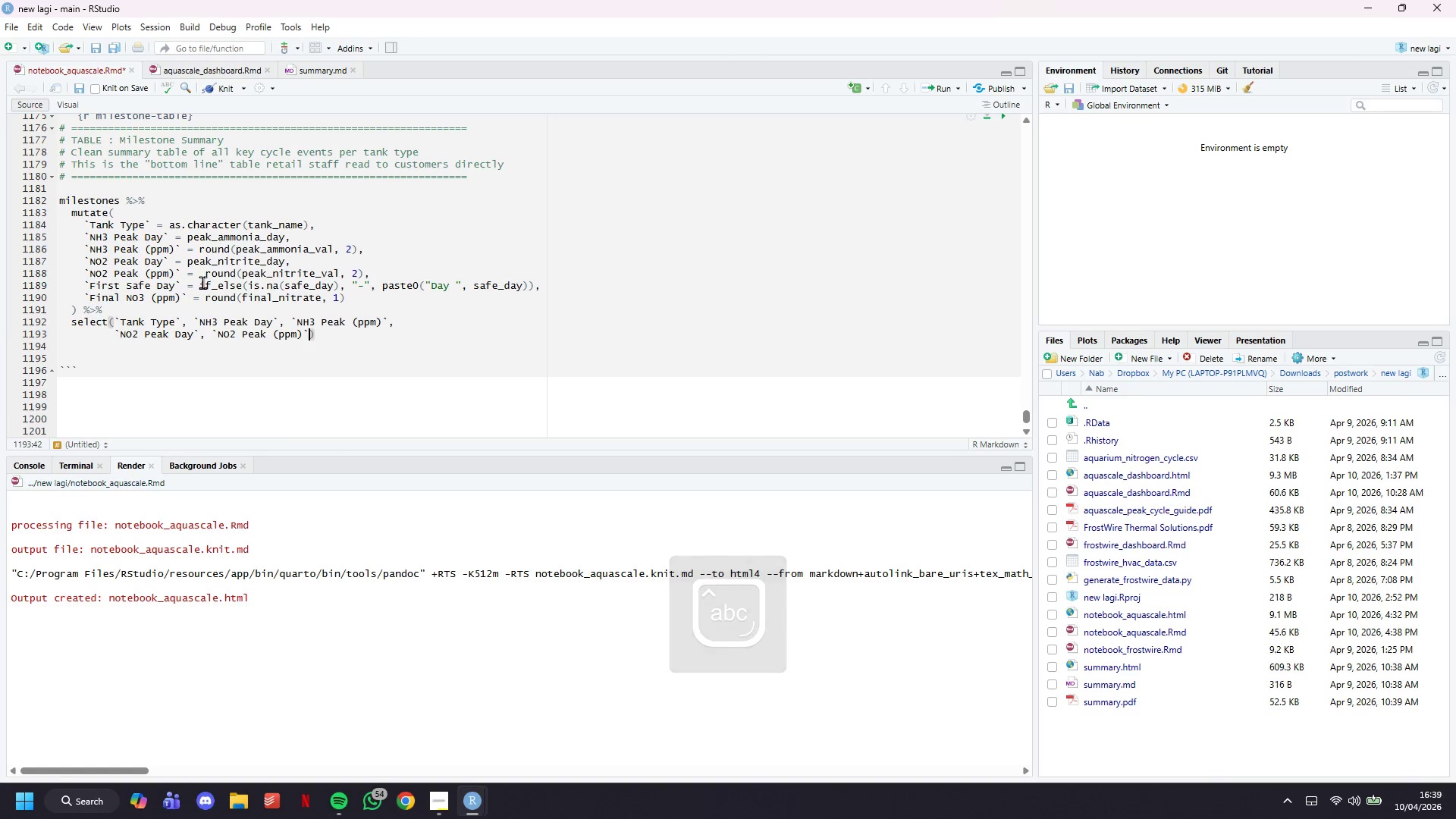 
 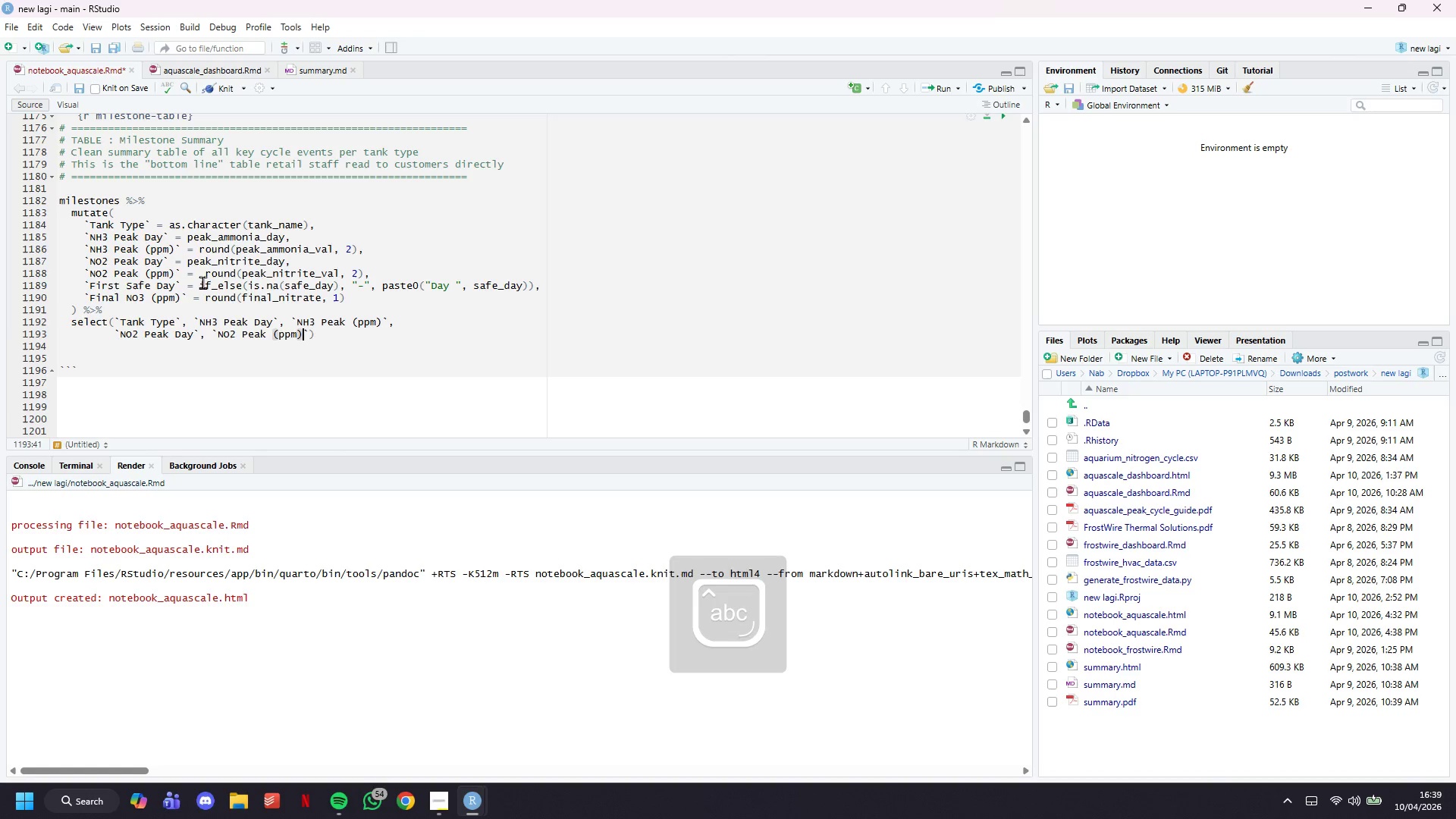 
key(ArrowRight)
 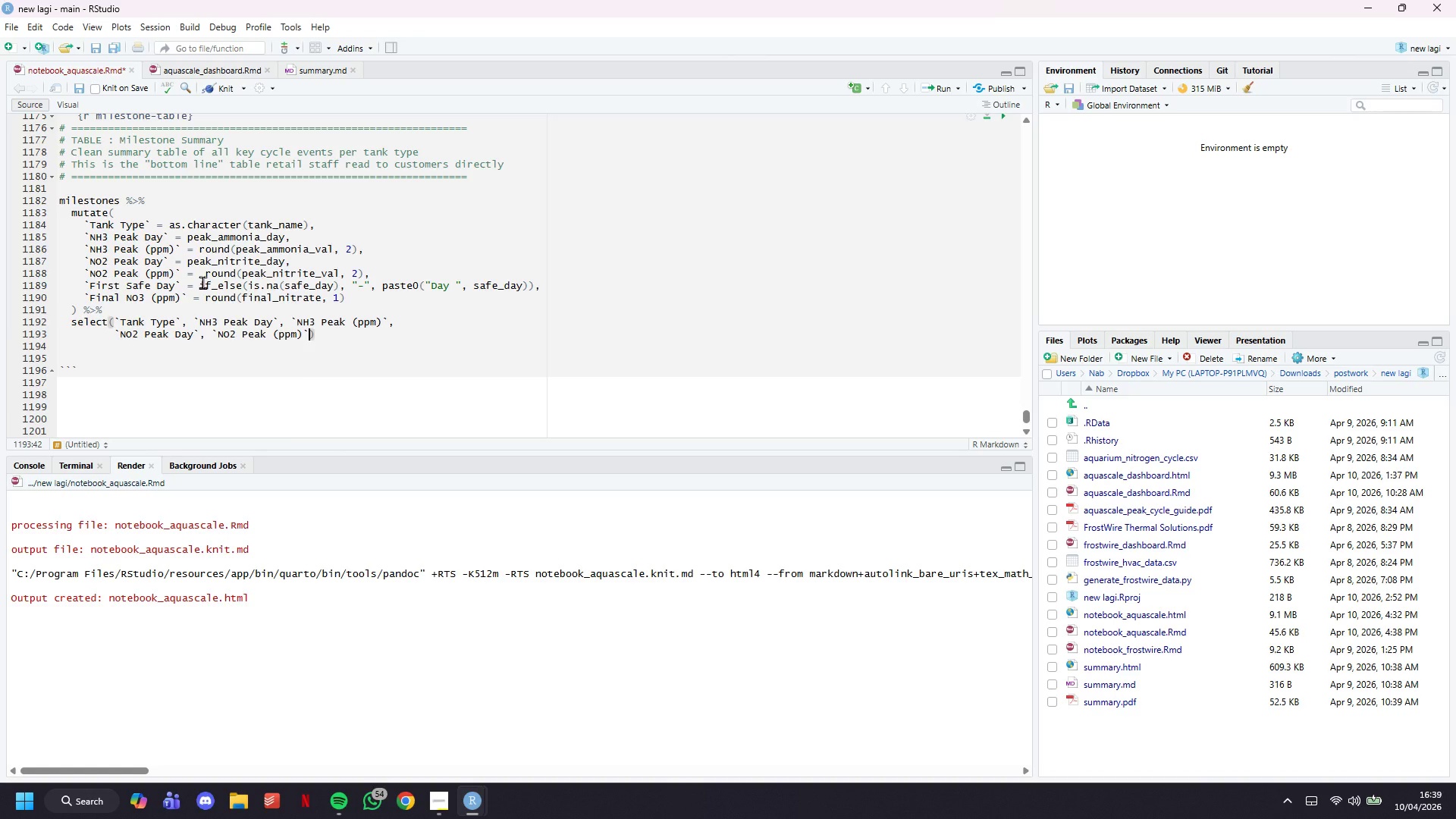 
key(Comma)
 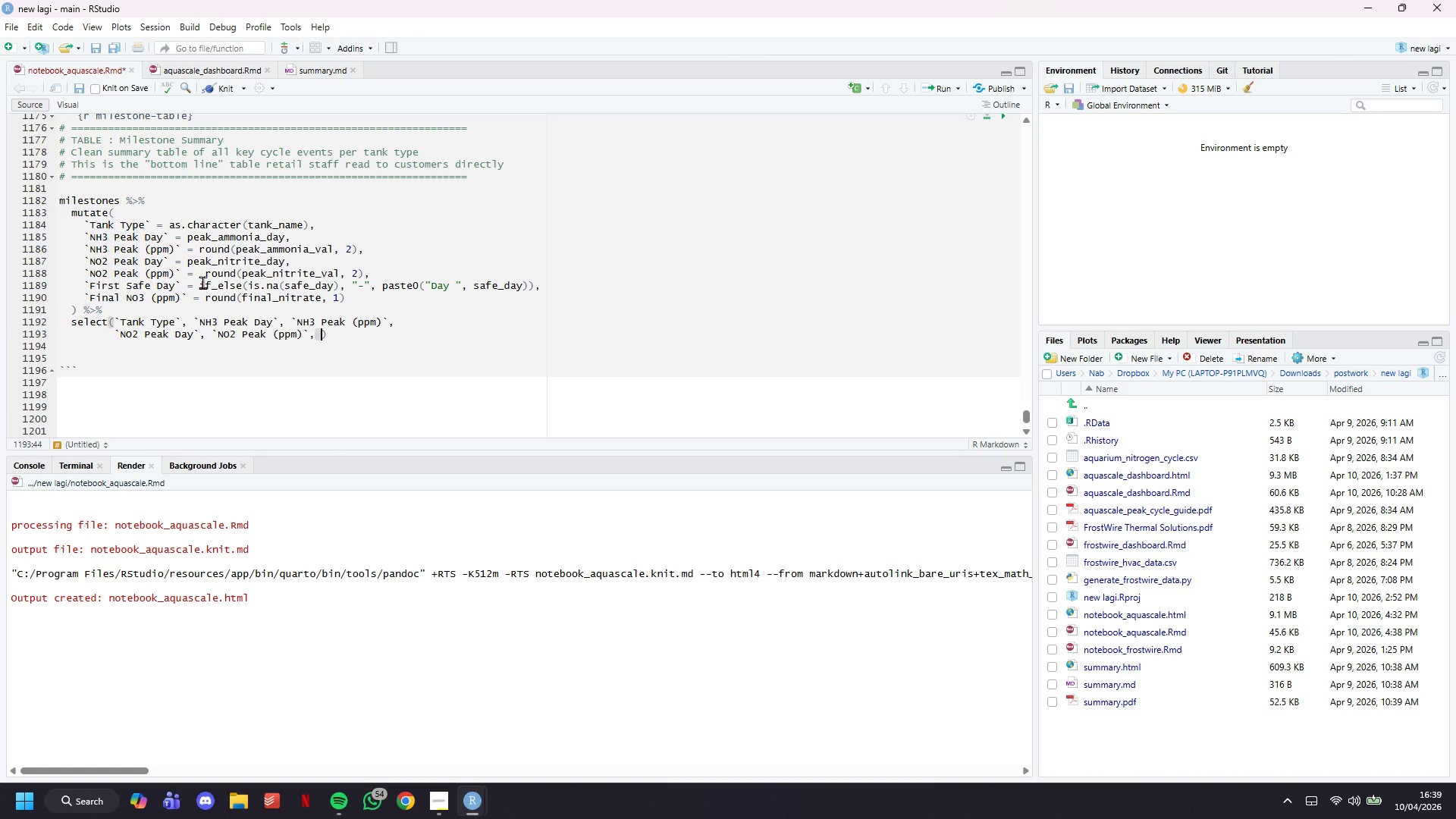 
key(Space)
 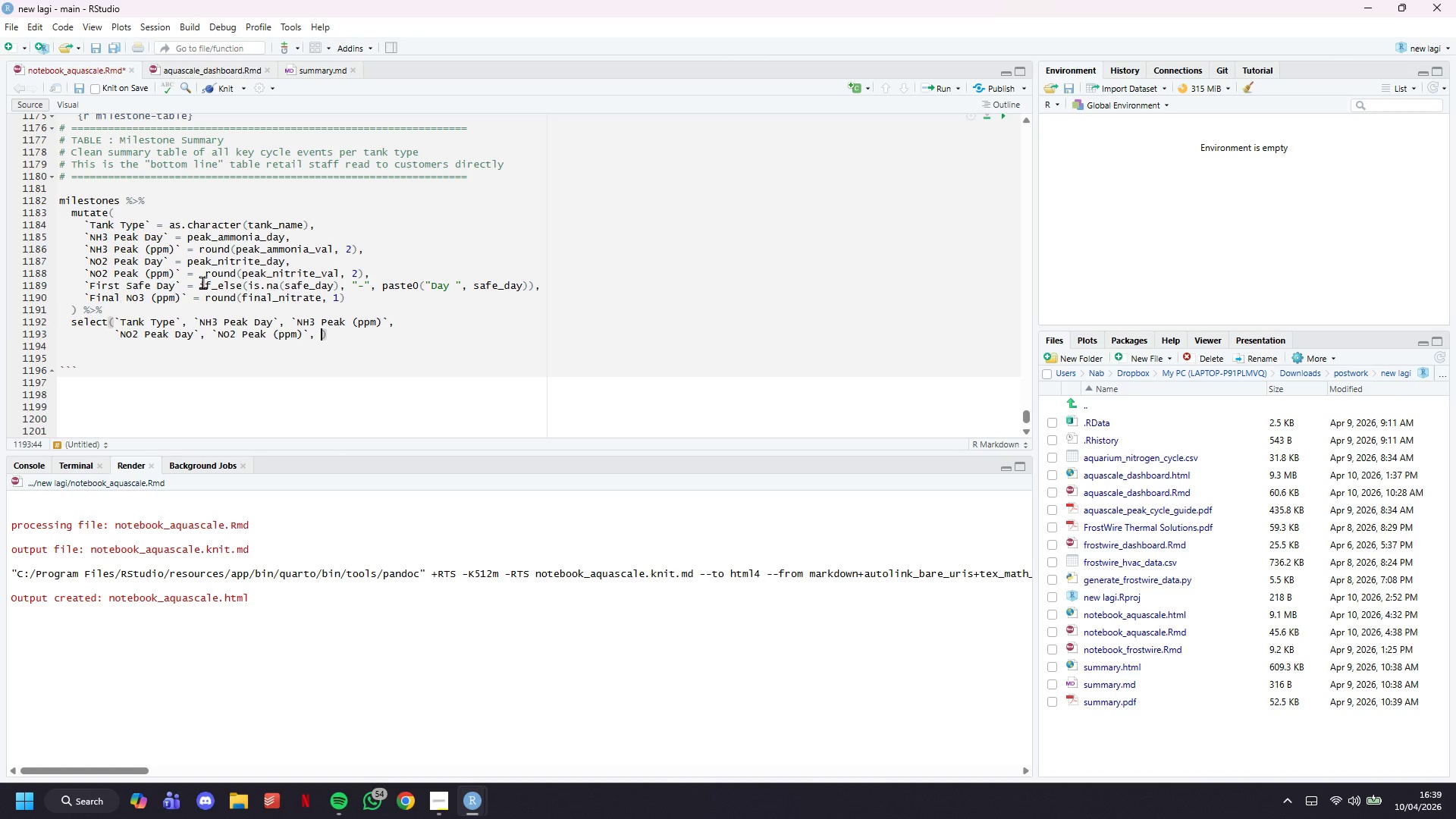 
key(Backquote)
 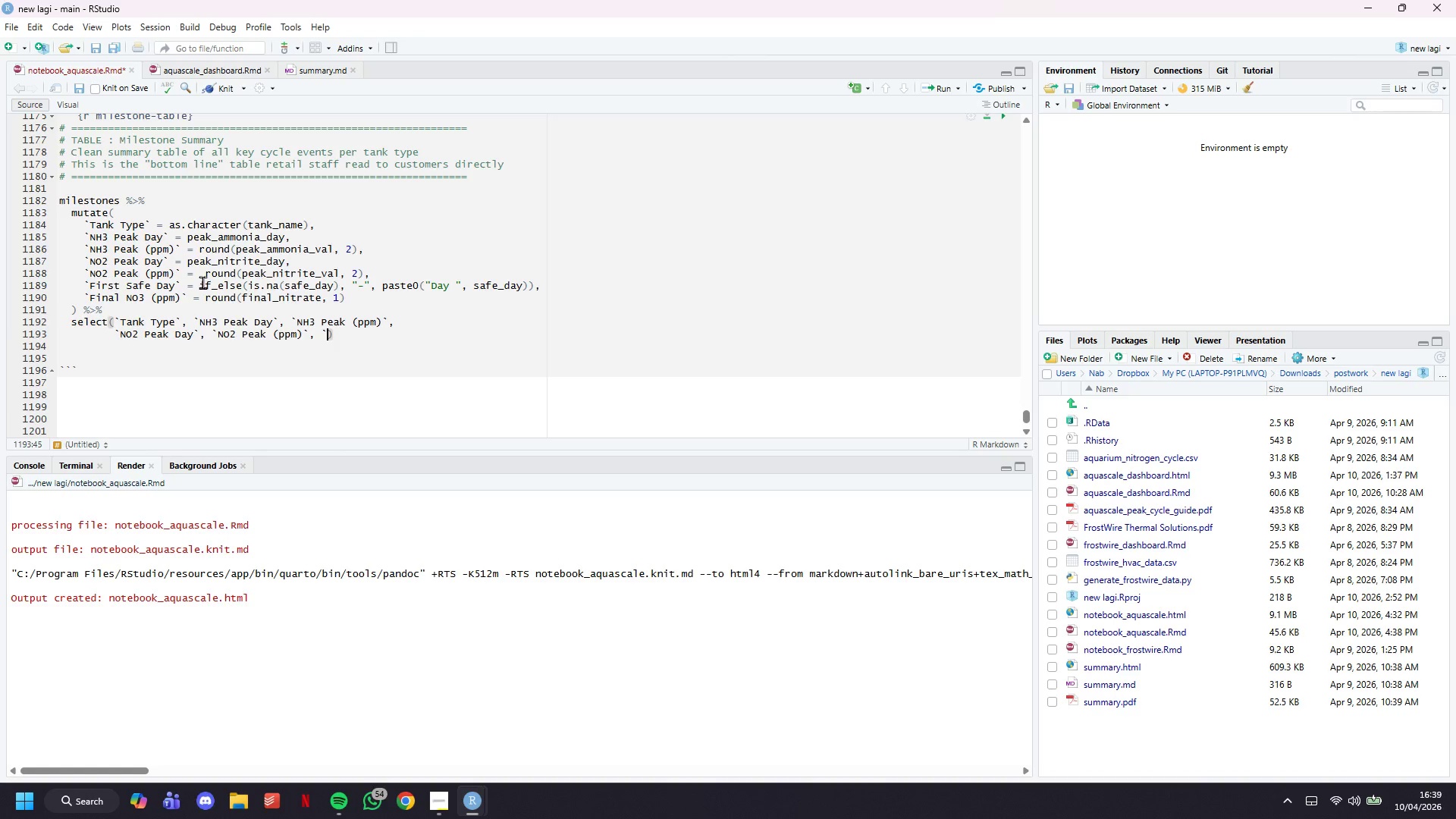 
key(Backquote)
 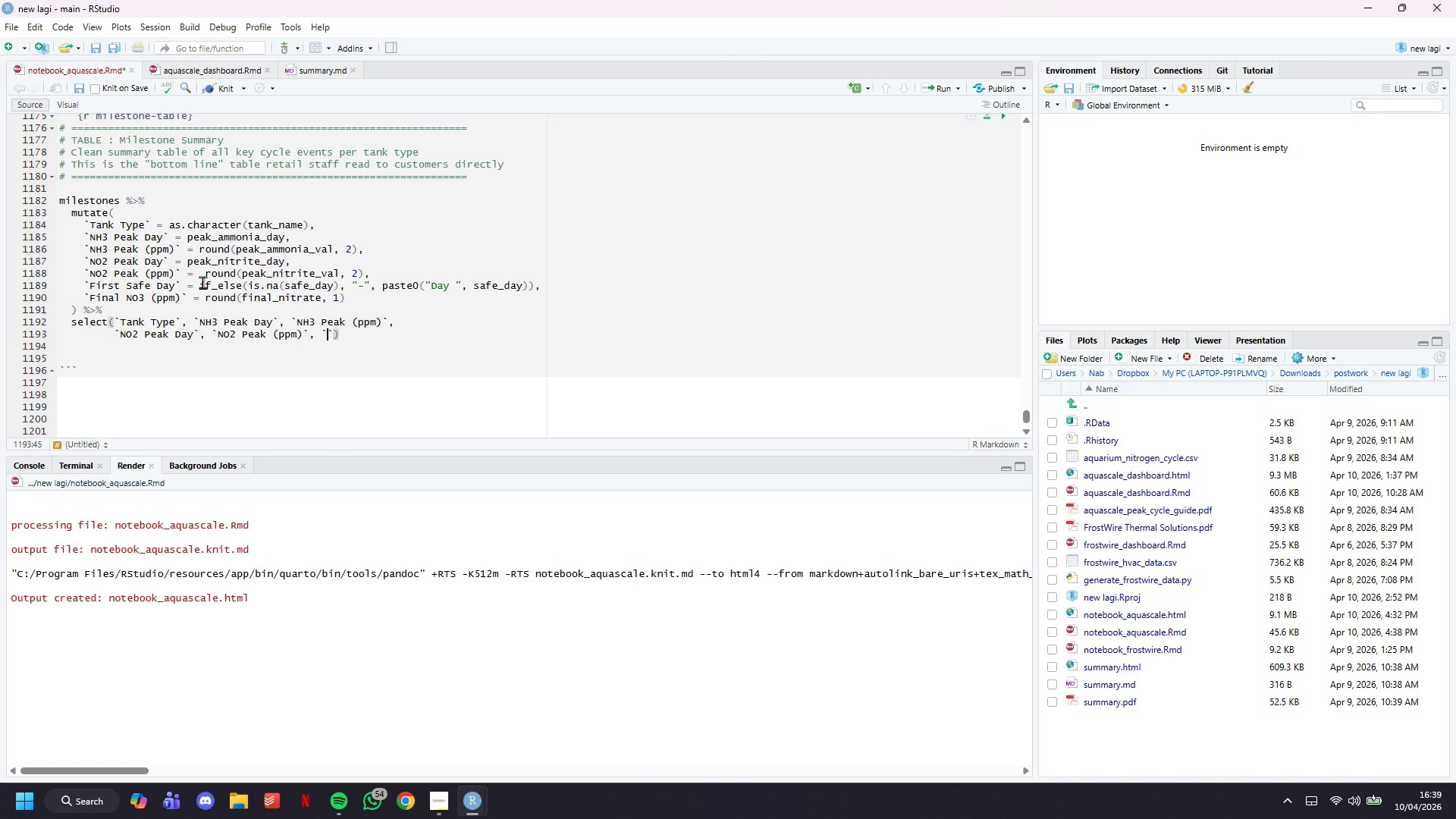 
key(ArrowLeft)
 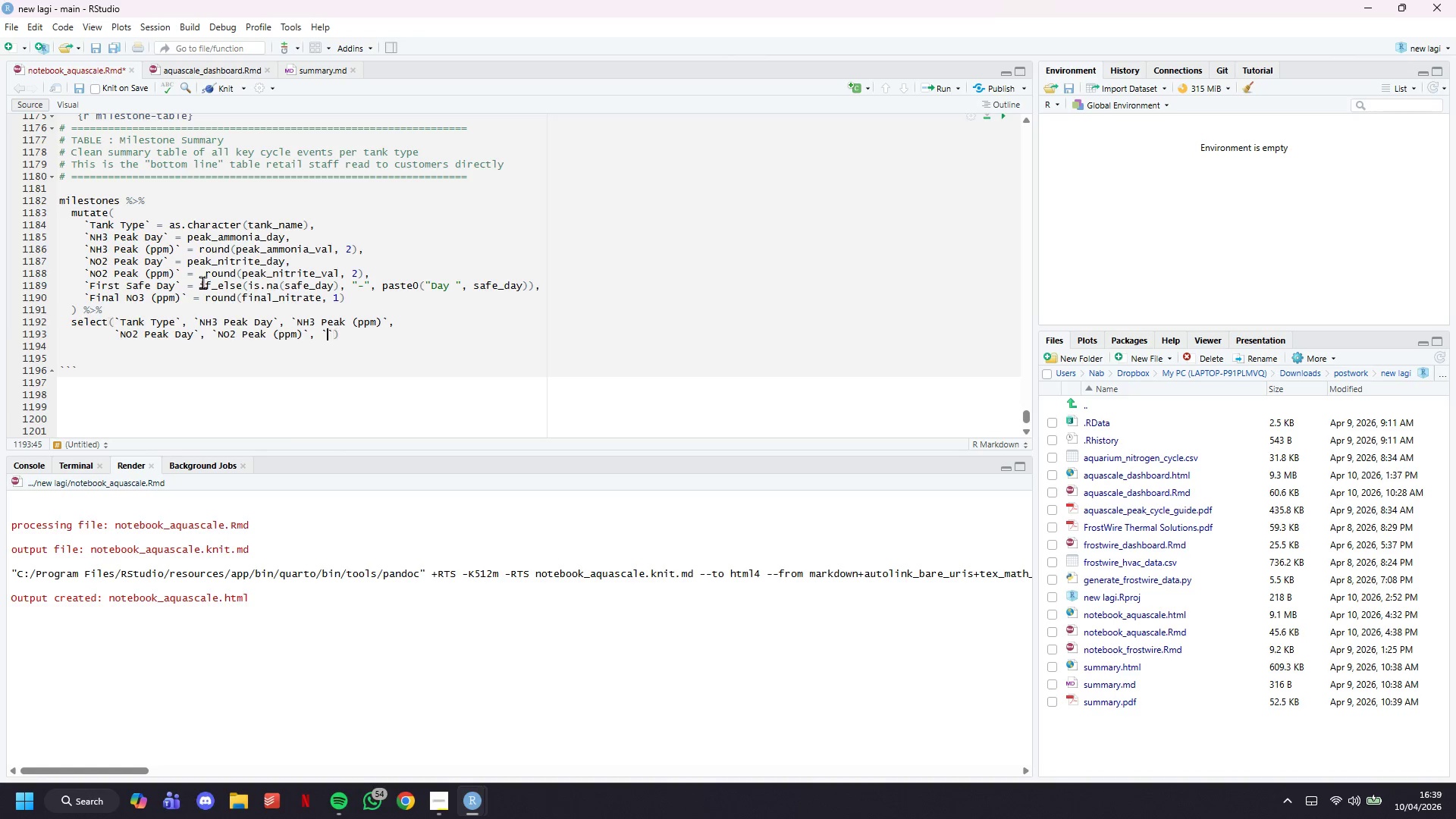 
type(First Safe Day)
 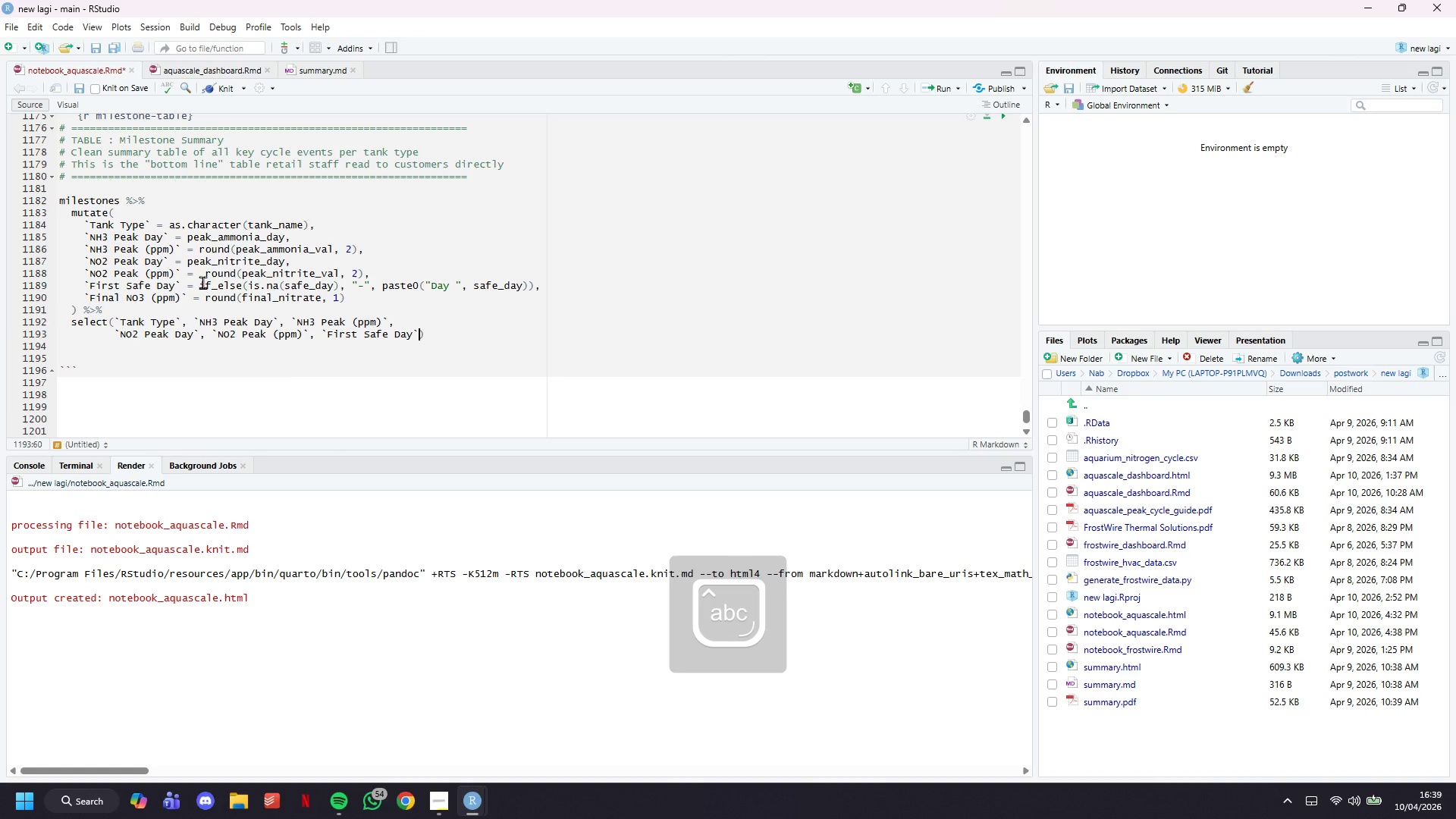 
key(ArrowRight)
 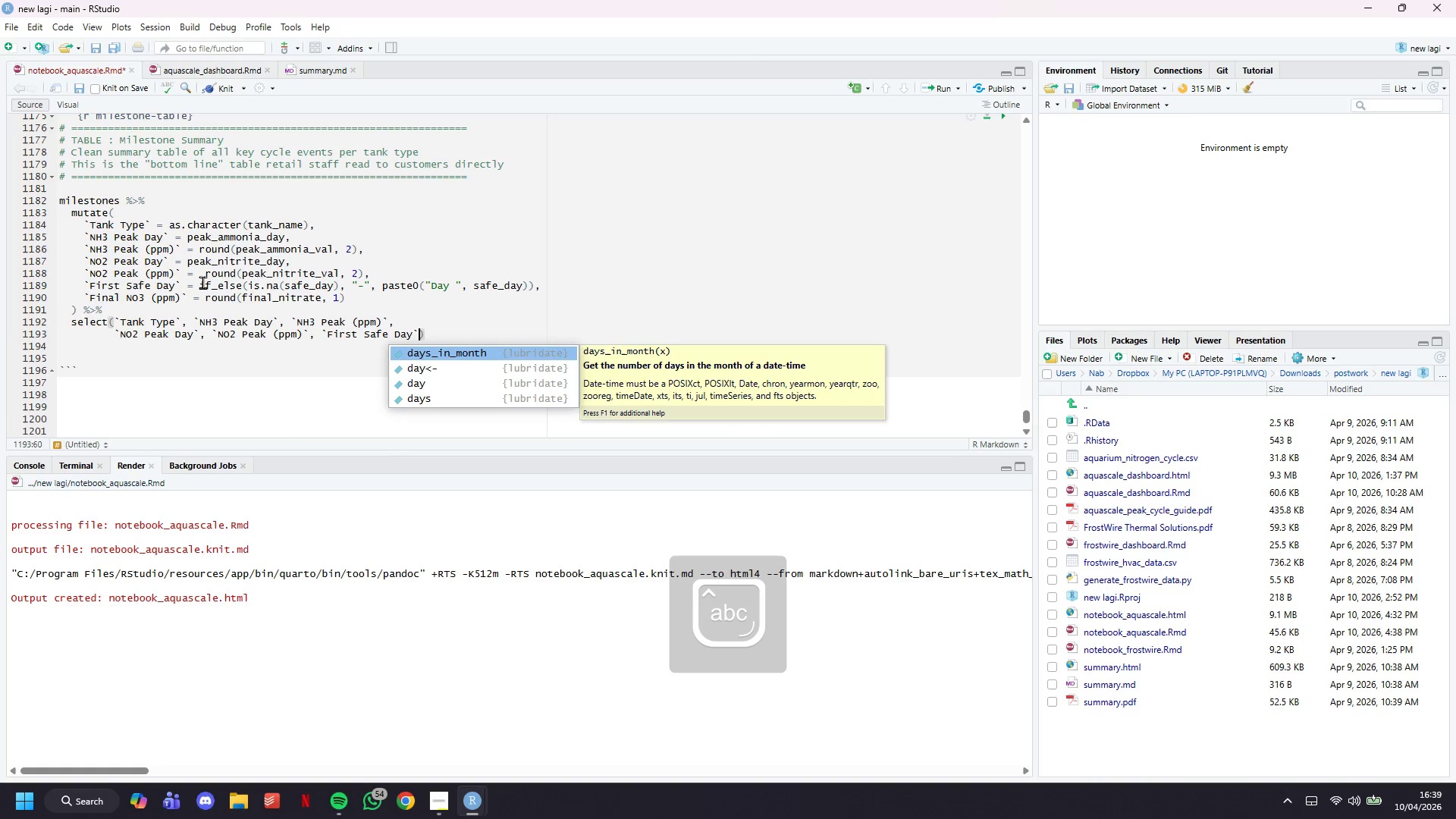 
key(Comma)
 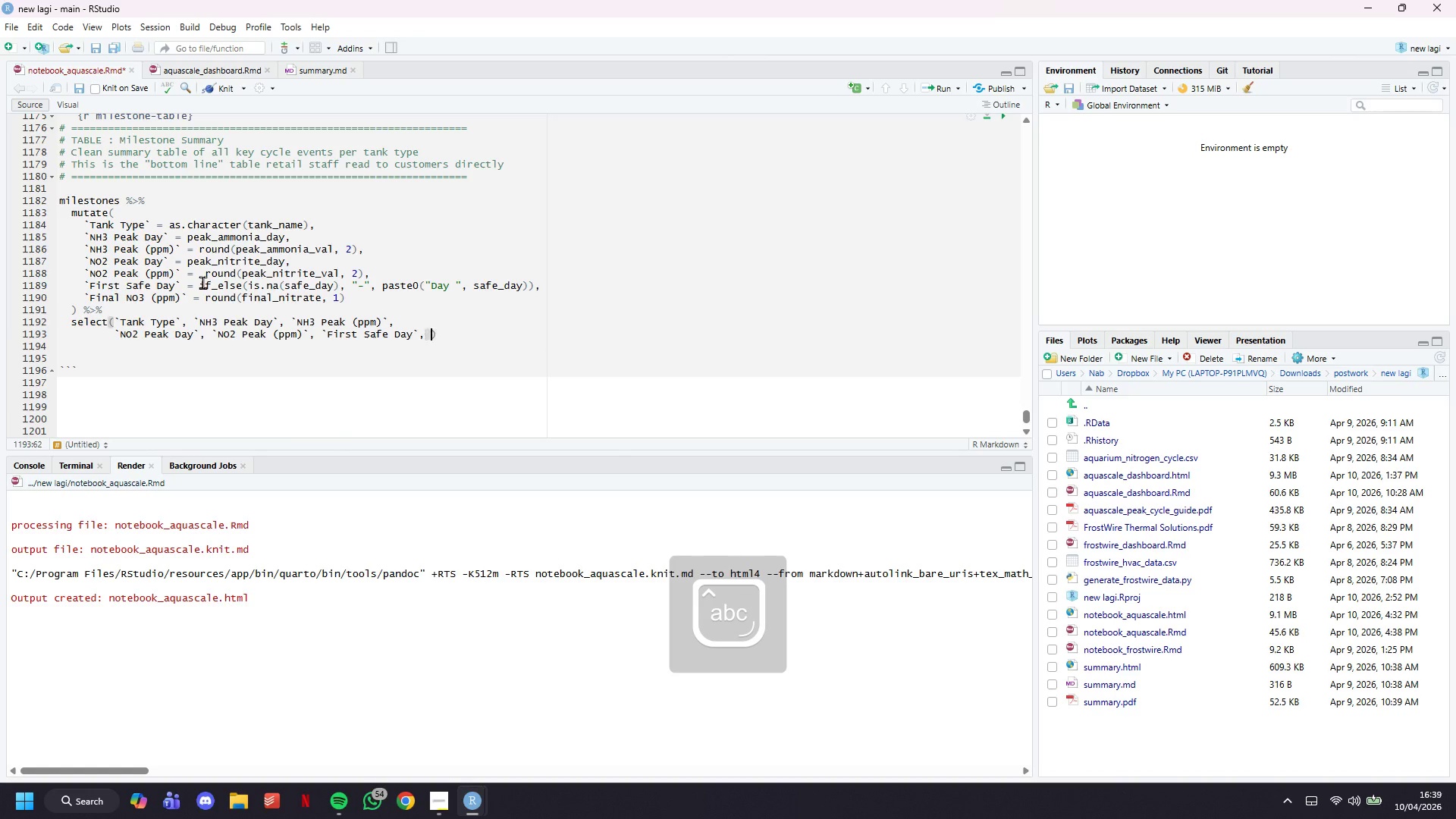 
key(Space)
 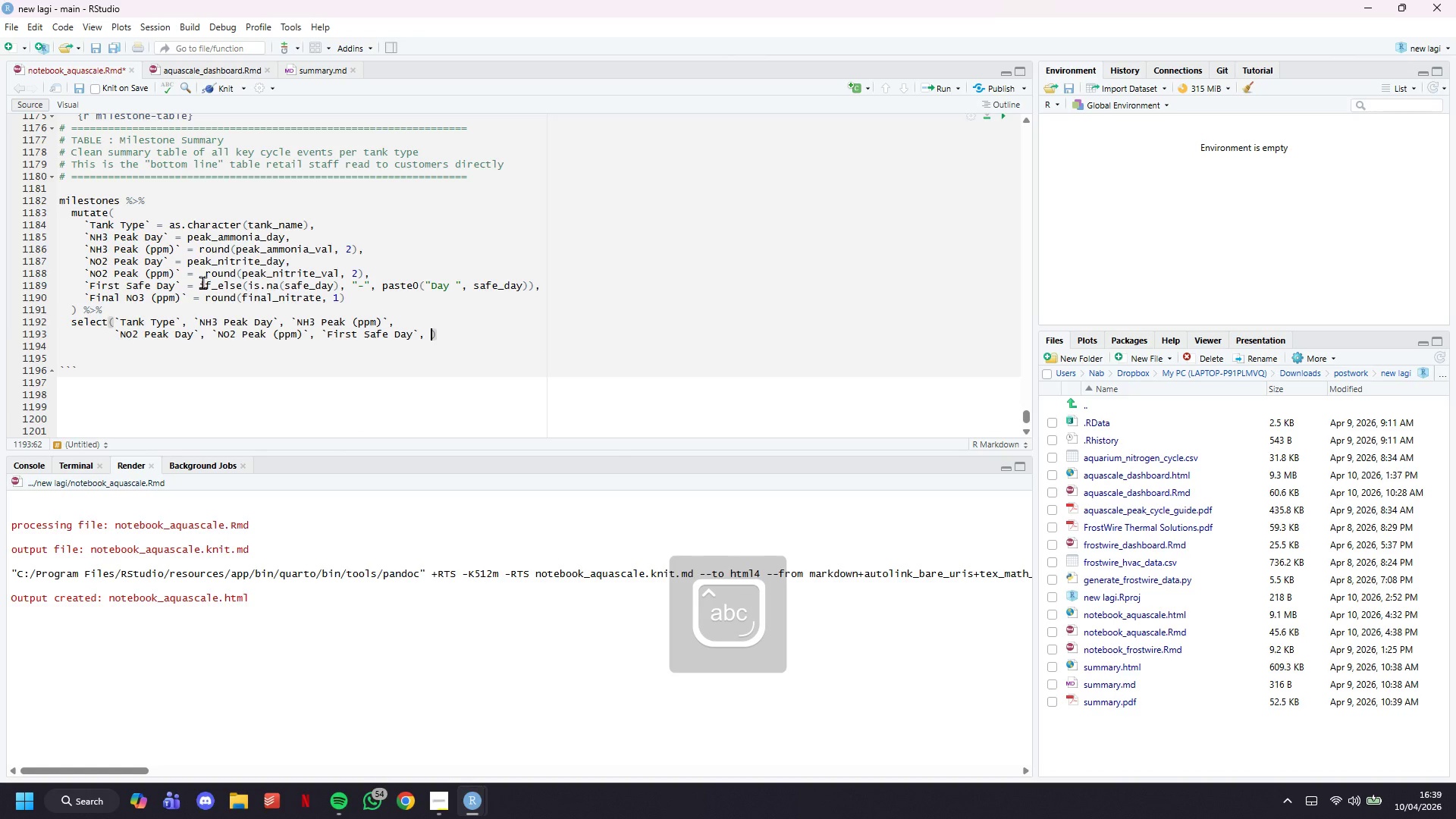 
key(Backquote)
 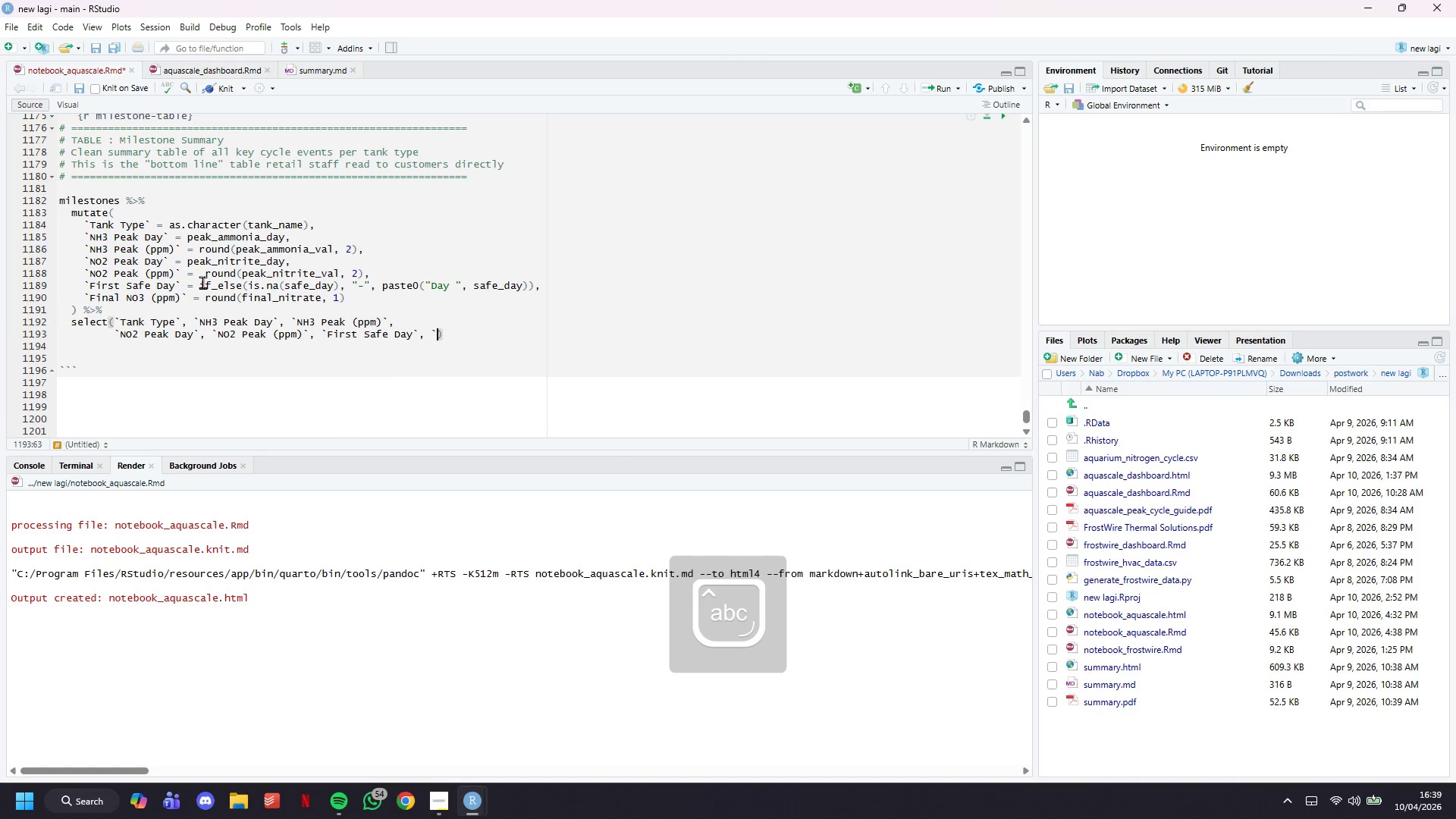 
key(ArrowLeft)
 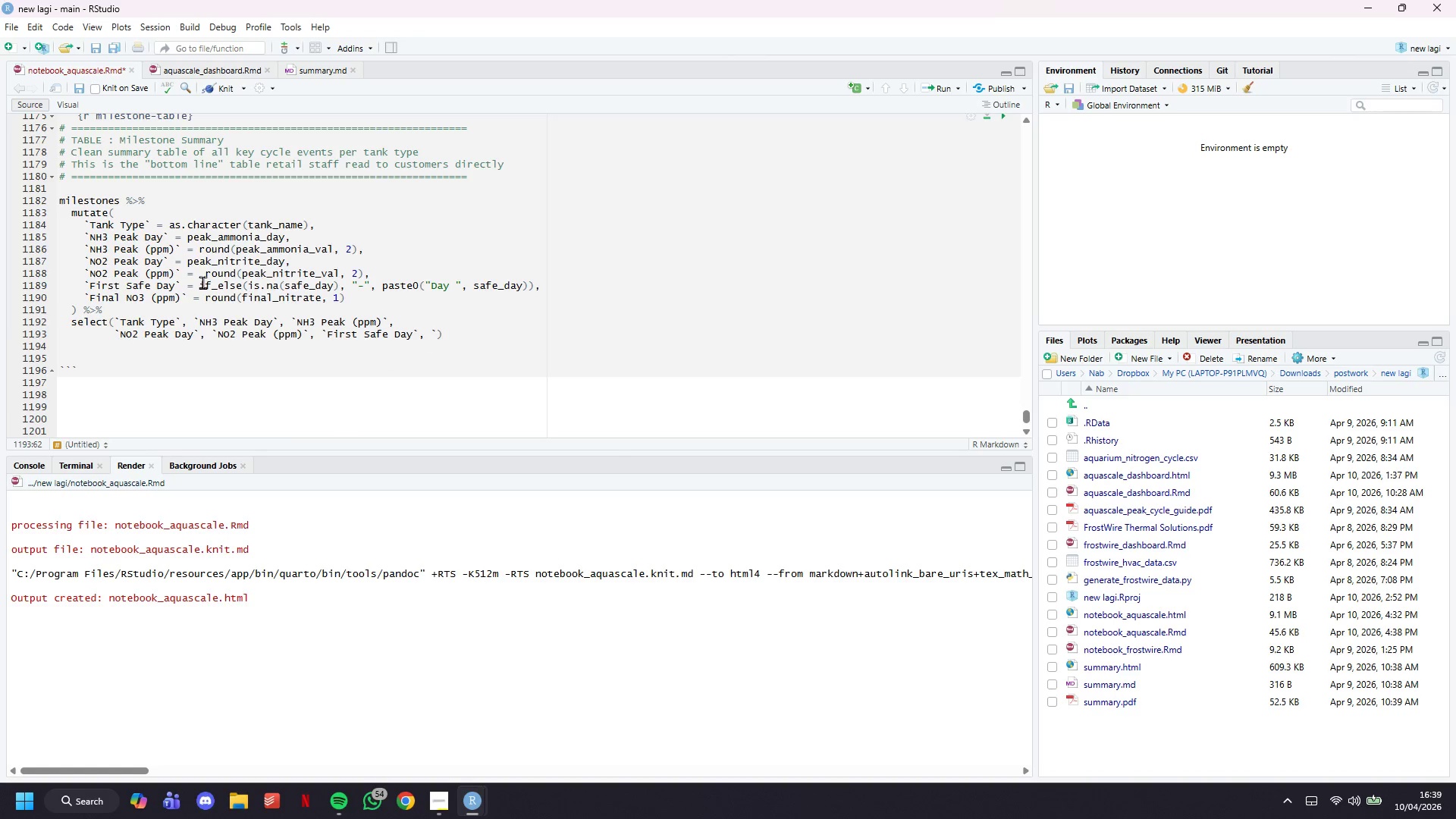 
key(Backquote)
 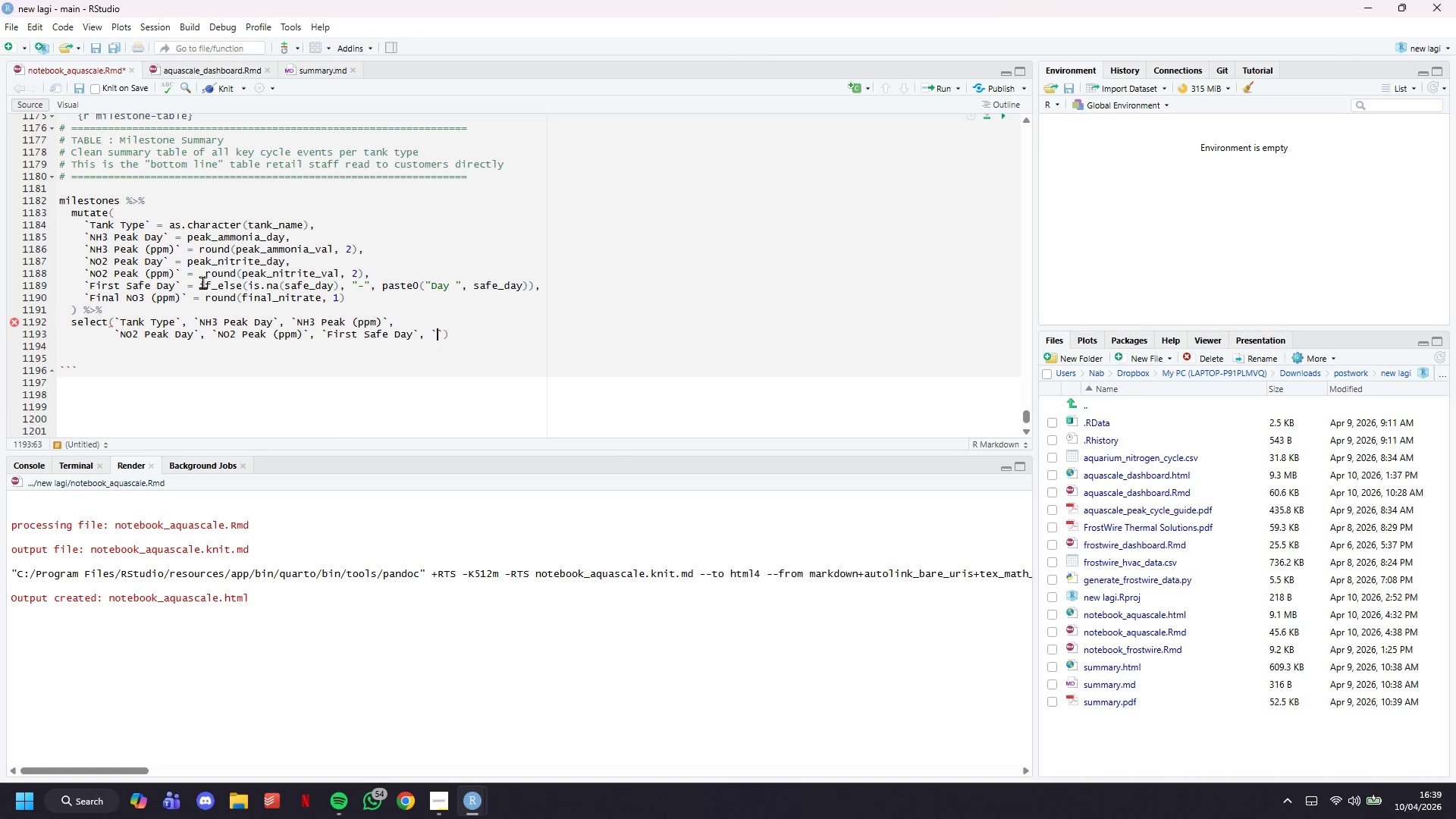 
key(ArrowLeft)
 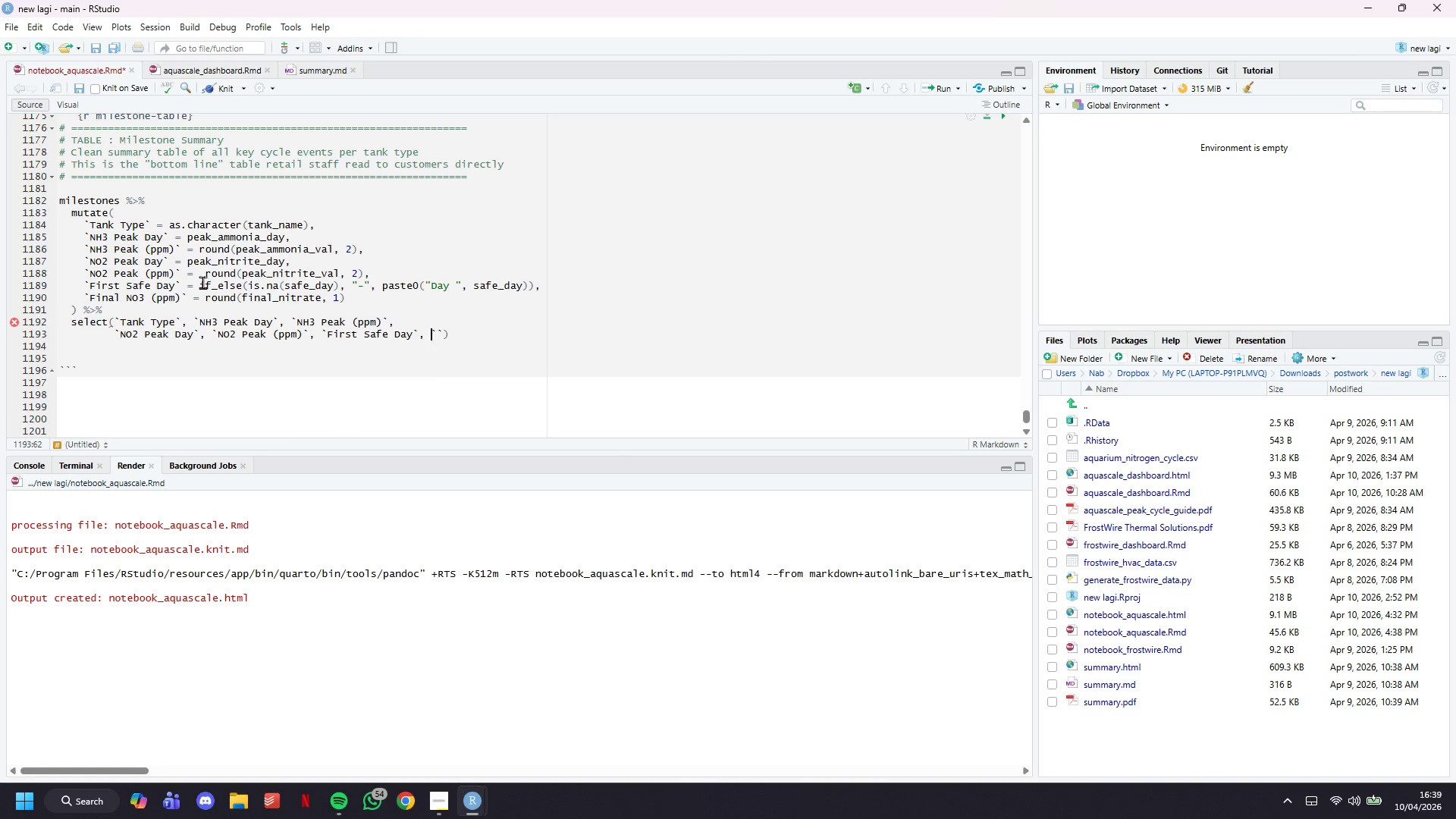 
key(ArrowRight)
 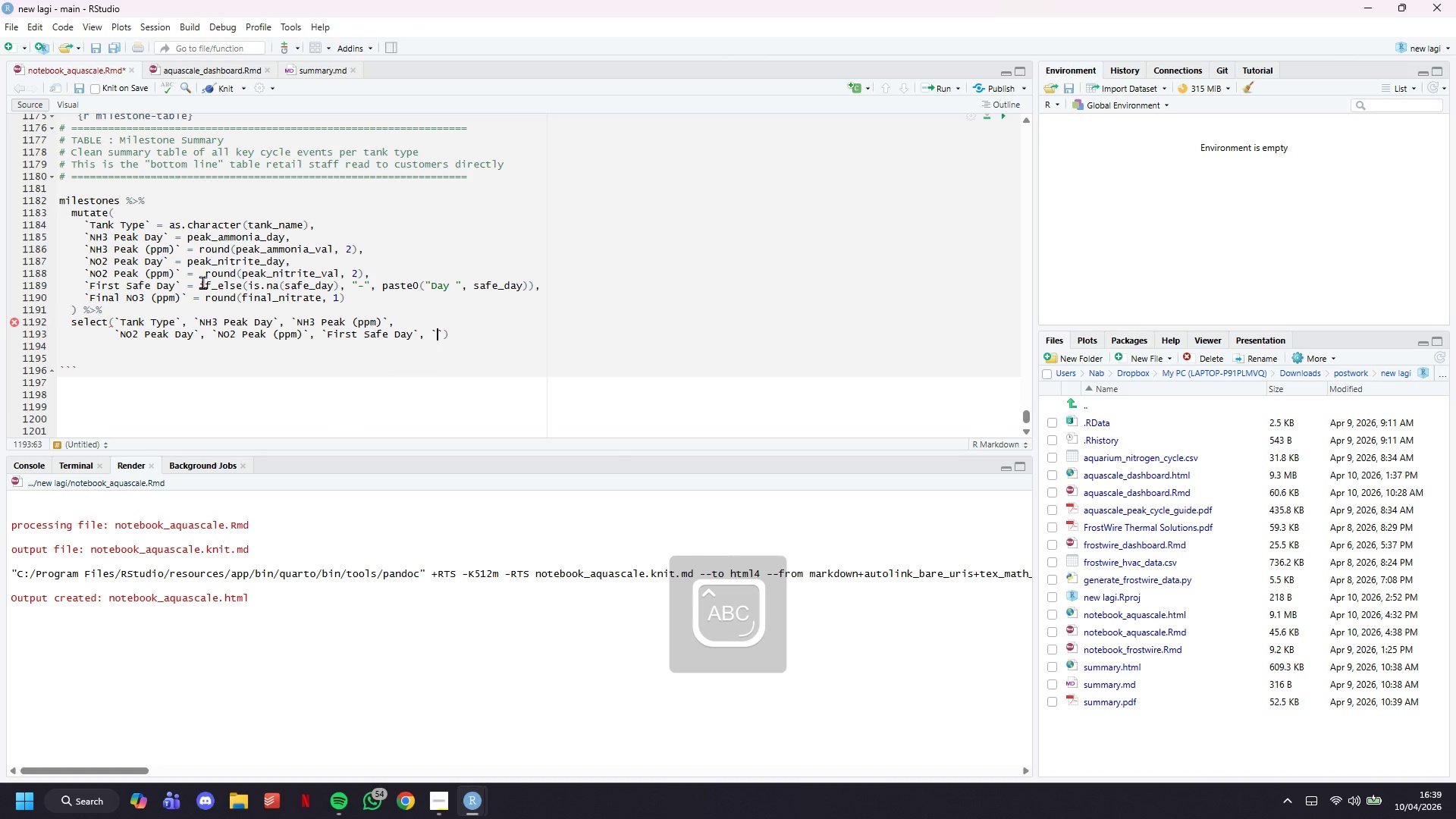 
type(Final NO3 ())
 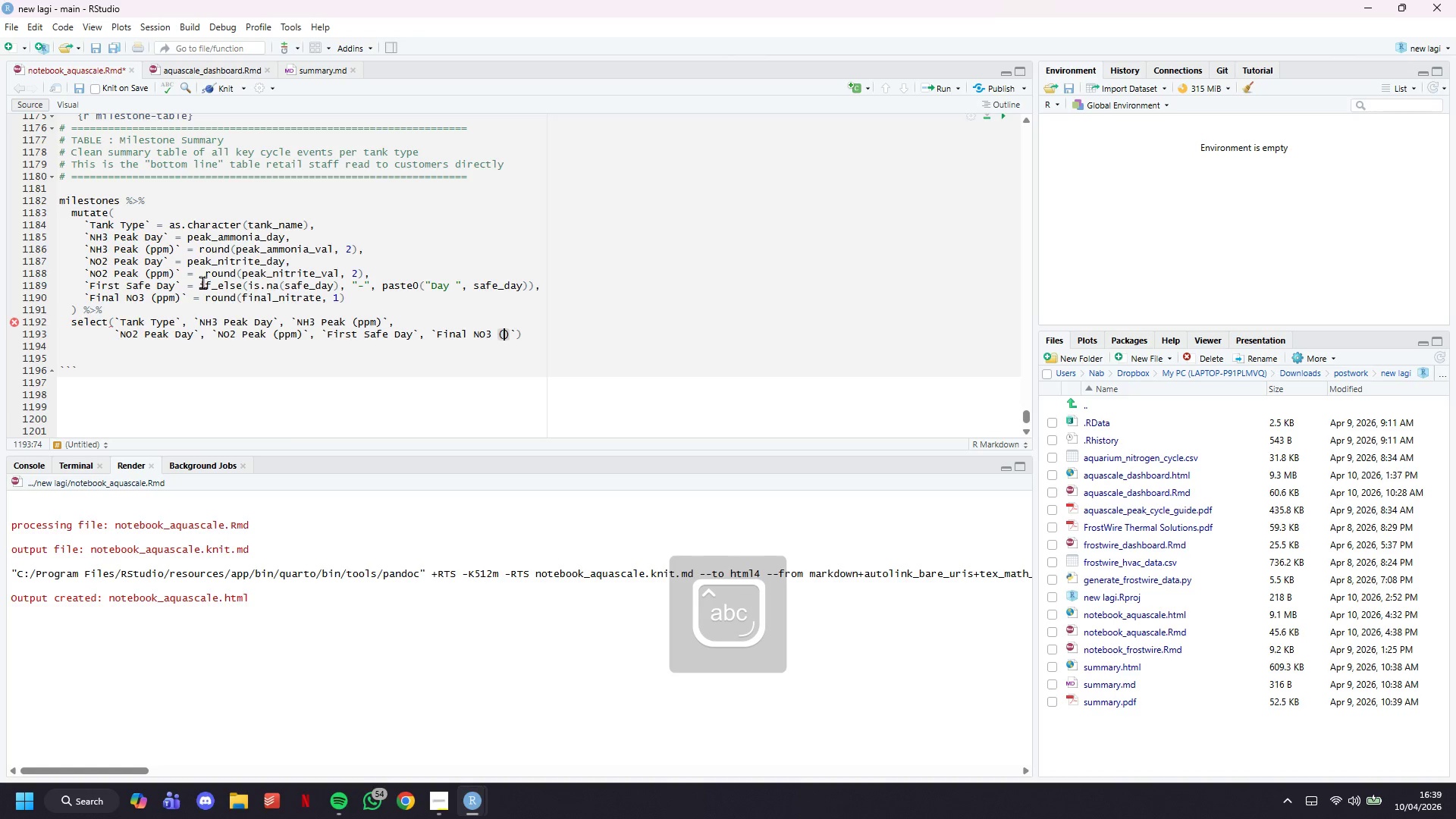 
 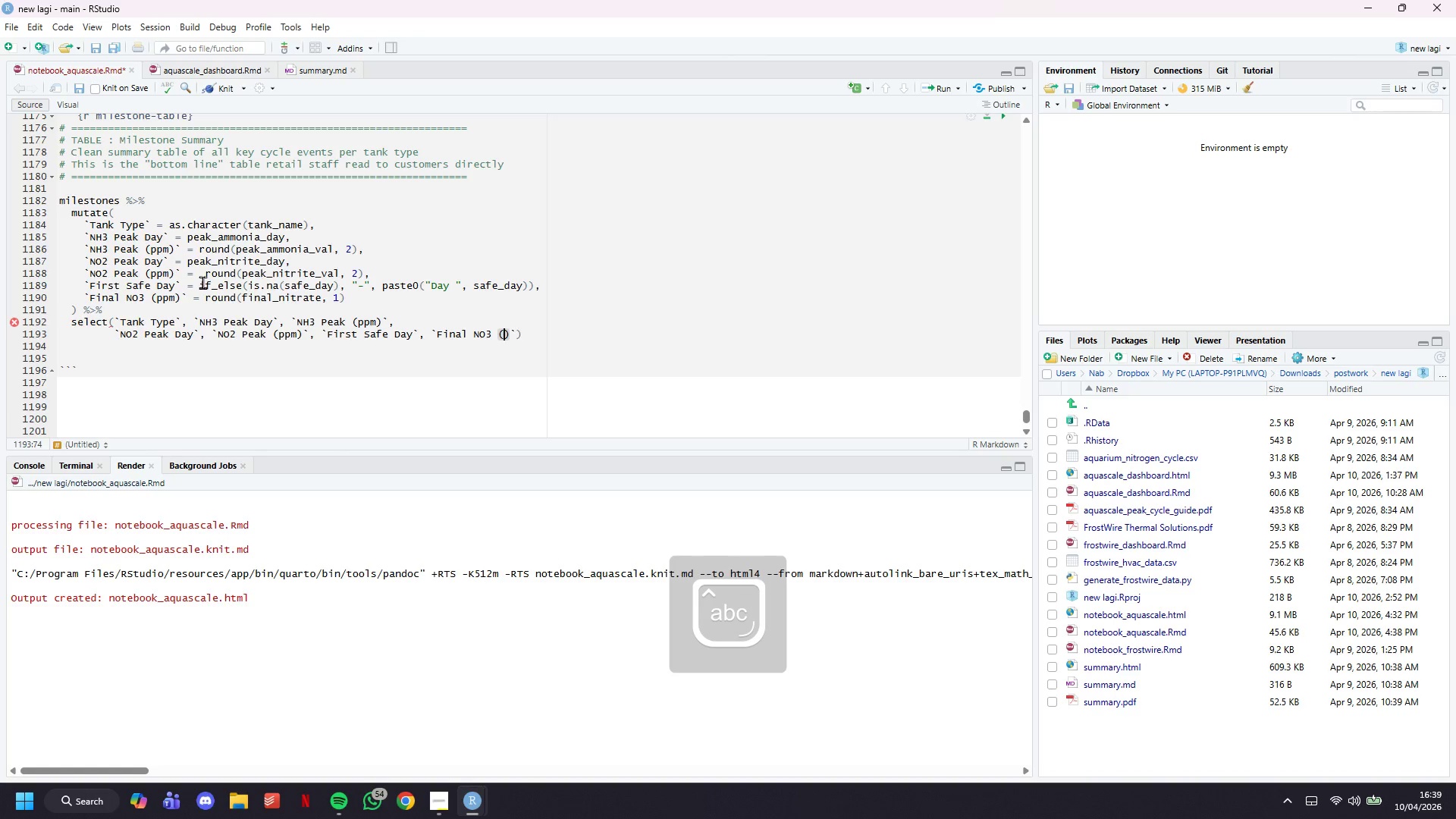 
key(ArrowLeft)
 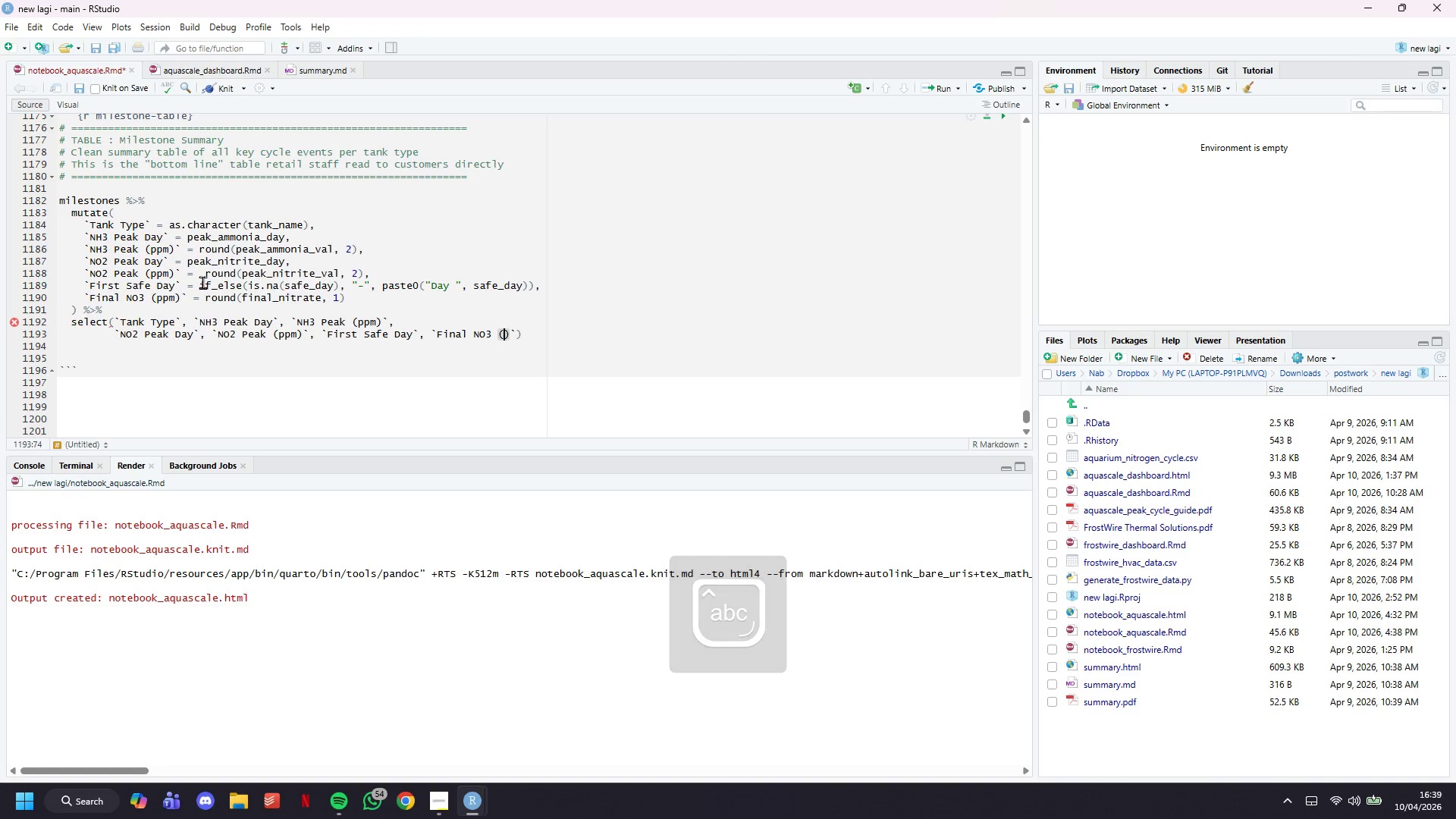 
type(pmm)
 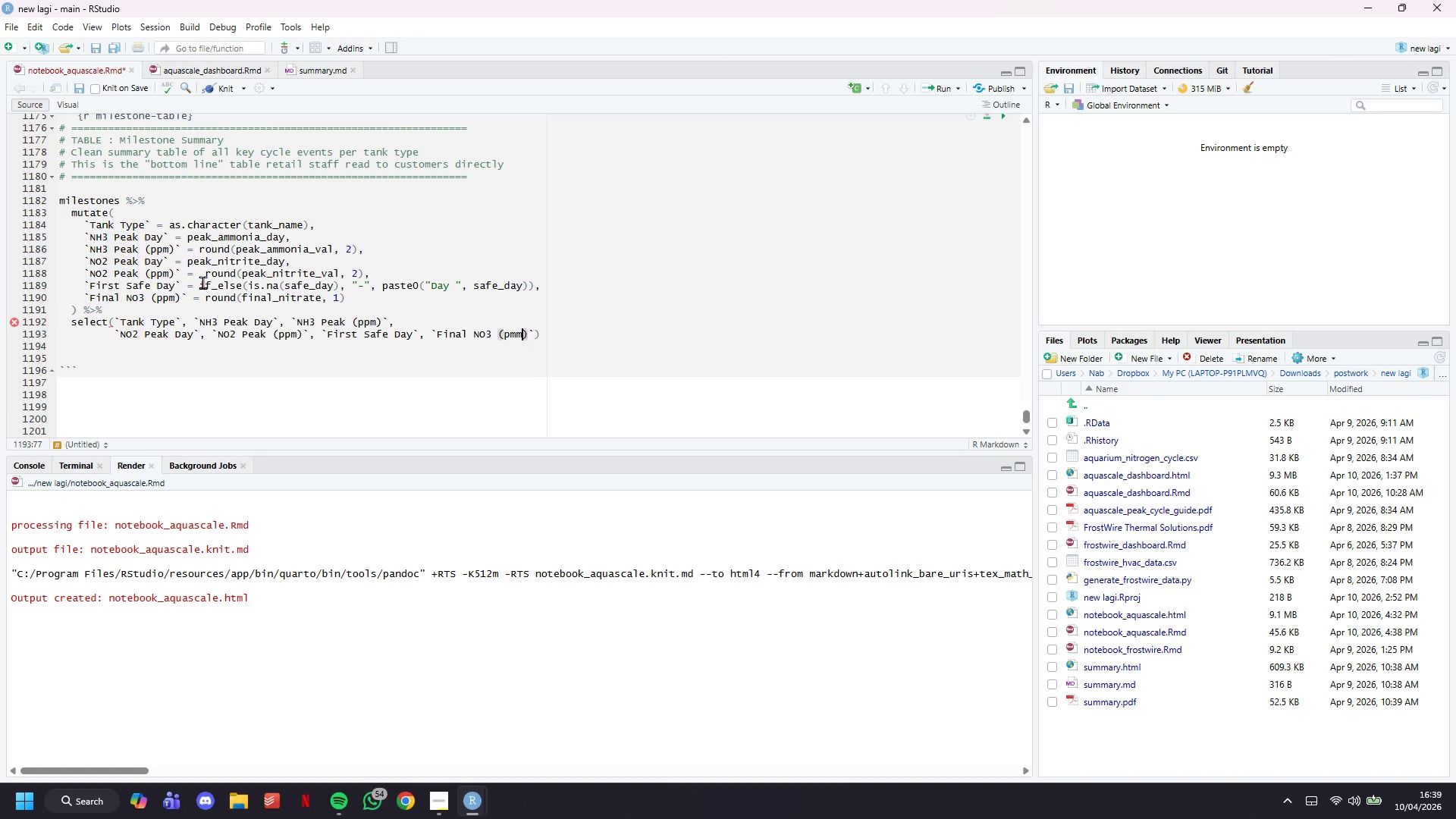 
key(ArrowRight)
 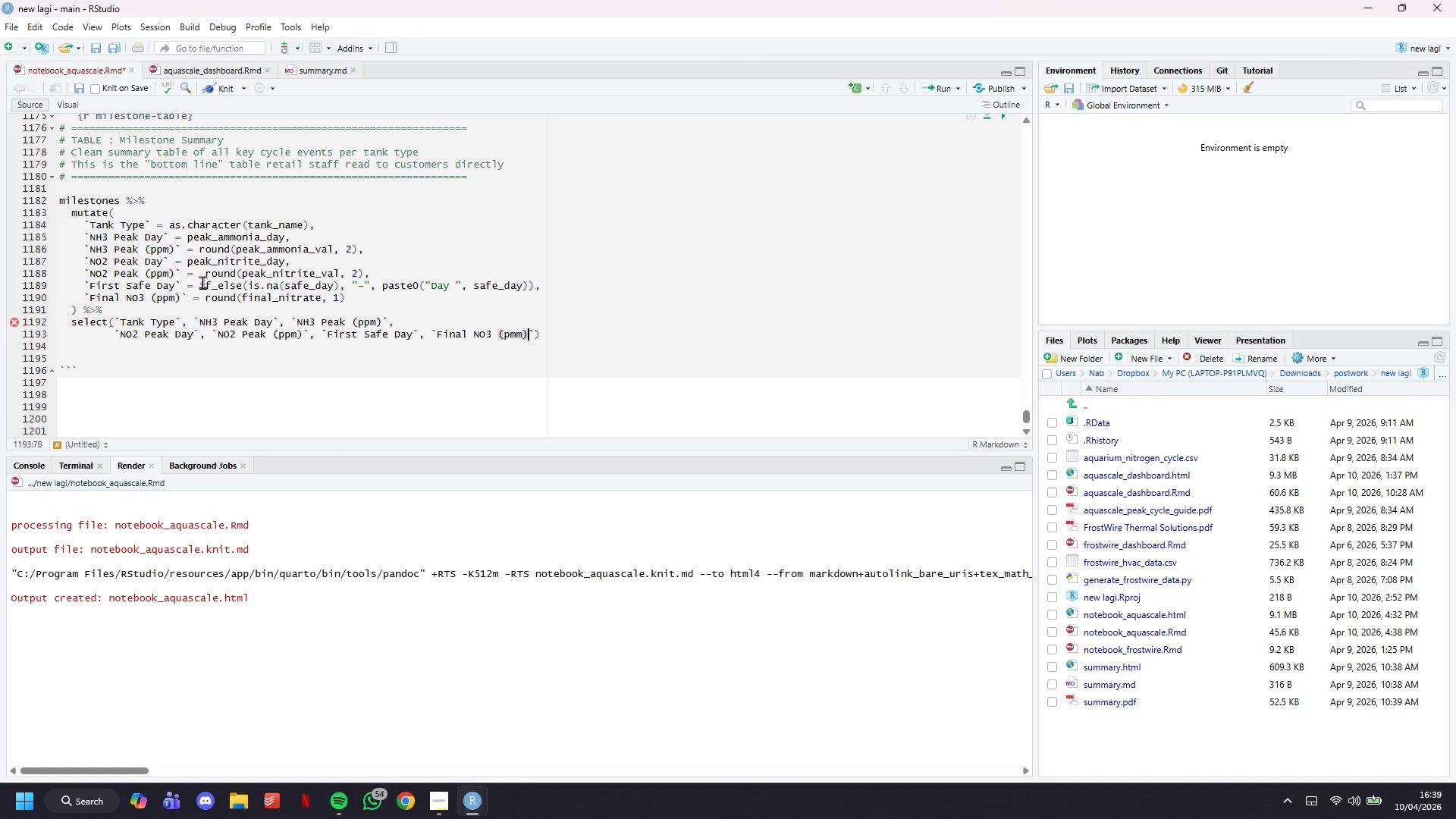 
key(ArrowRight)
 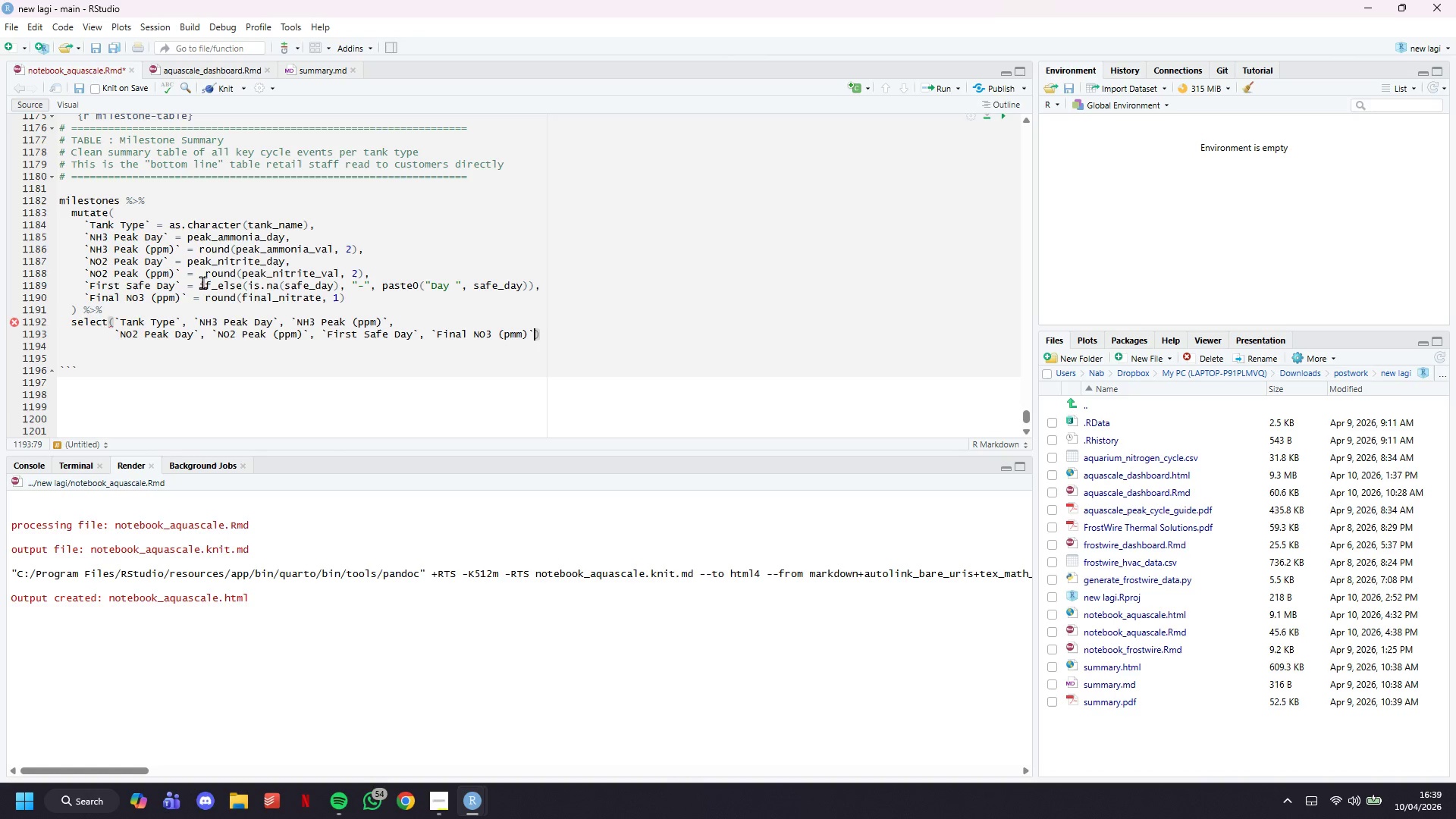 
key(ArrowRight)
 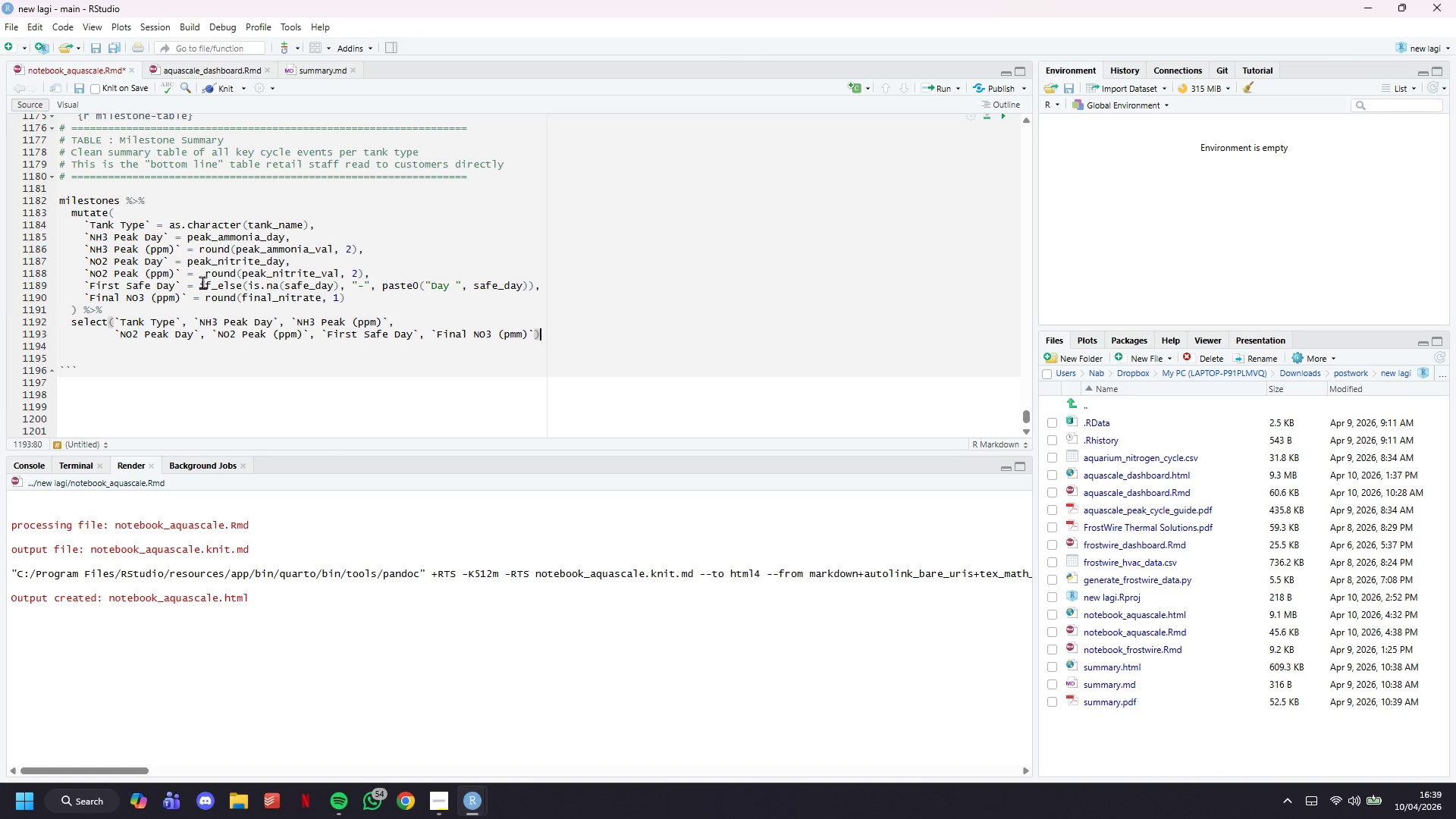 
key(Space)
 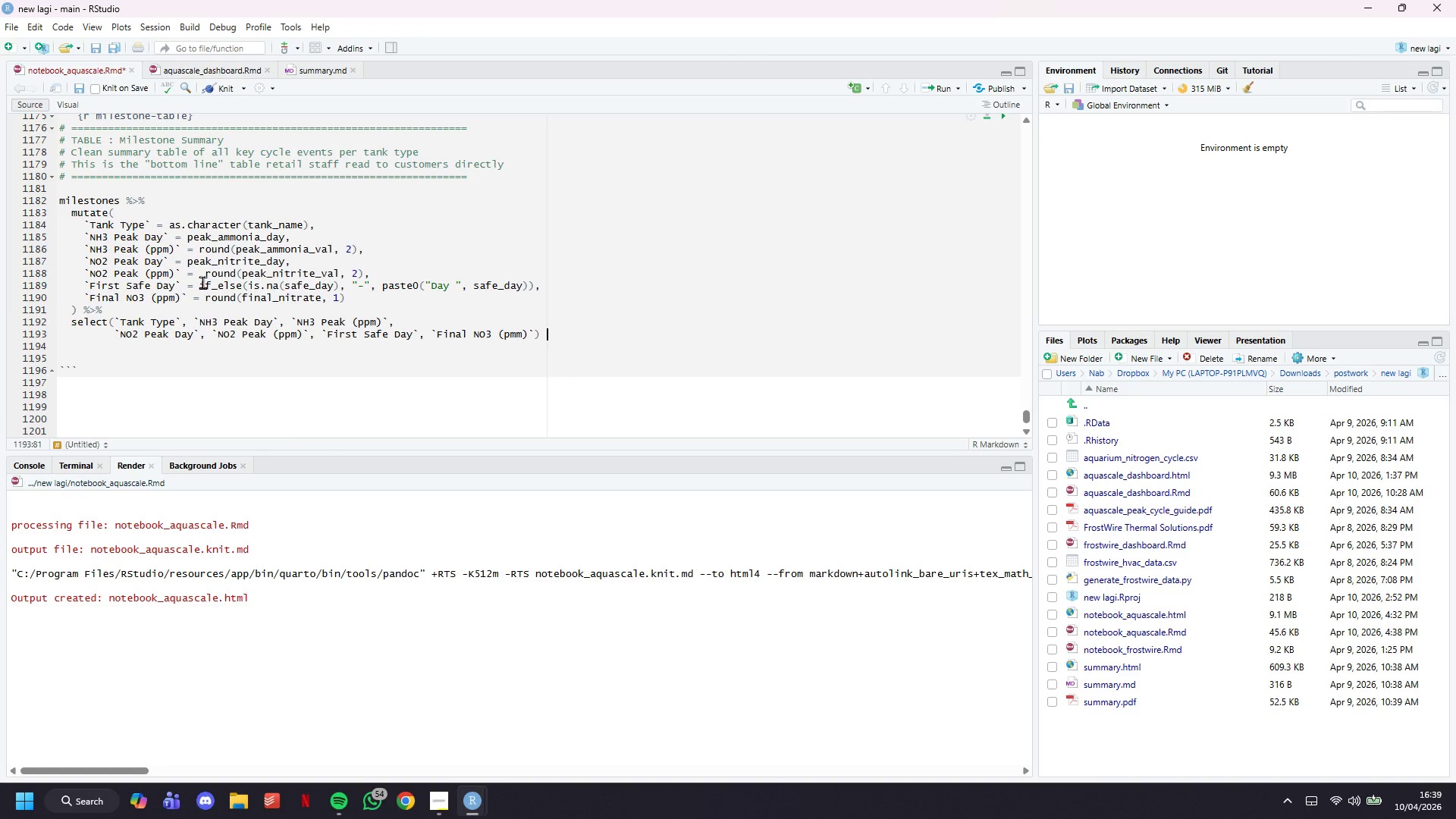 
key(Shift+5)
 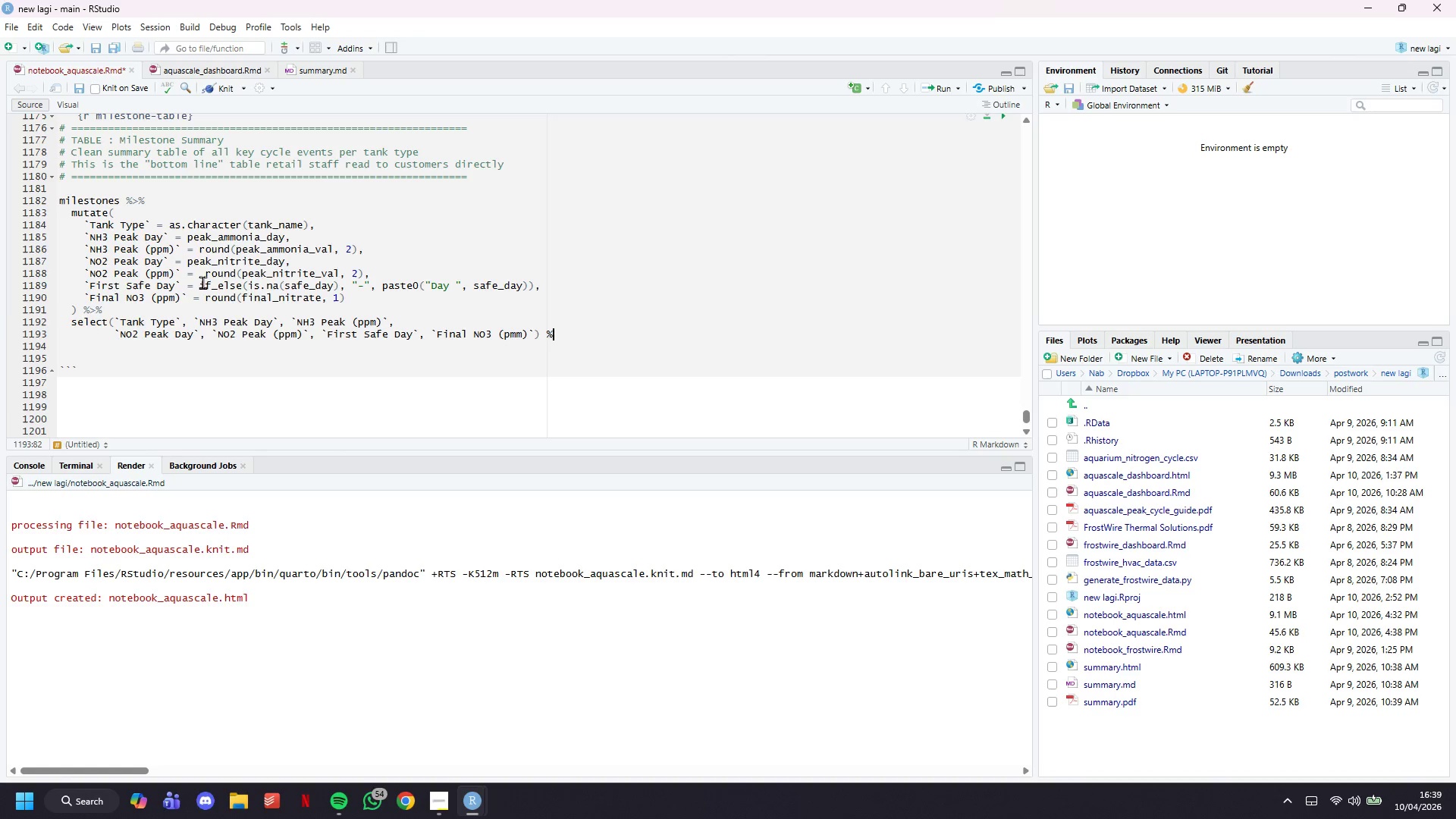 
key(Shift+Period)
 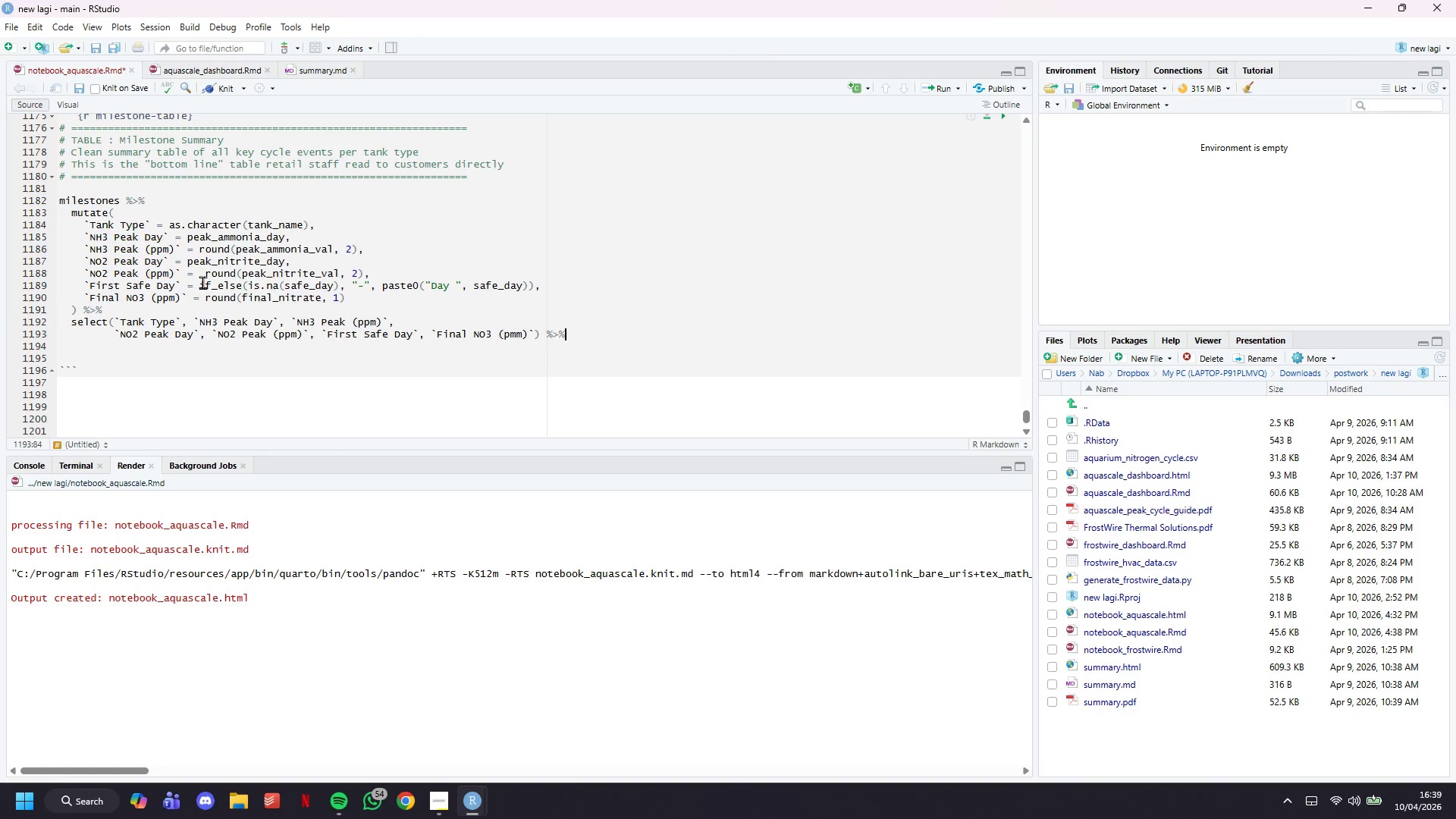 
key(Shift+5)
 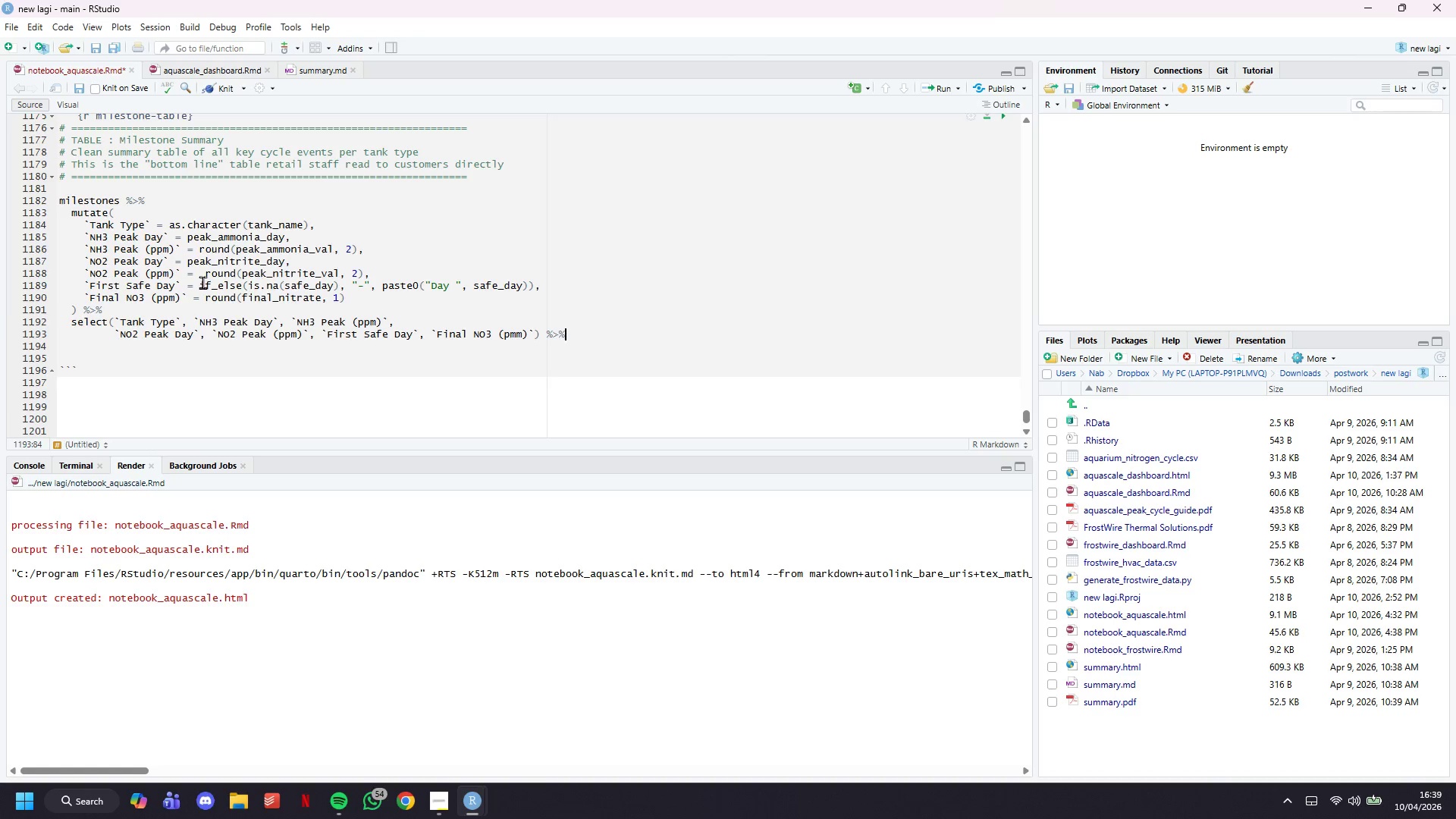 
key(Enter)
 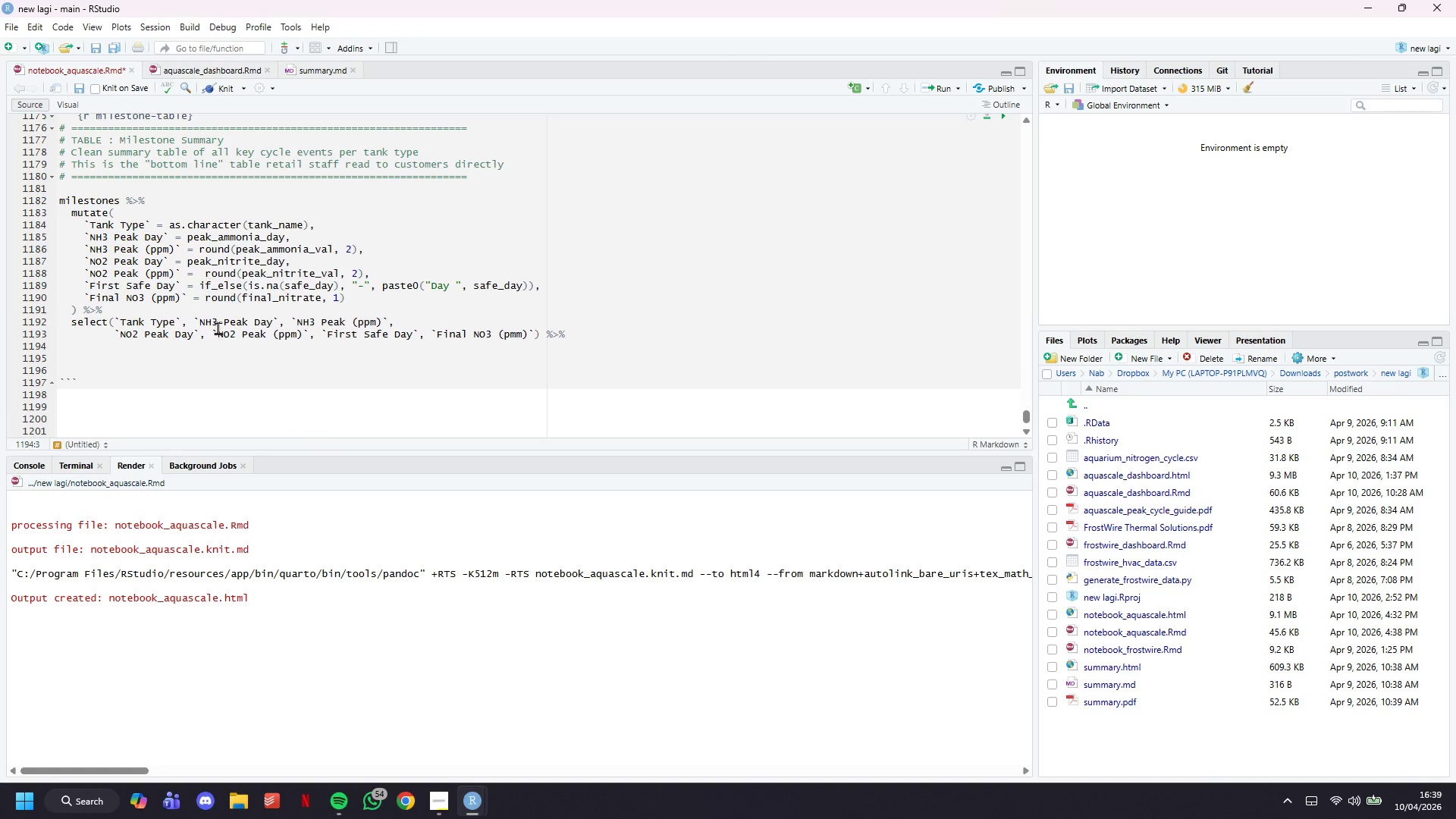 
scroll: coordinate [226, 269], scroll_direction: down, amount: 2.0
 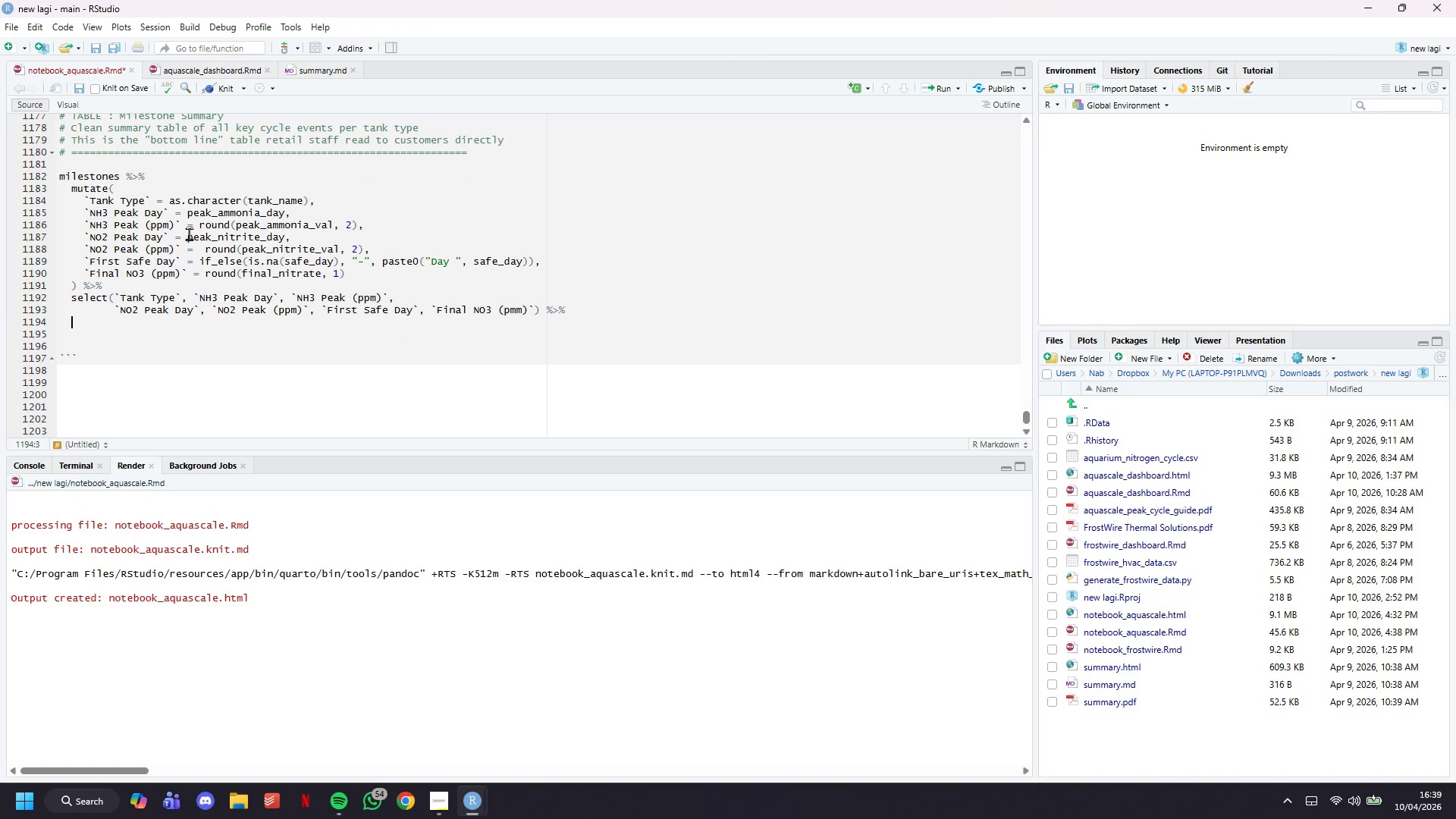 
type(datat)
key(Tab)
 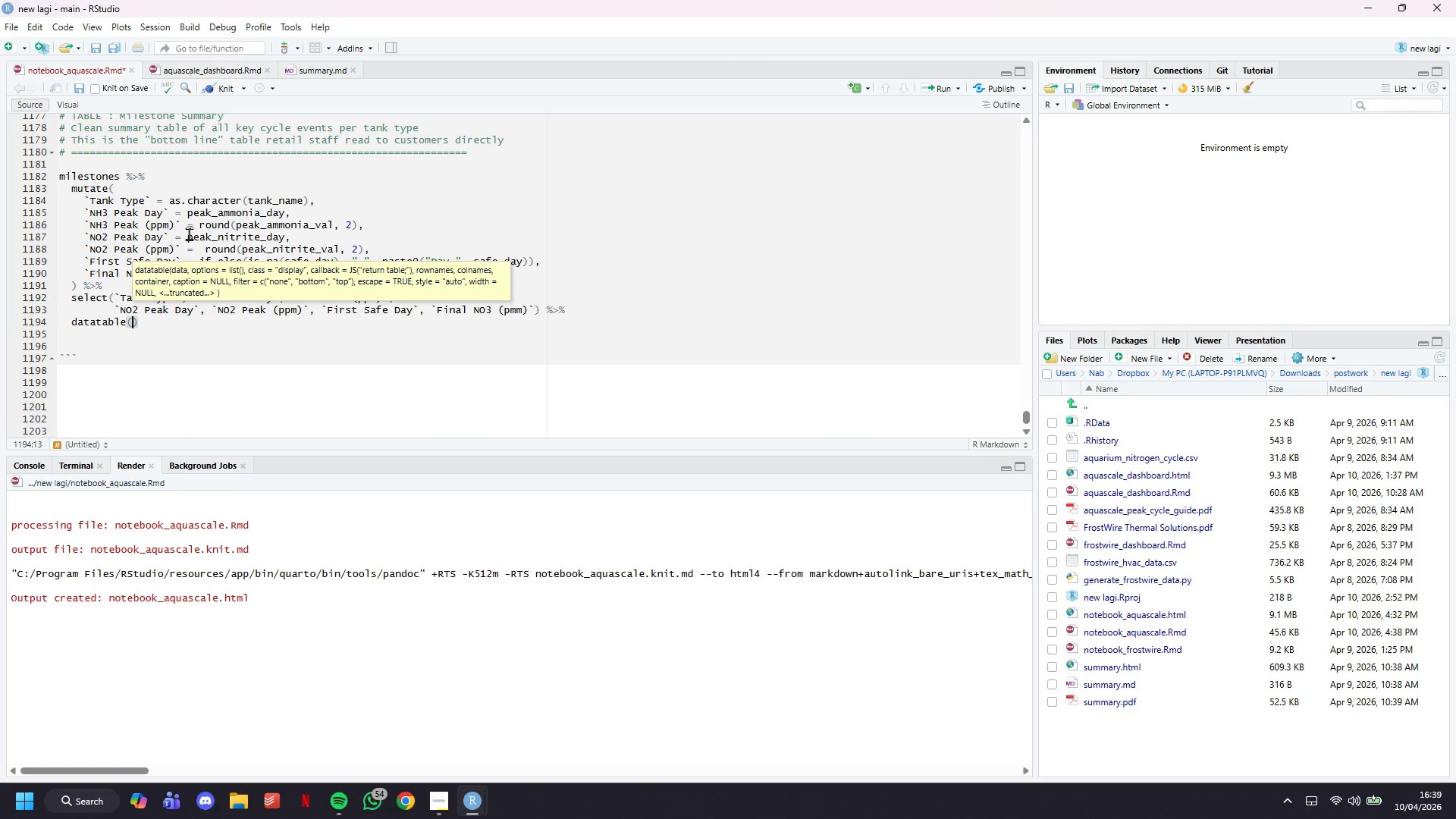 
key(Enter)
 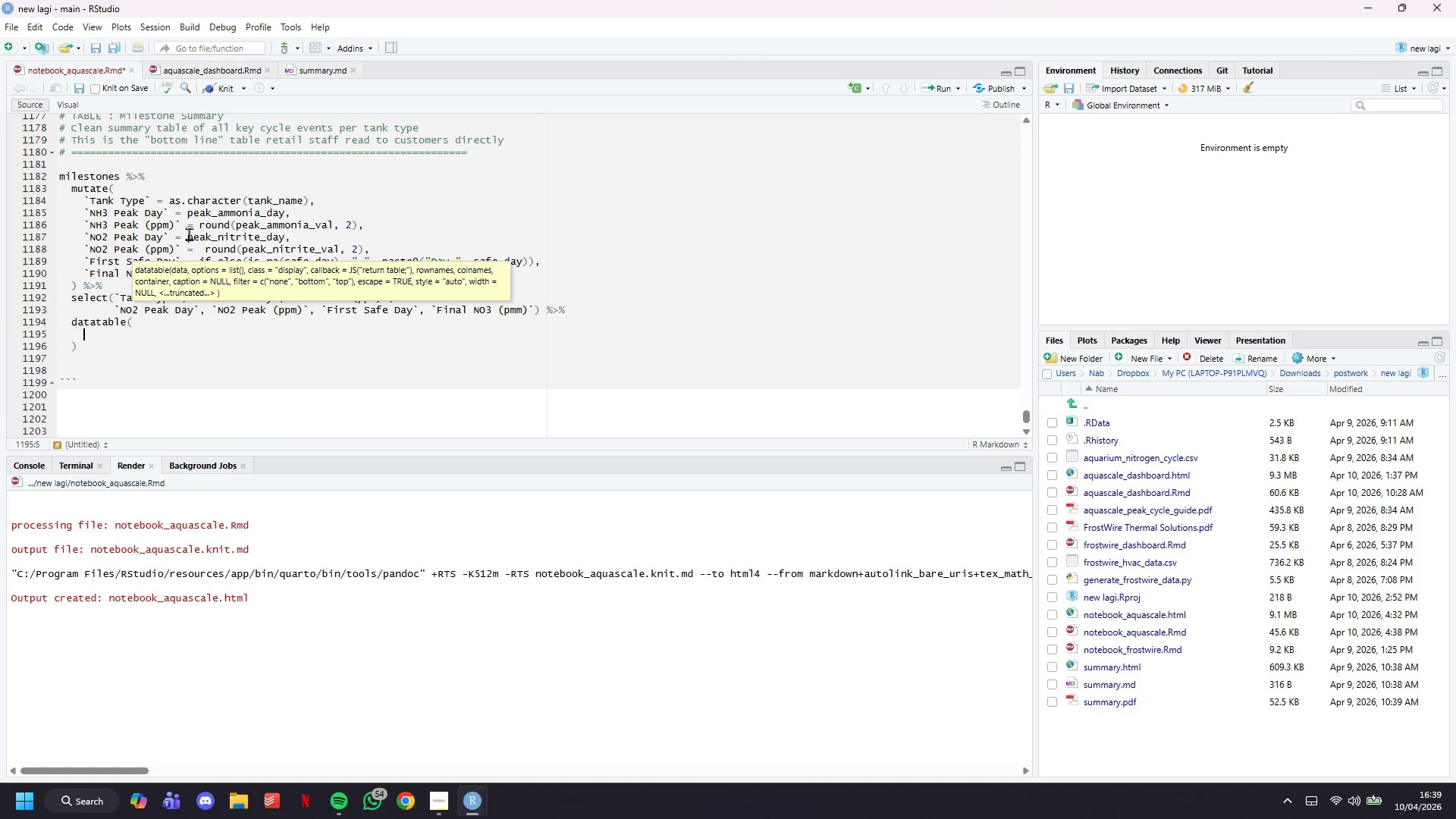 
type(rownames = FALSE,)
 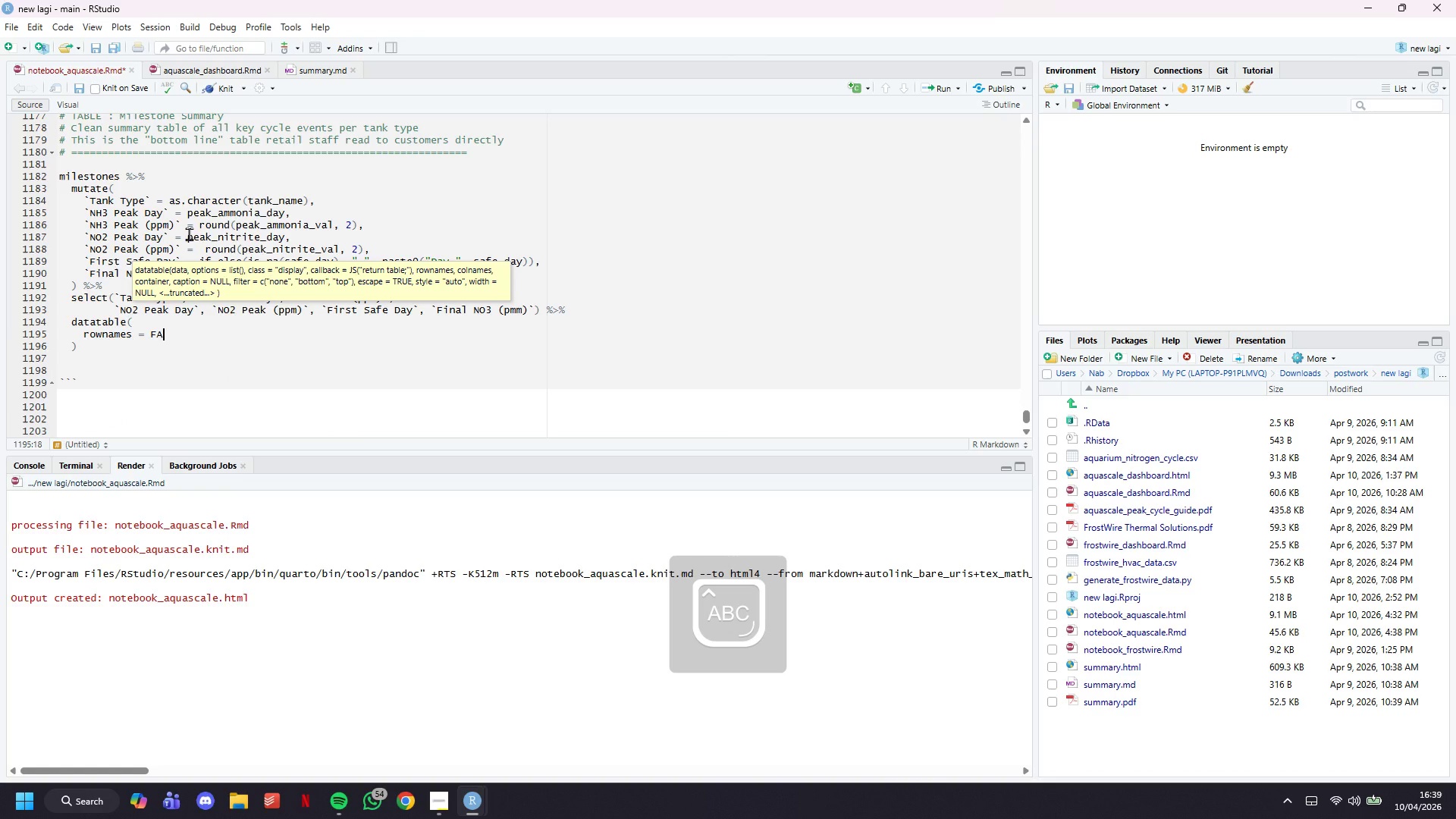 
key(Enter)
 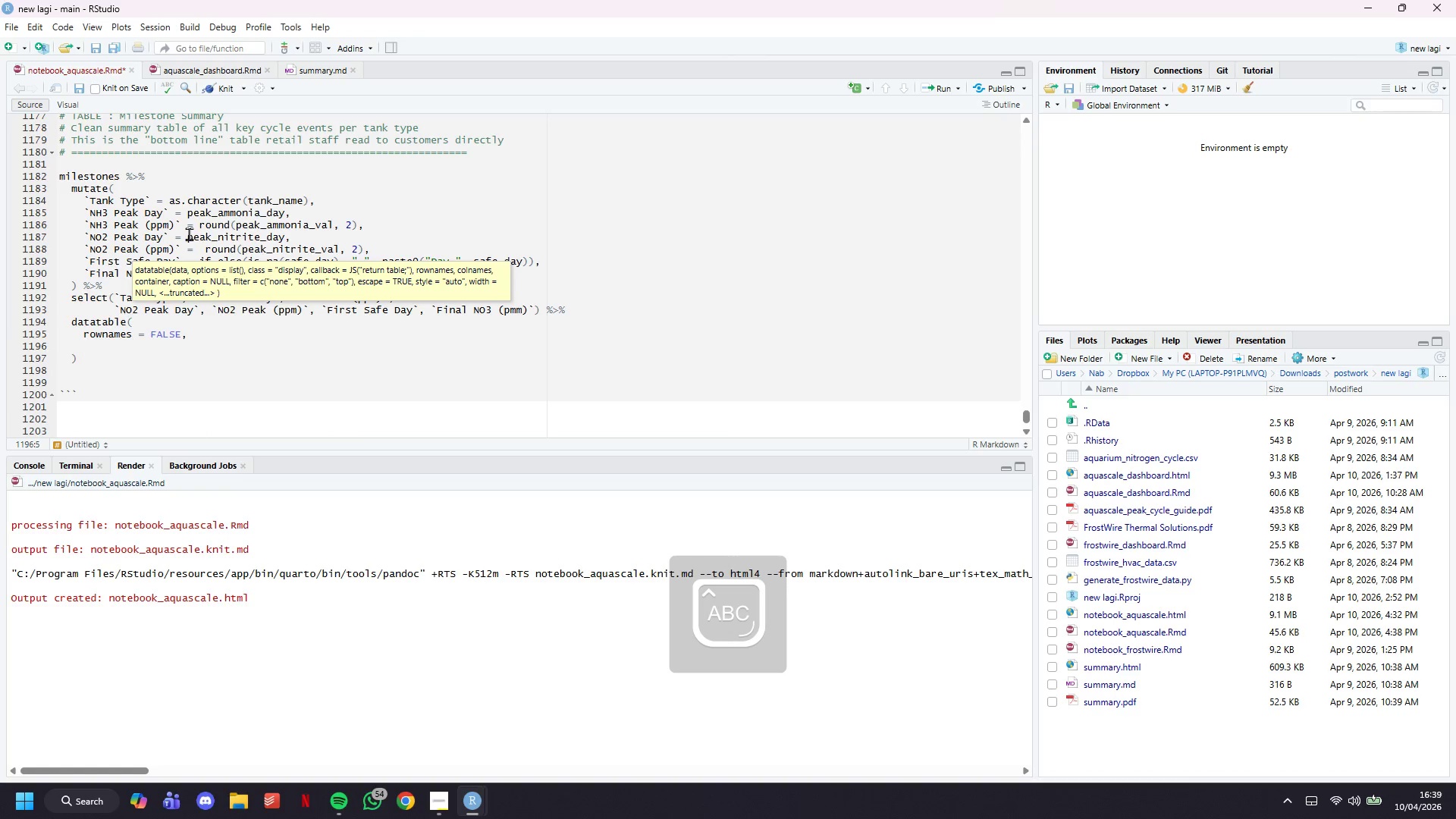 
type(options =- )
key(Backspace)
key(Backspace)
type( list()
 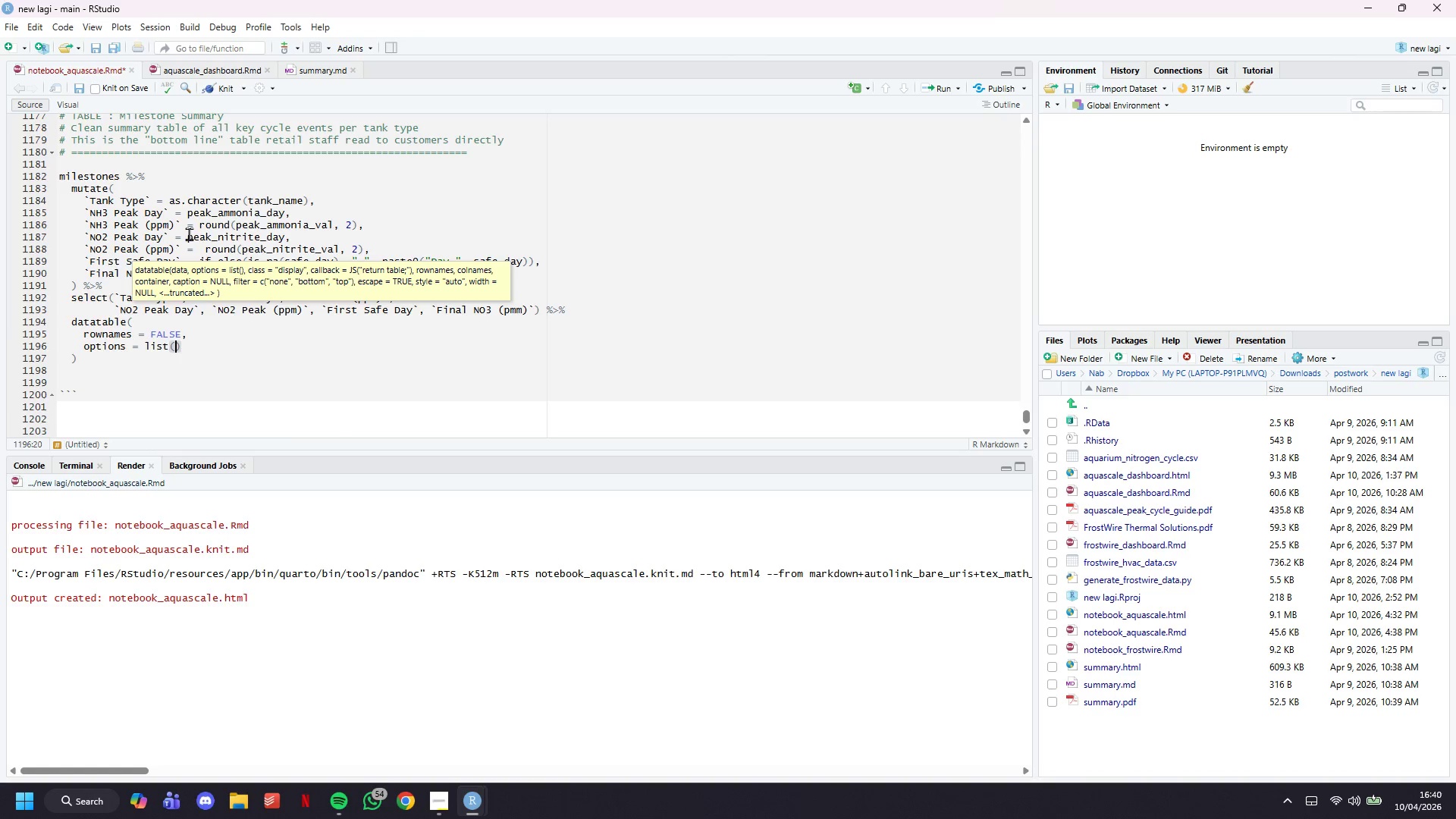 
key(Enter)
 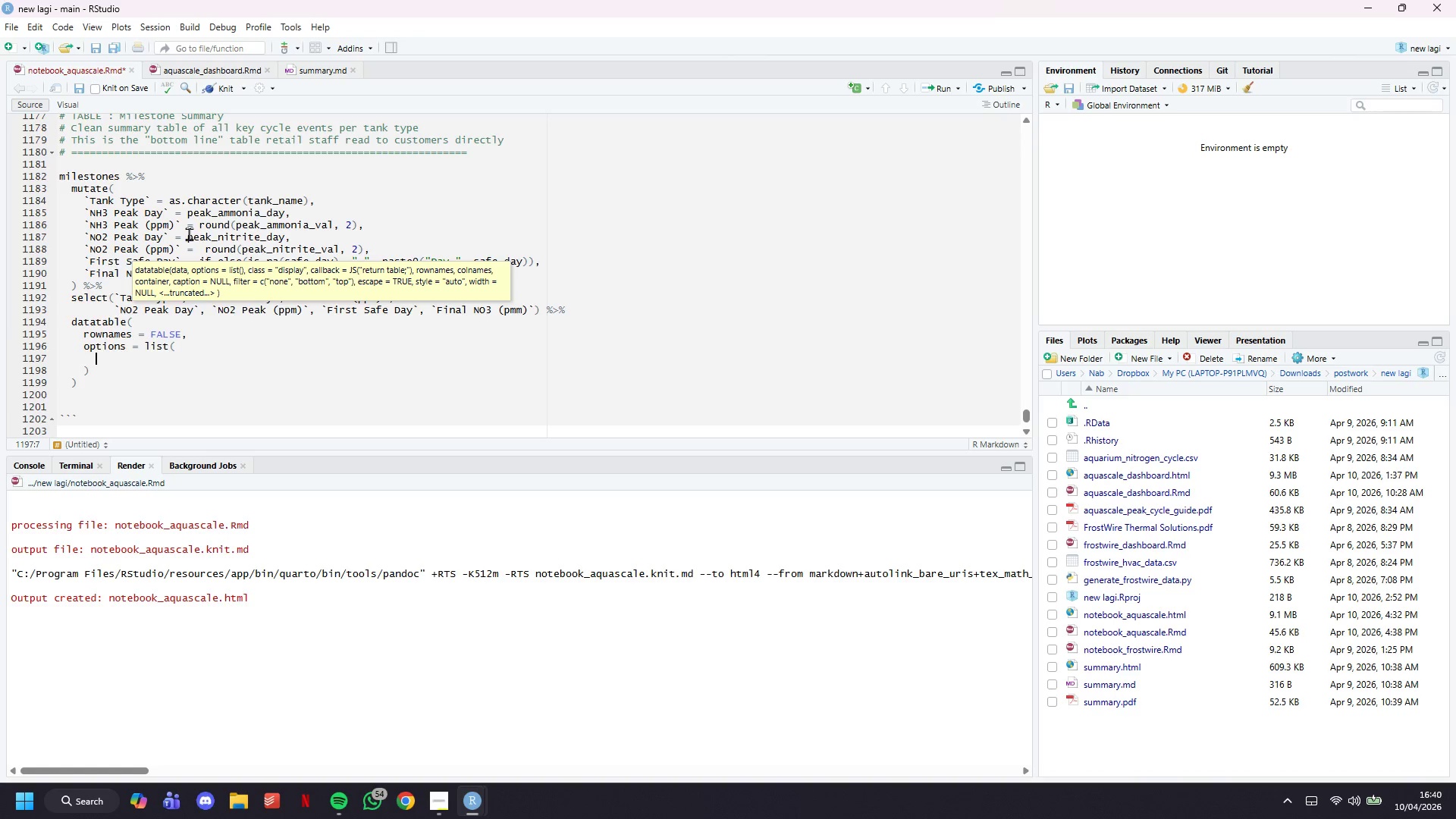 
type(dom = "t)
 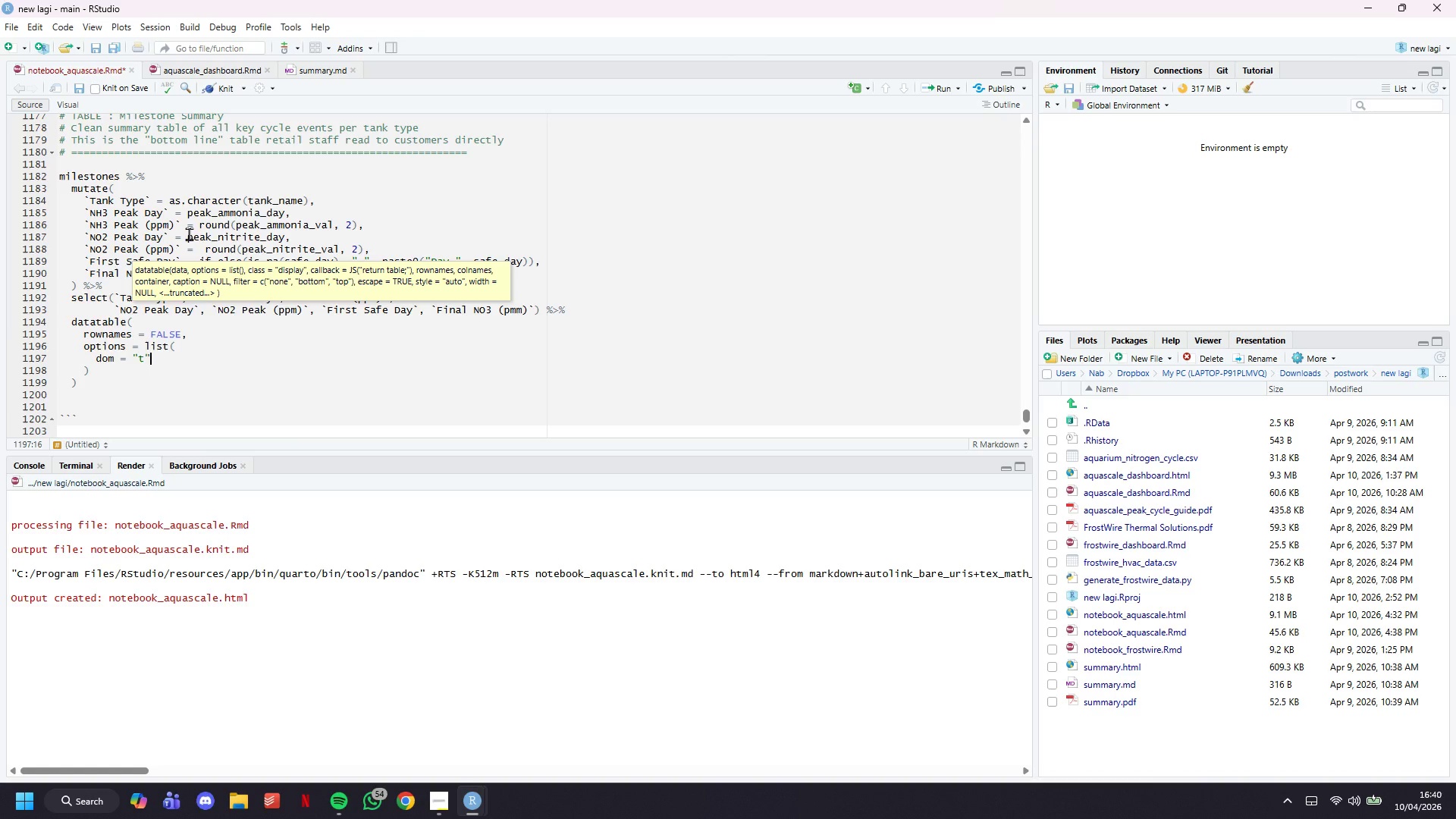 
 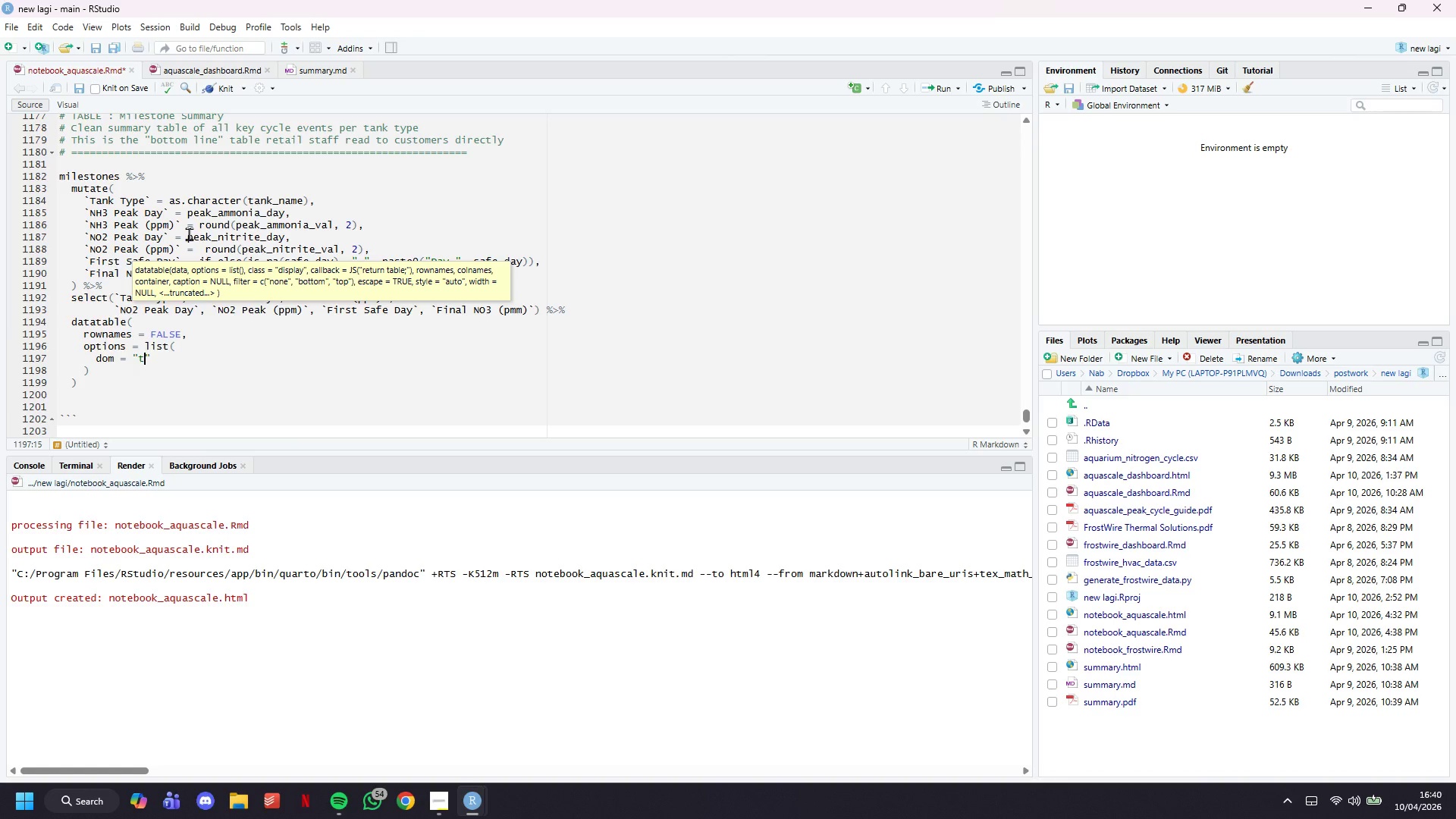 
key(ArrowRight)
 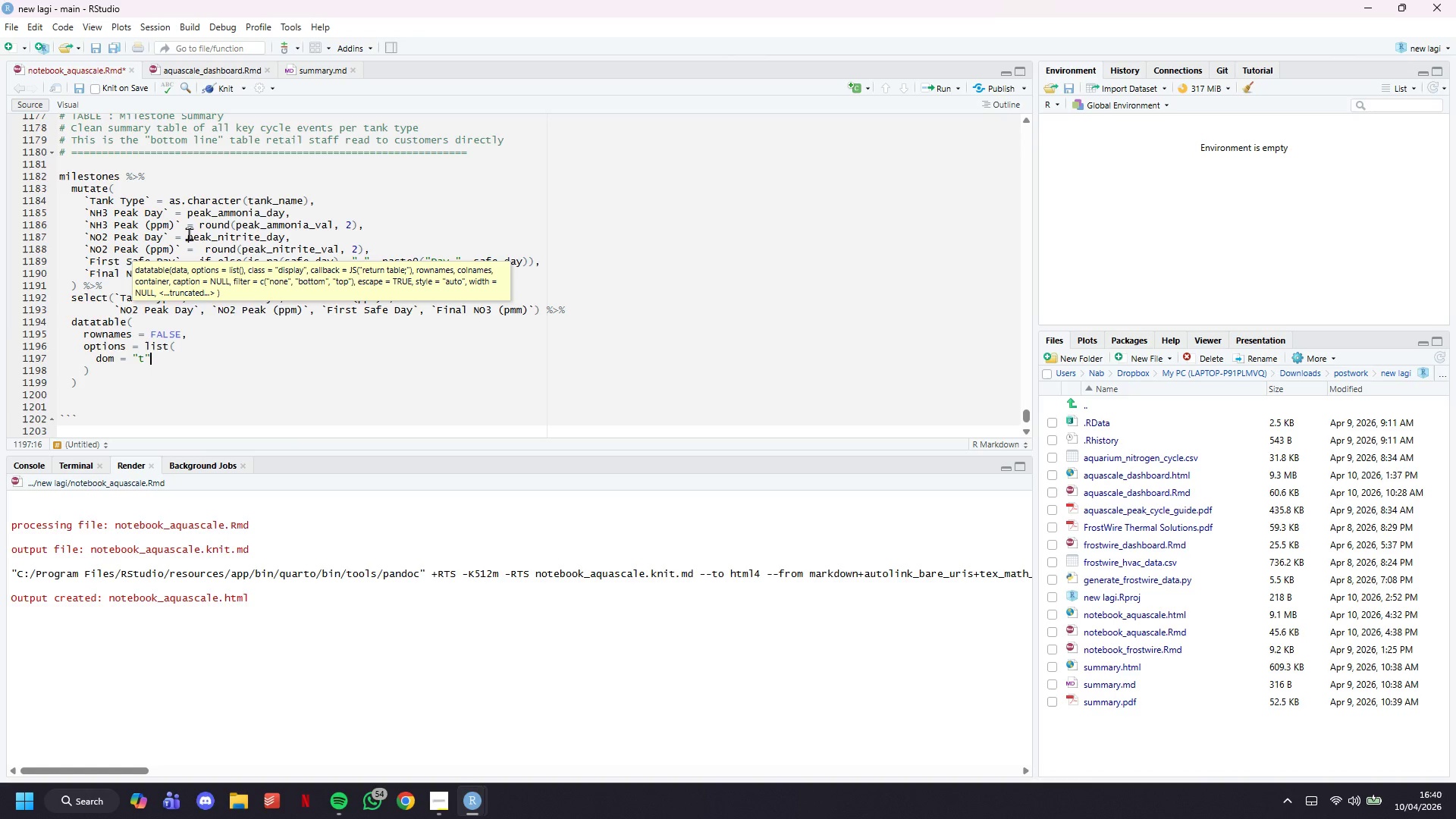 
key(Comma)
 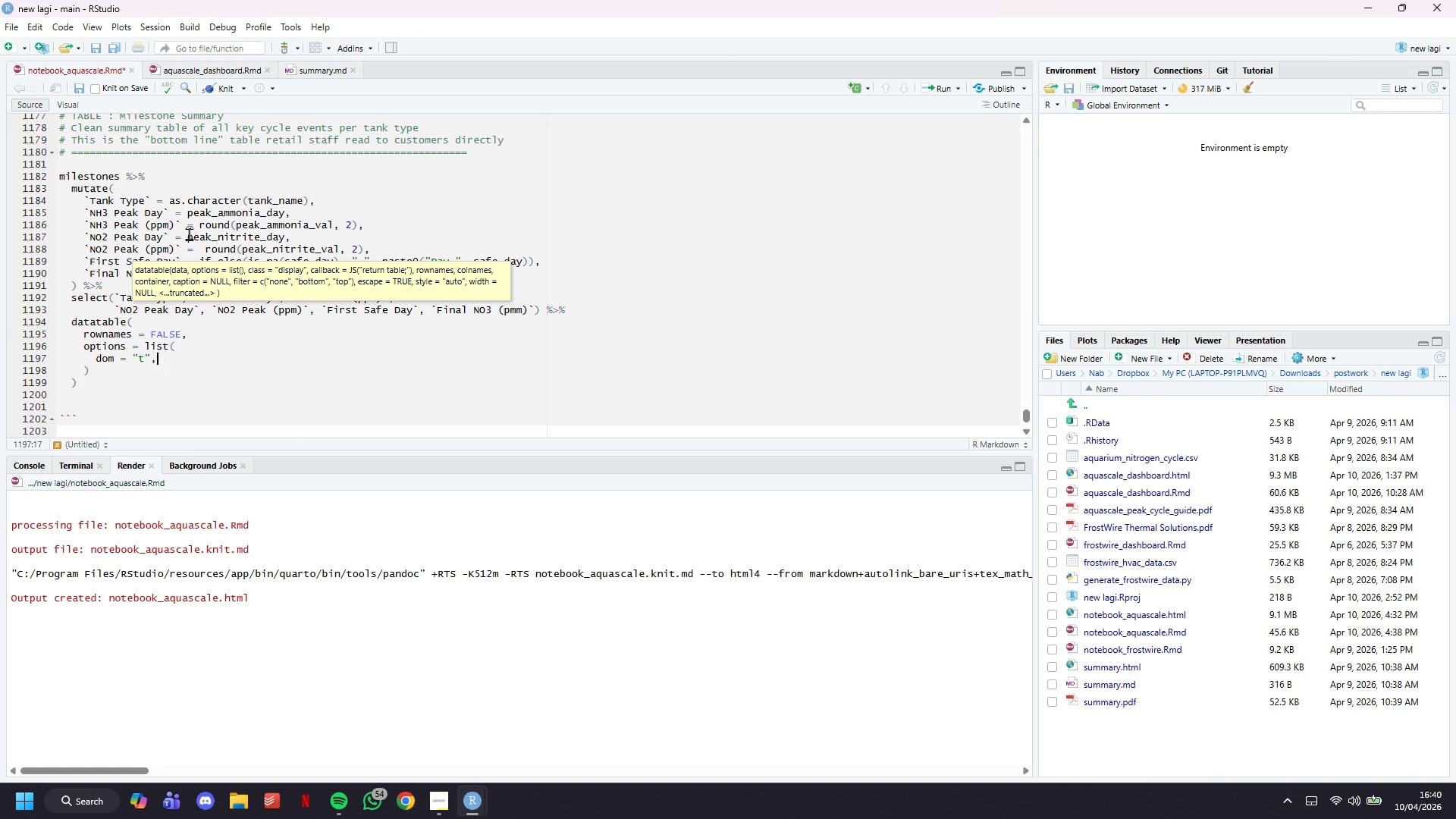 
key(Enter)
 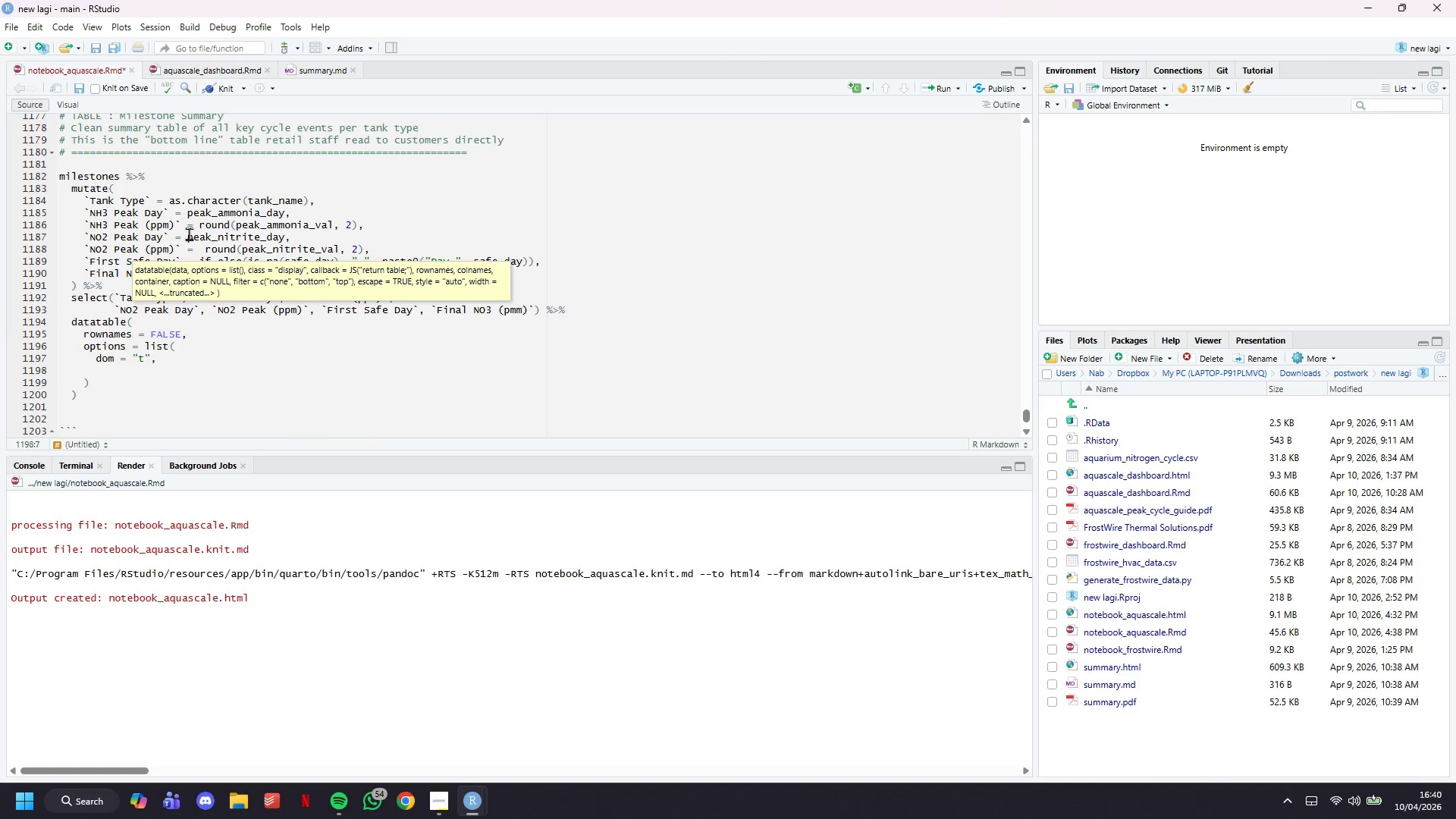 
type(ordering = FALSE,)
 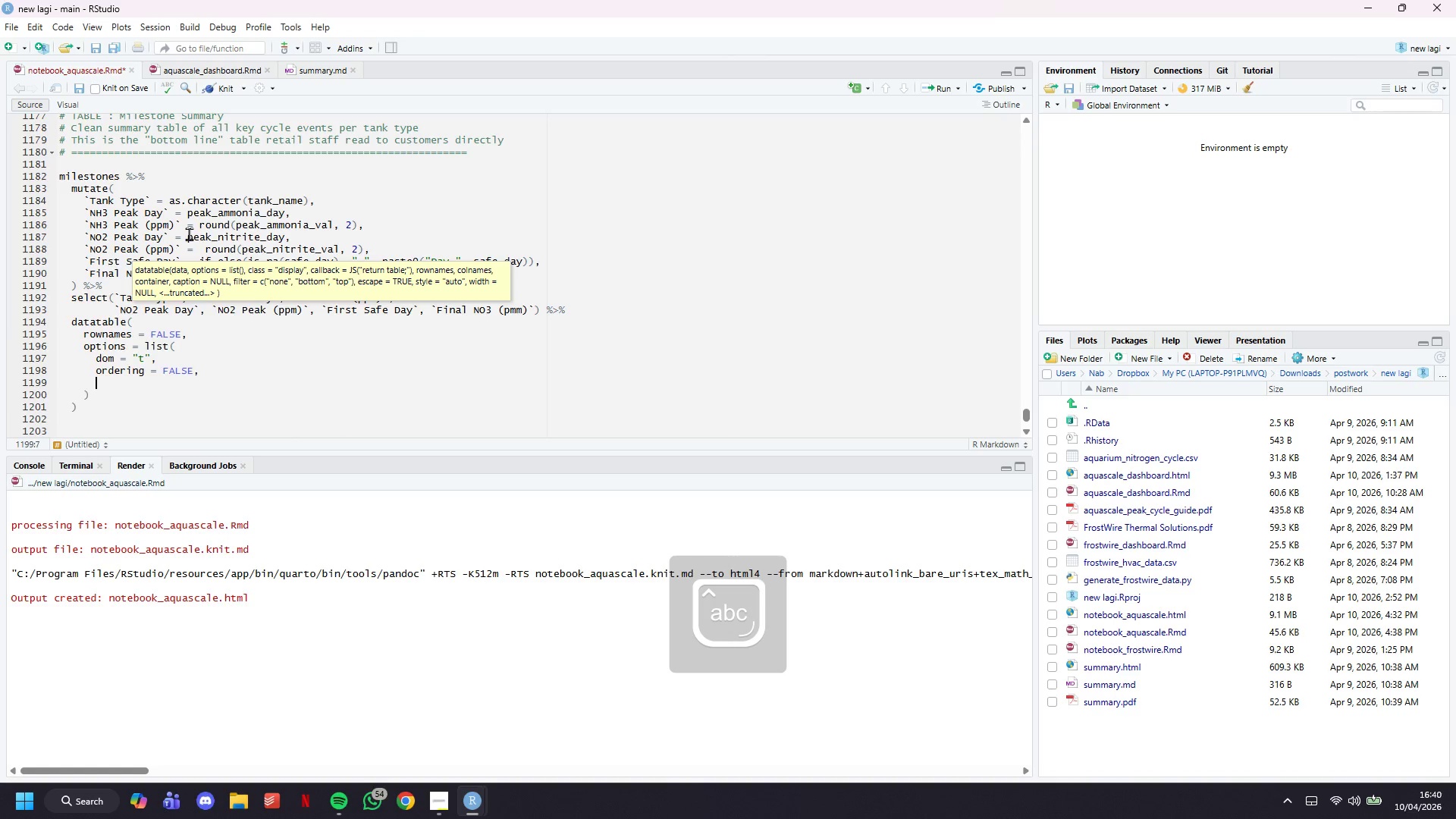 
key(Enter)
 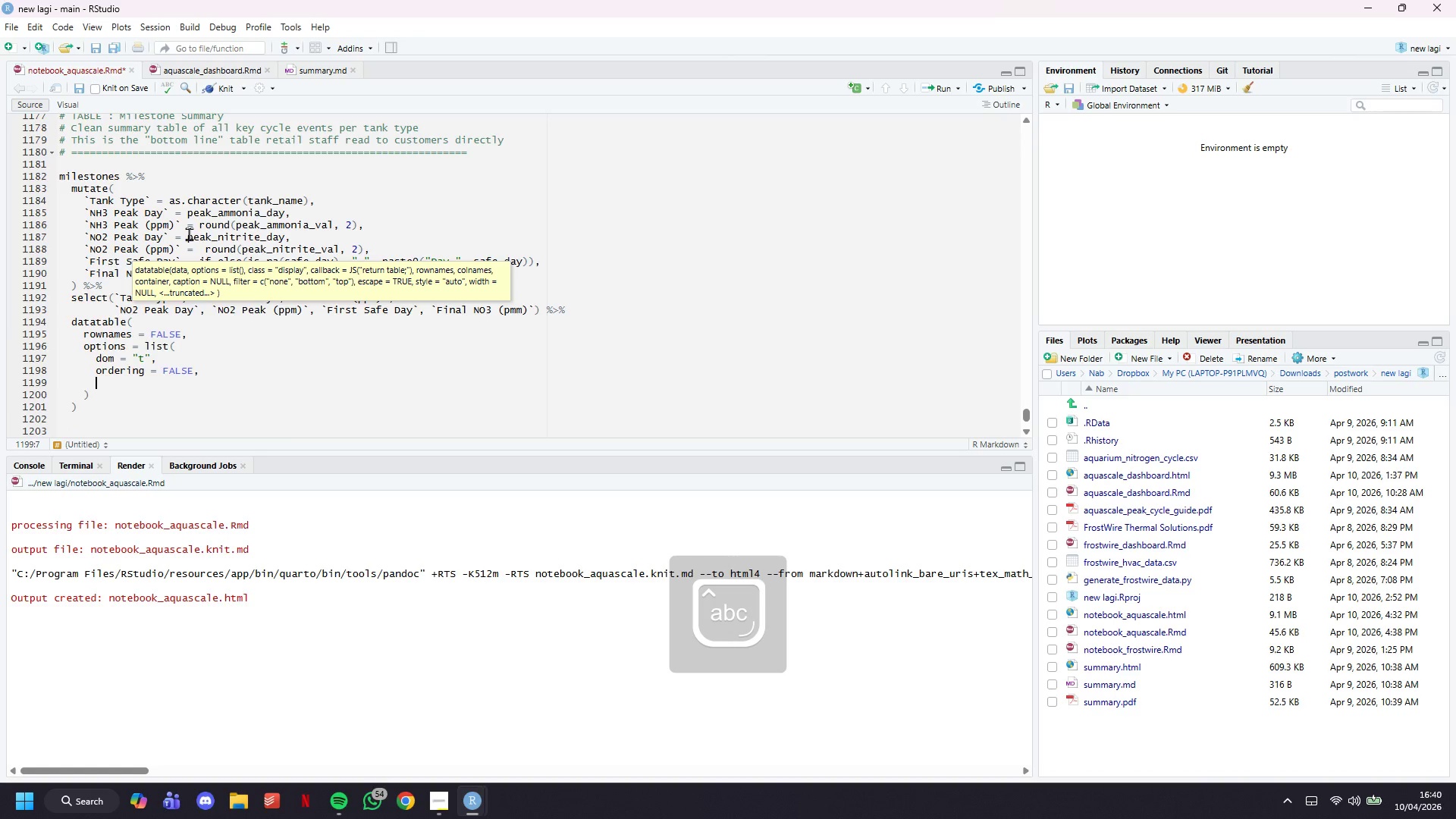 
type(pageLength = 5)
 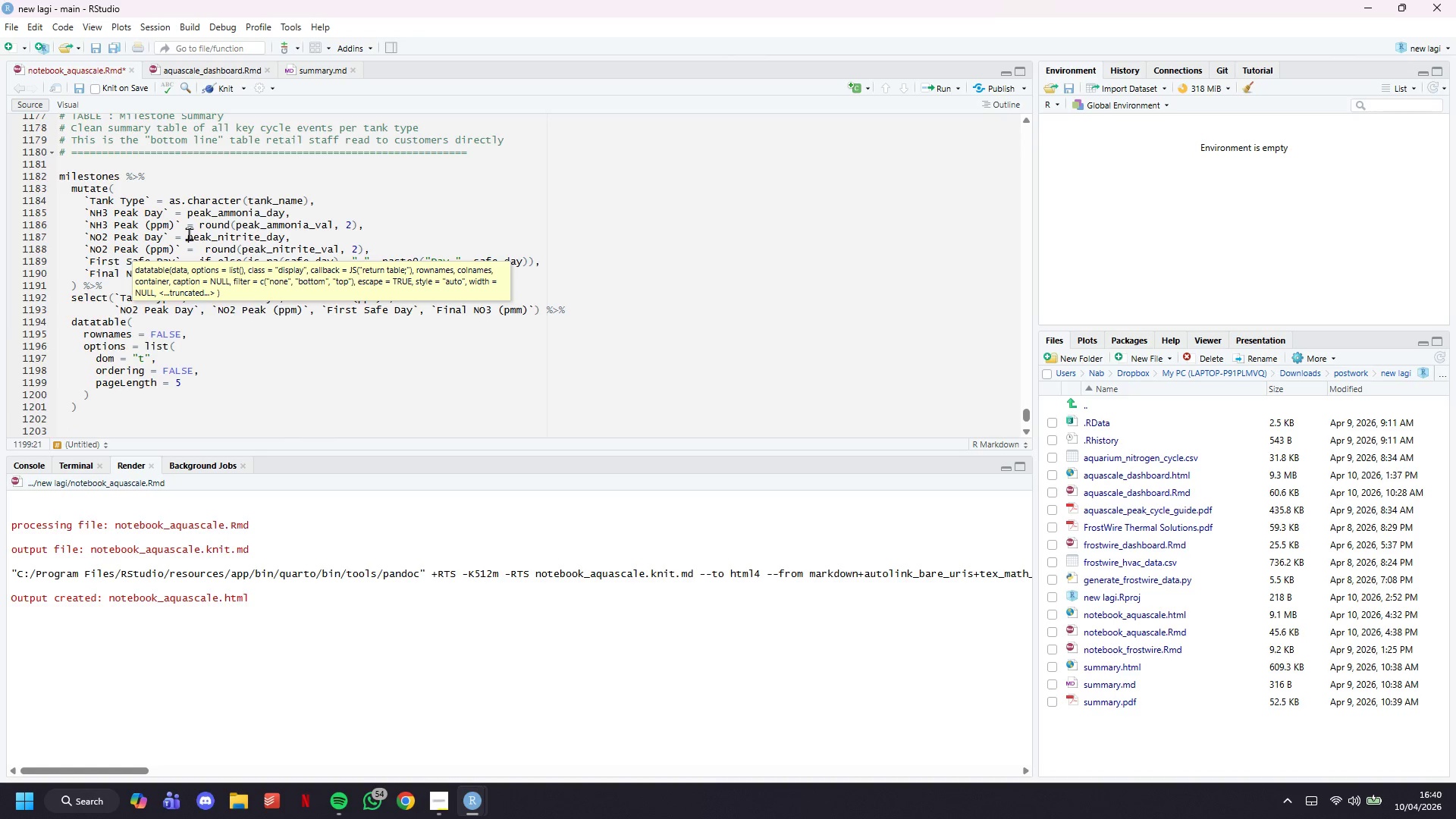 
key(ArrowDown)
 